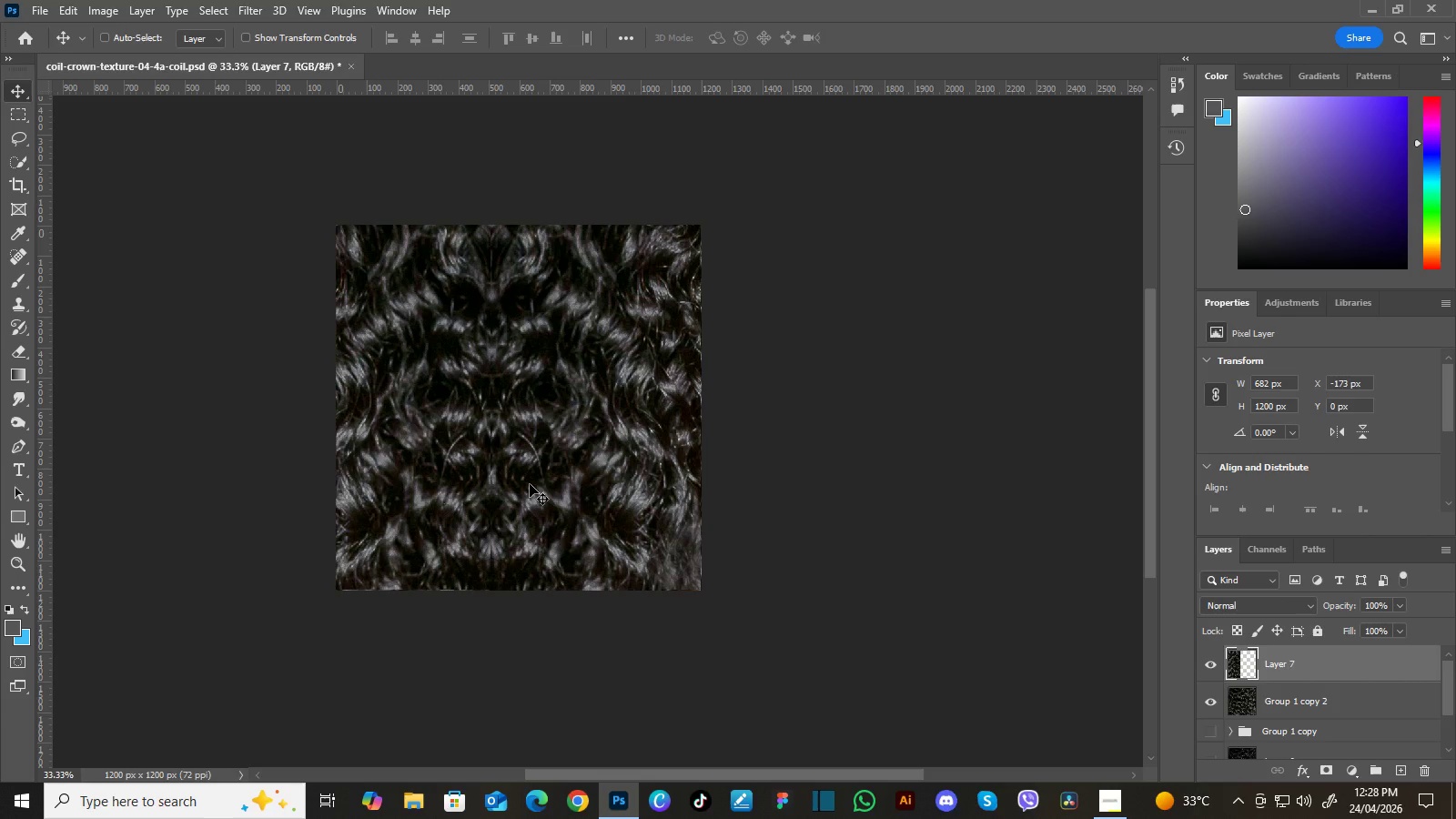 
wait(7.39)
 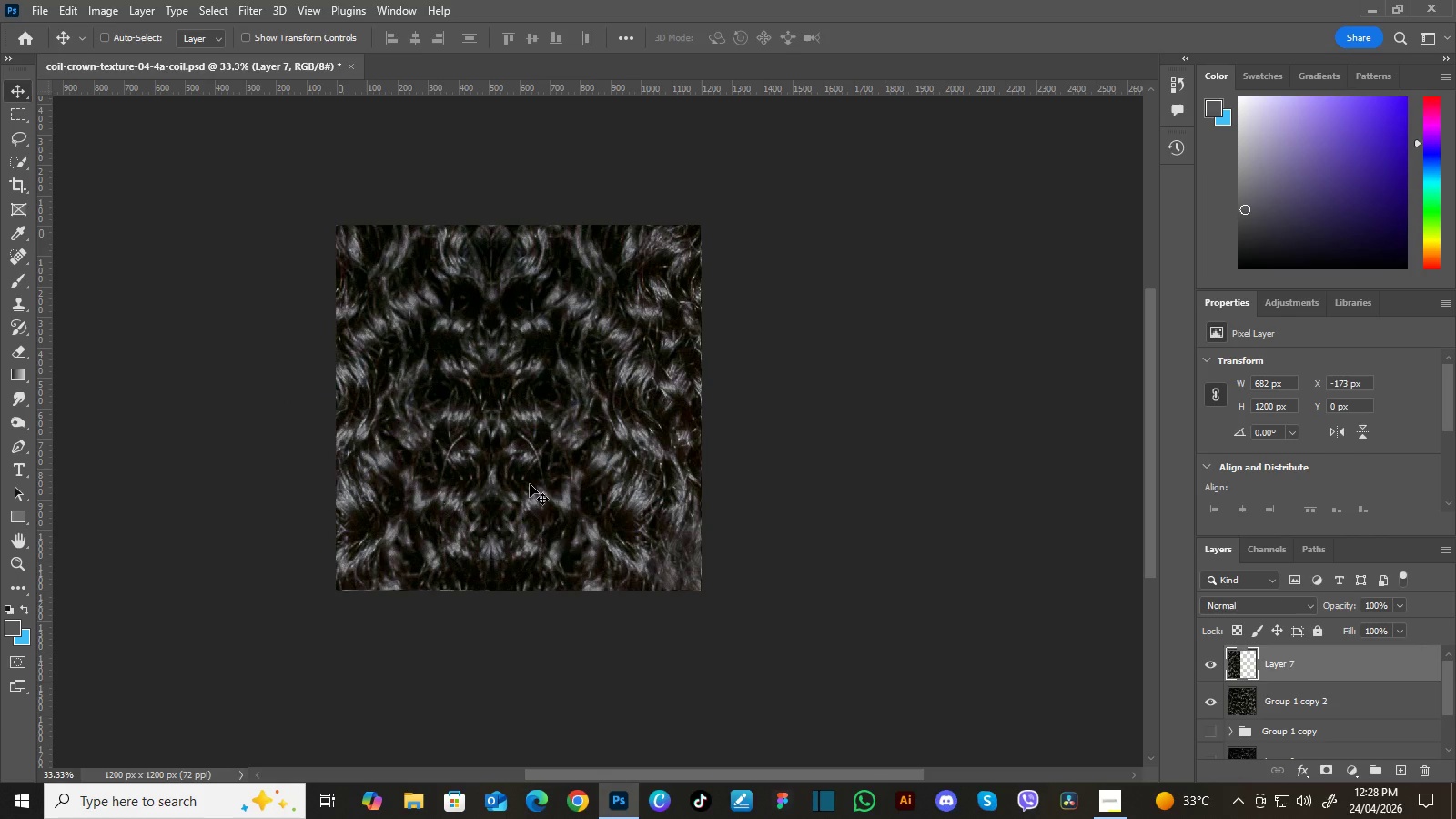 
left_click([1202, 662])
 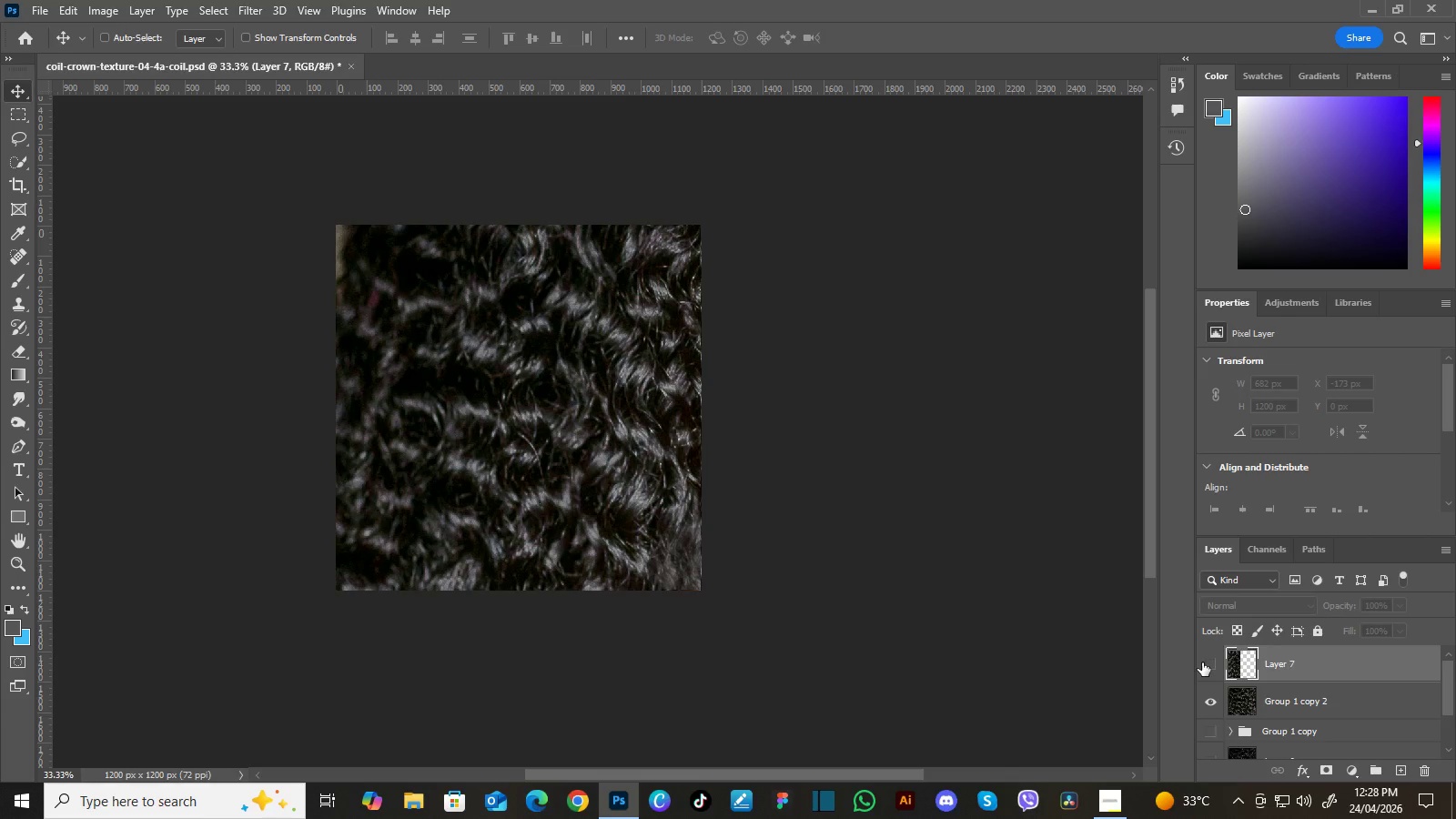 
left_click([1202, 662])
 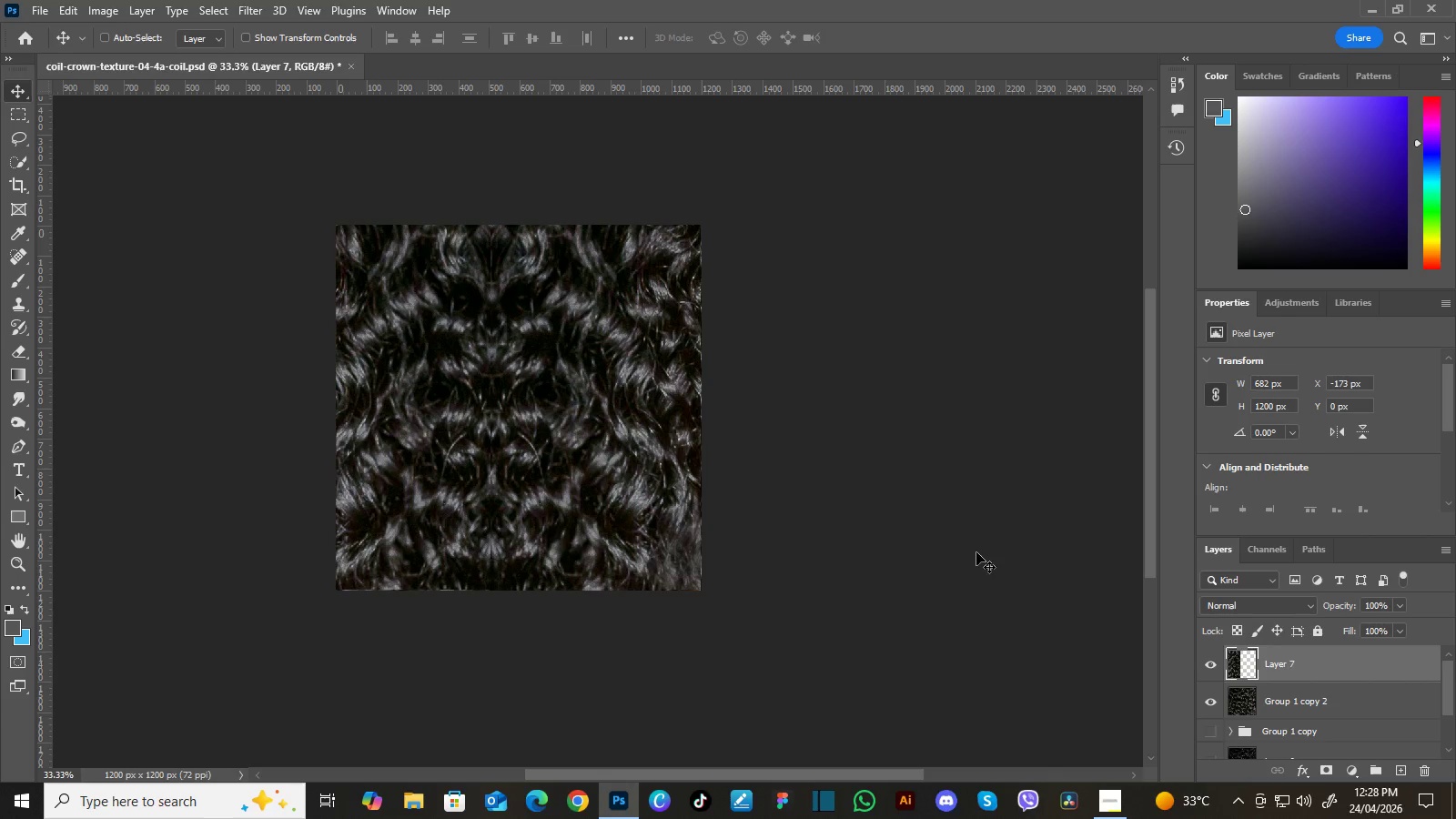 
wait(5.28)
 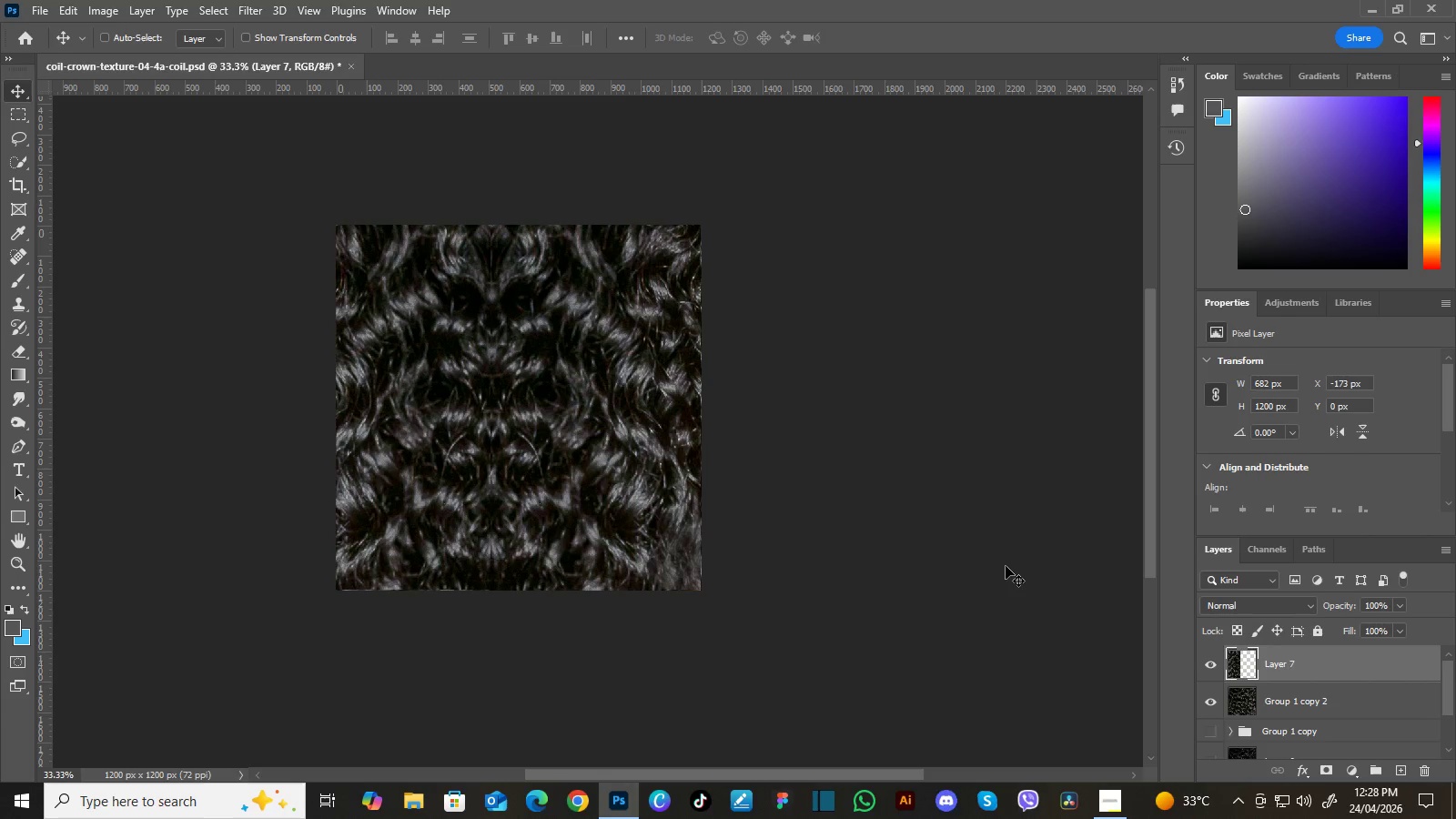 
key(ArrowRight)
 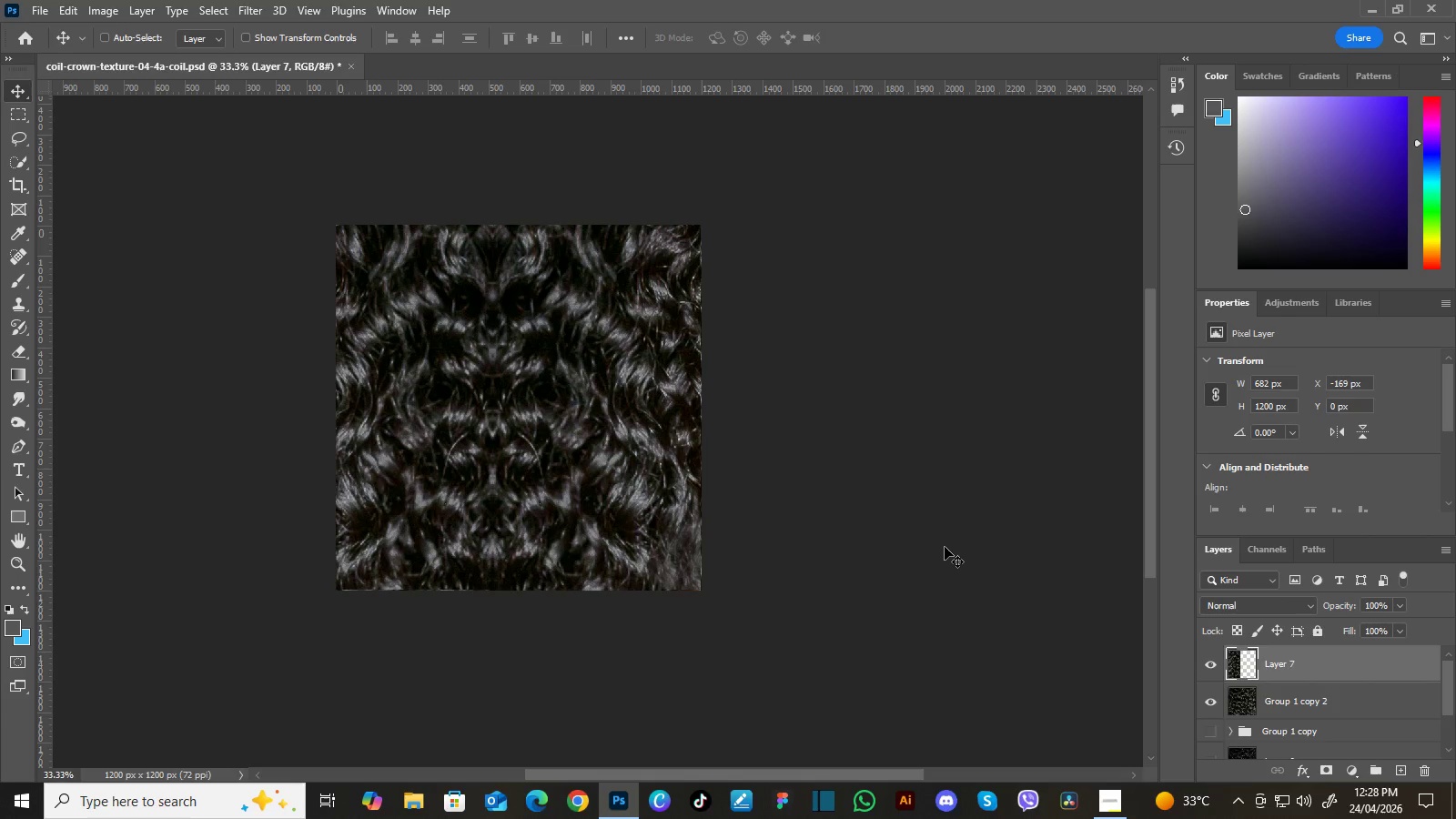 
key(ArrowRight)
 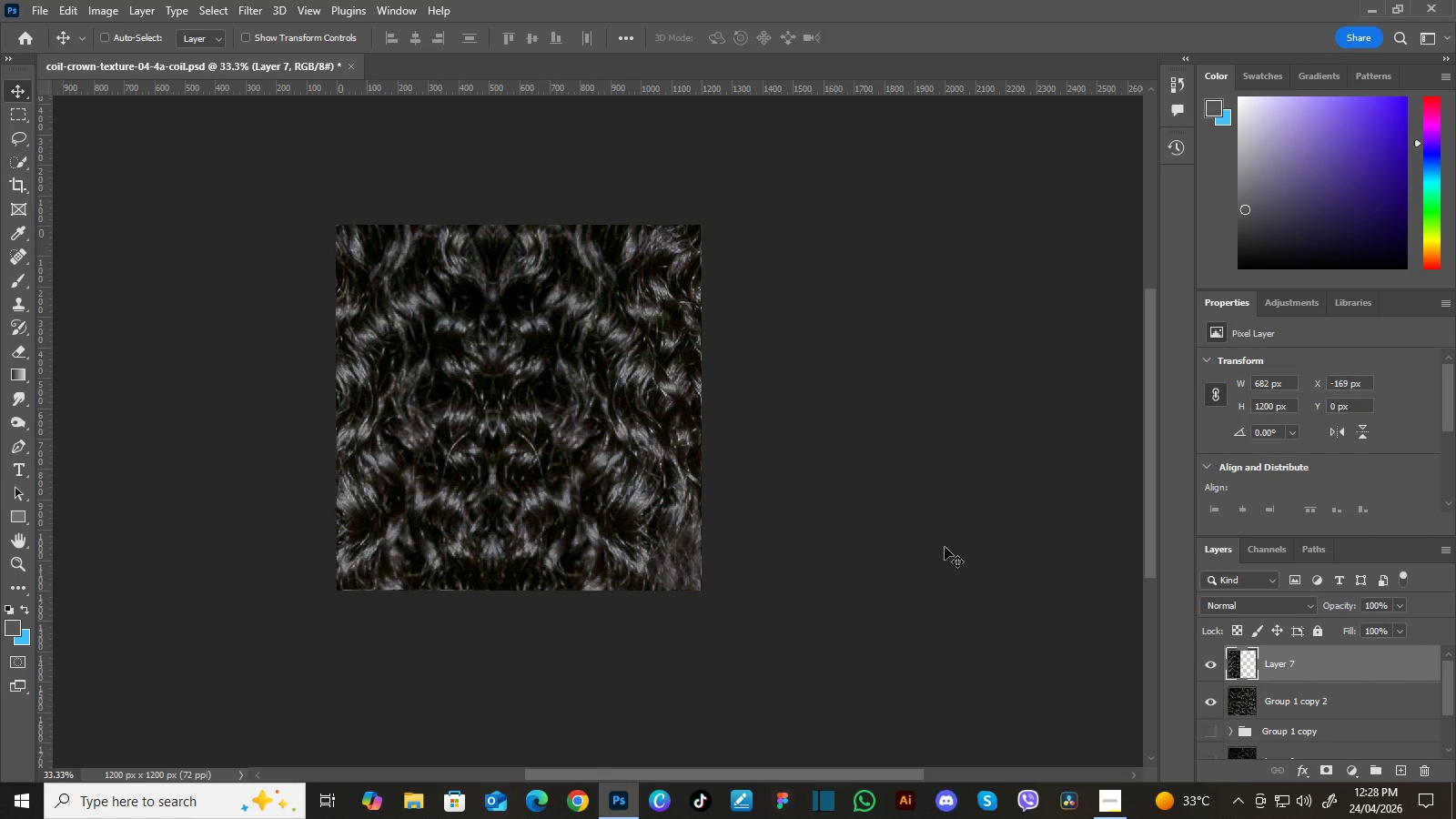 
key(ArrowRight)
 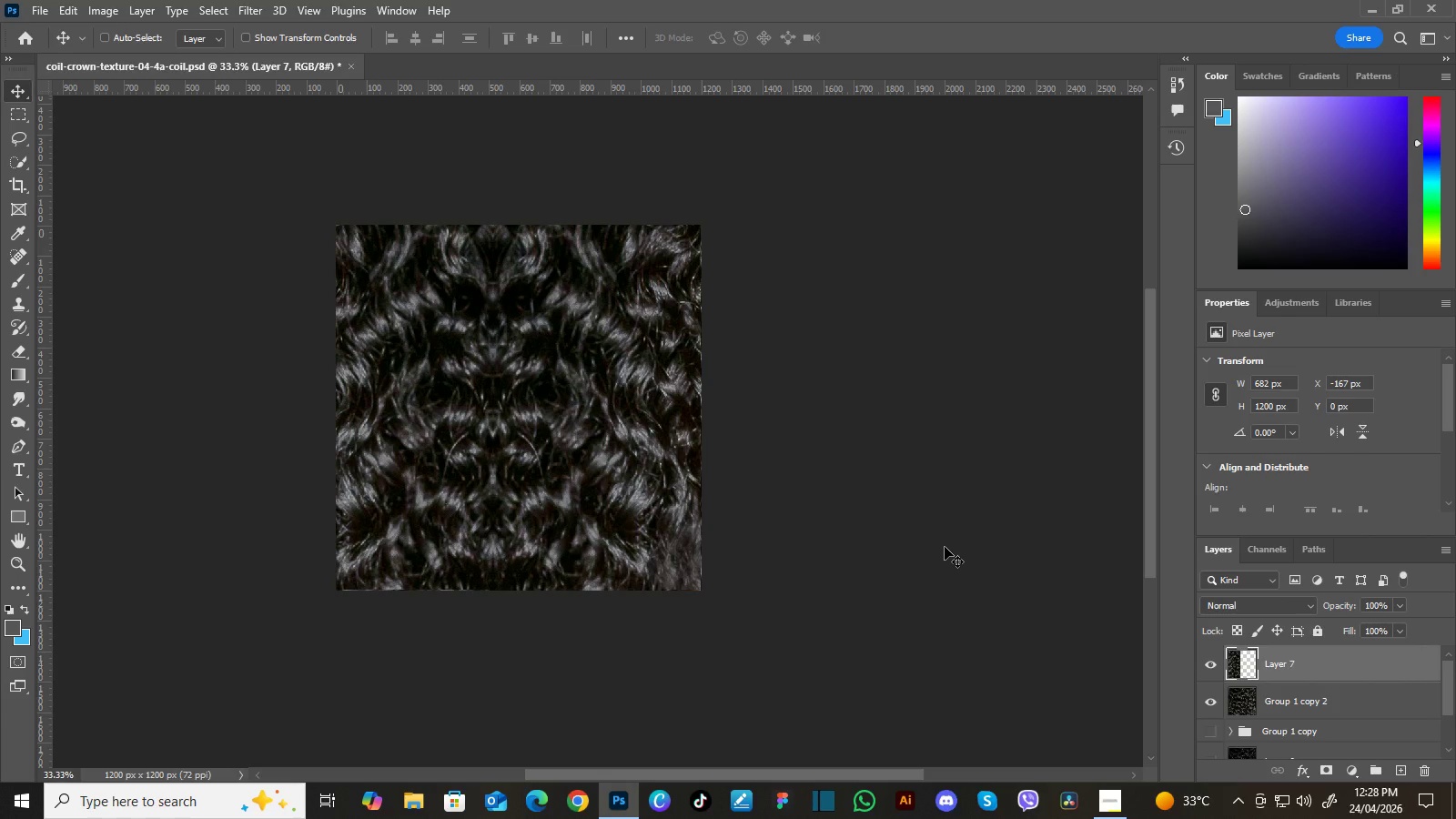 
key(ArrowLeft)
 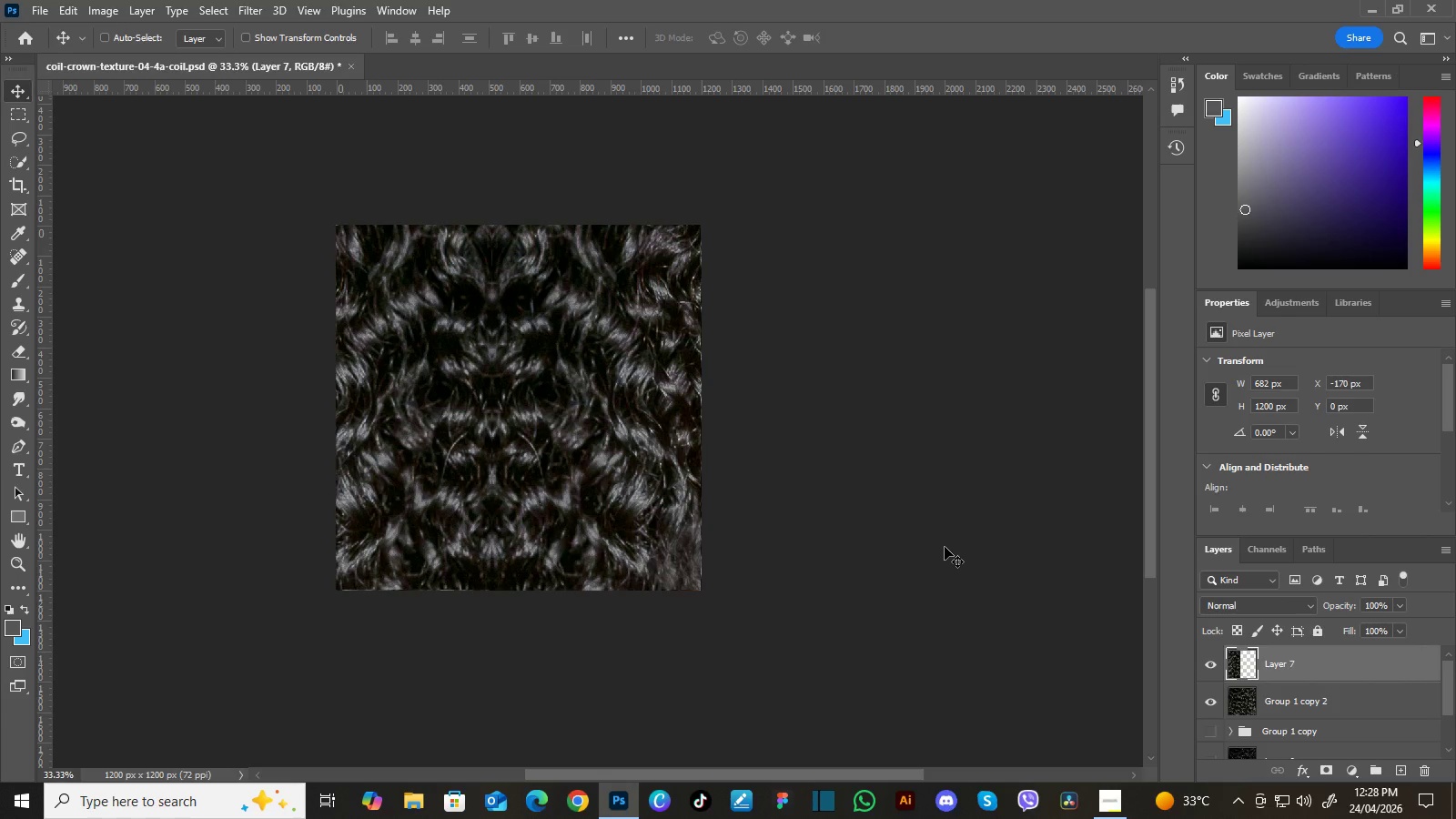 
key(ArrowRight)
 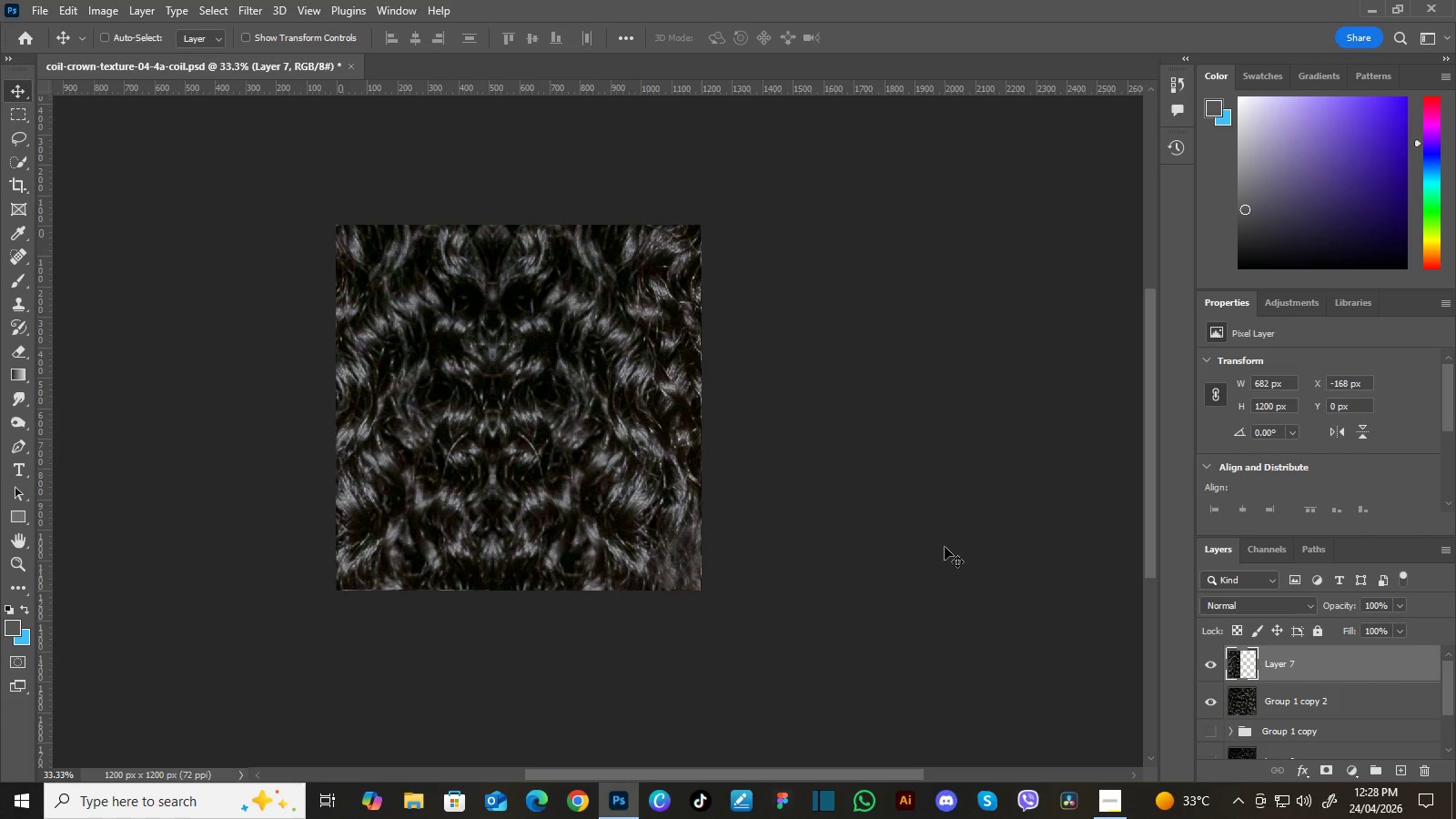 
wait(6.98)
 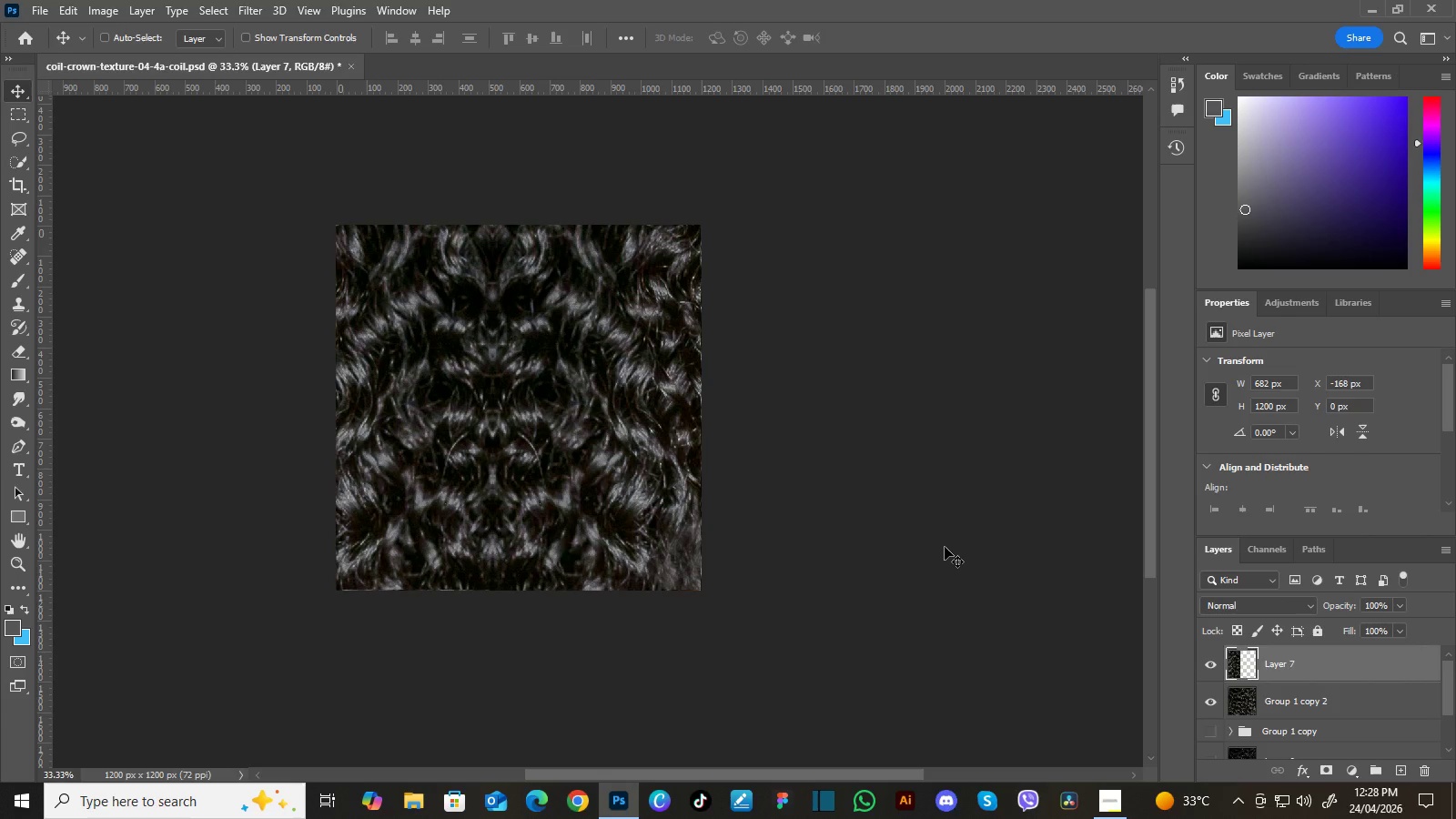 
key(Control+Equal)
 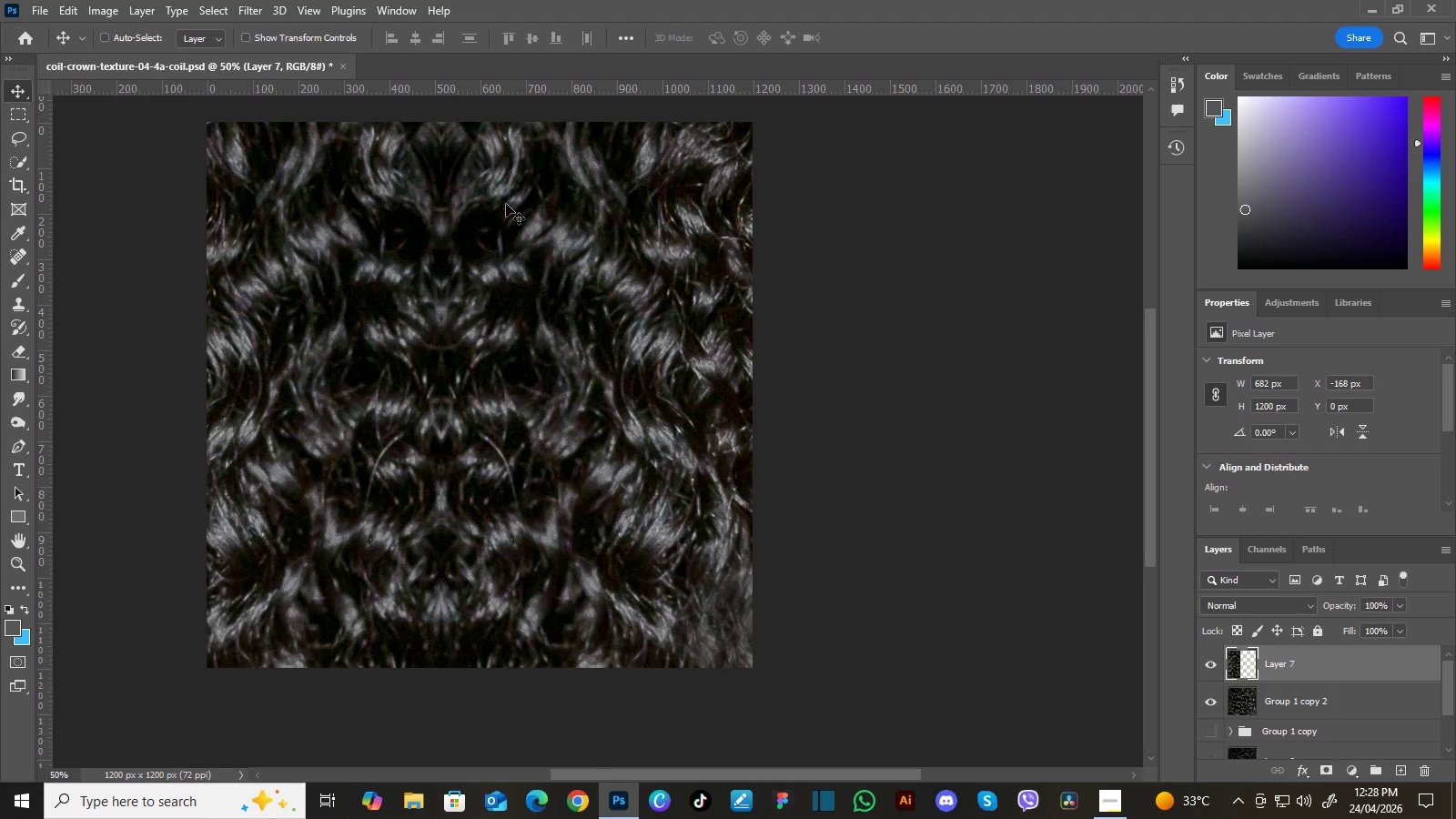 
hold_key(key=Space, duration=1.17)
 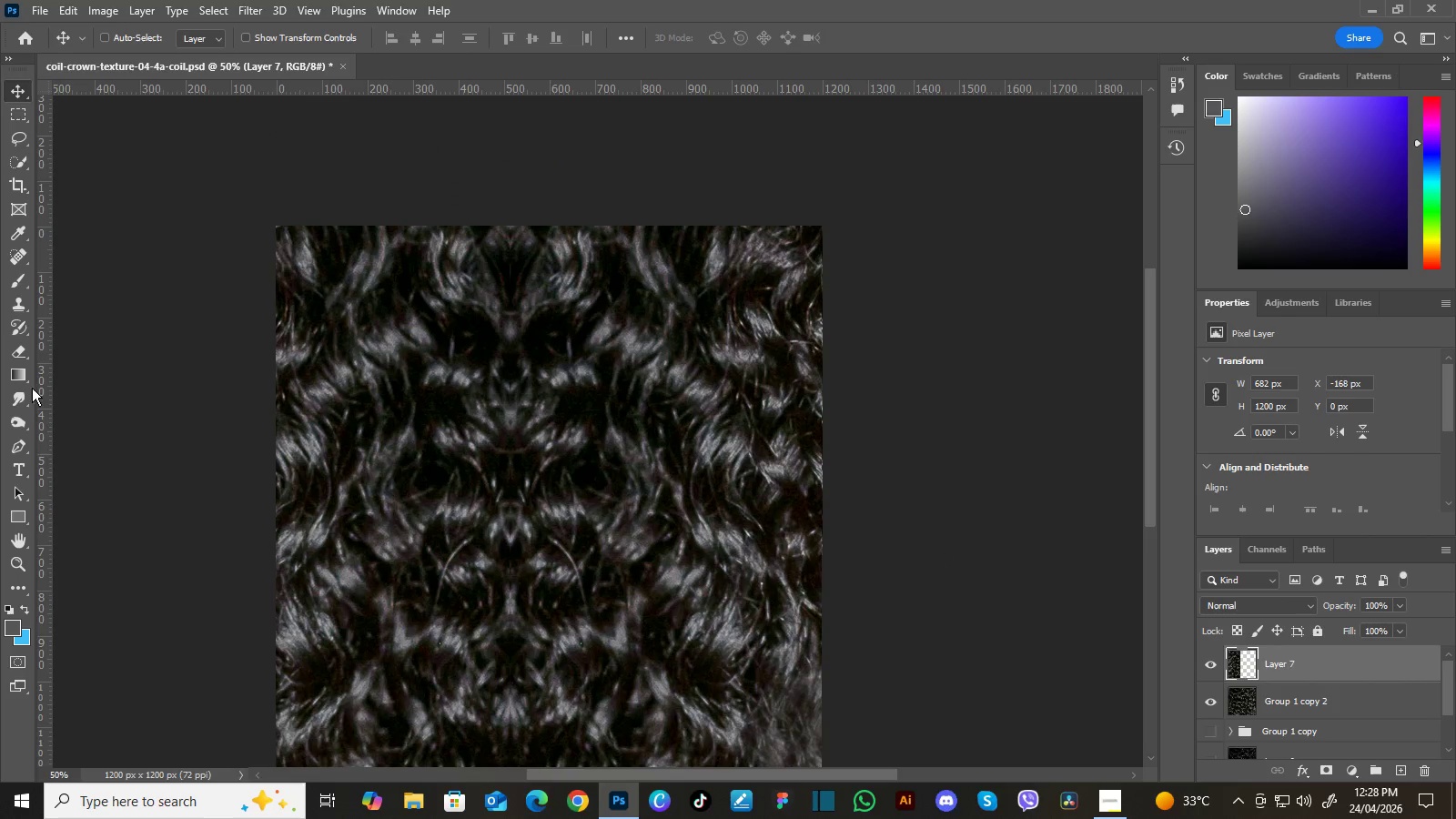 
left_click_drag(start_coordinate=[477, 333], to_coordinate=[536, 417])
 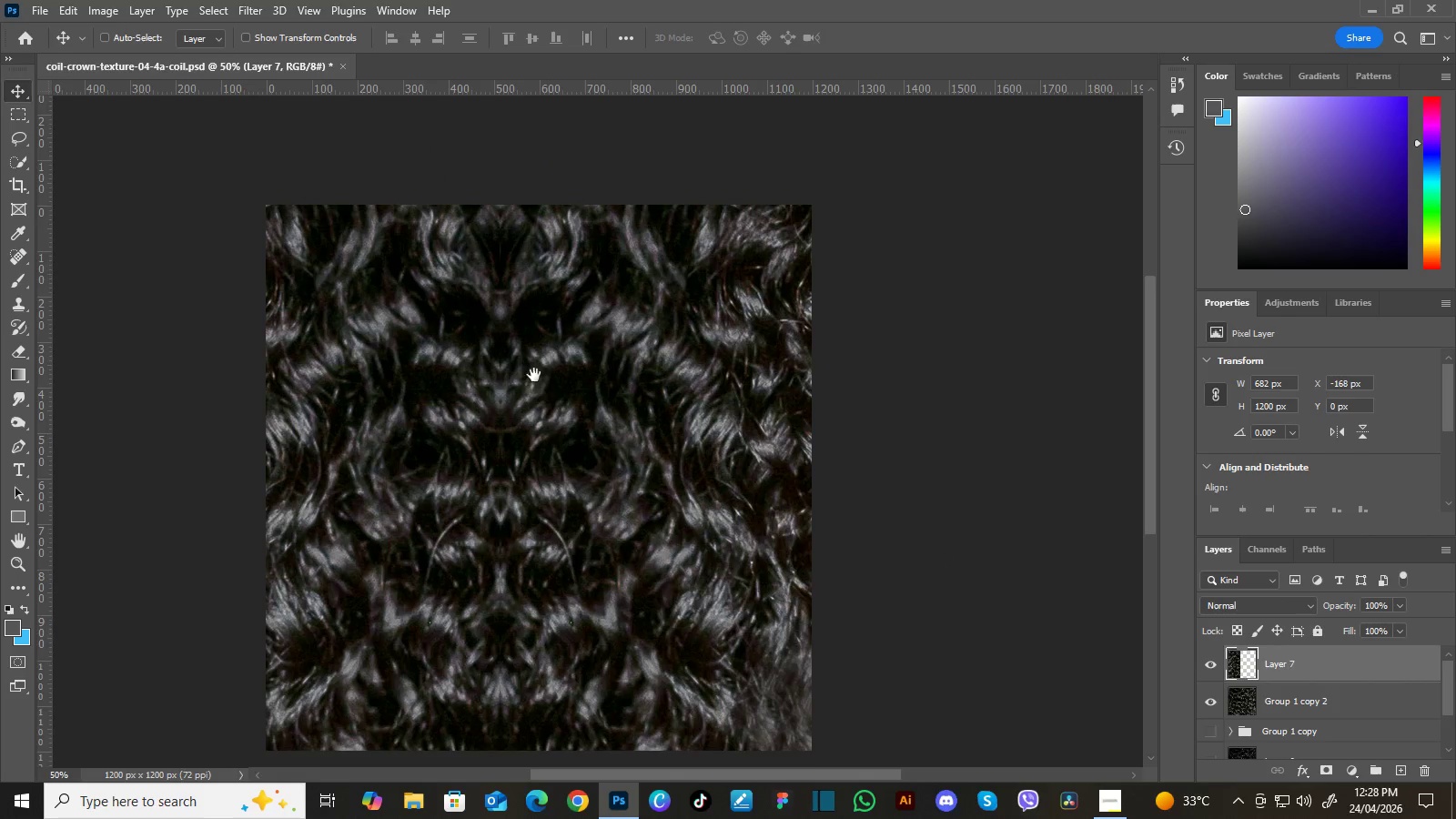 
left_click_drag(start_coordinate=[534, 375], to_coordinate=[544, 396])
 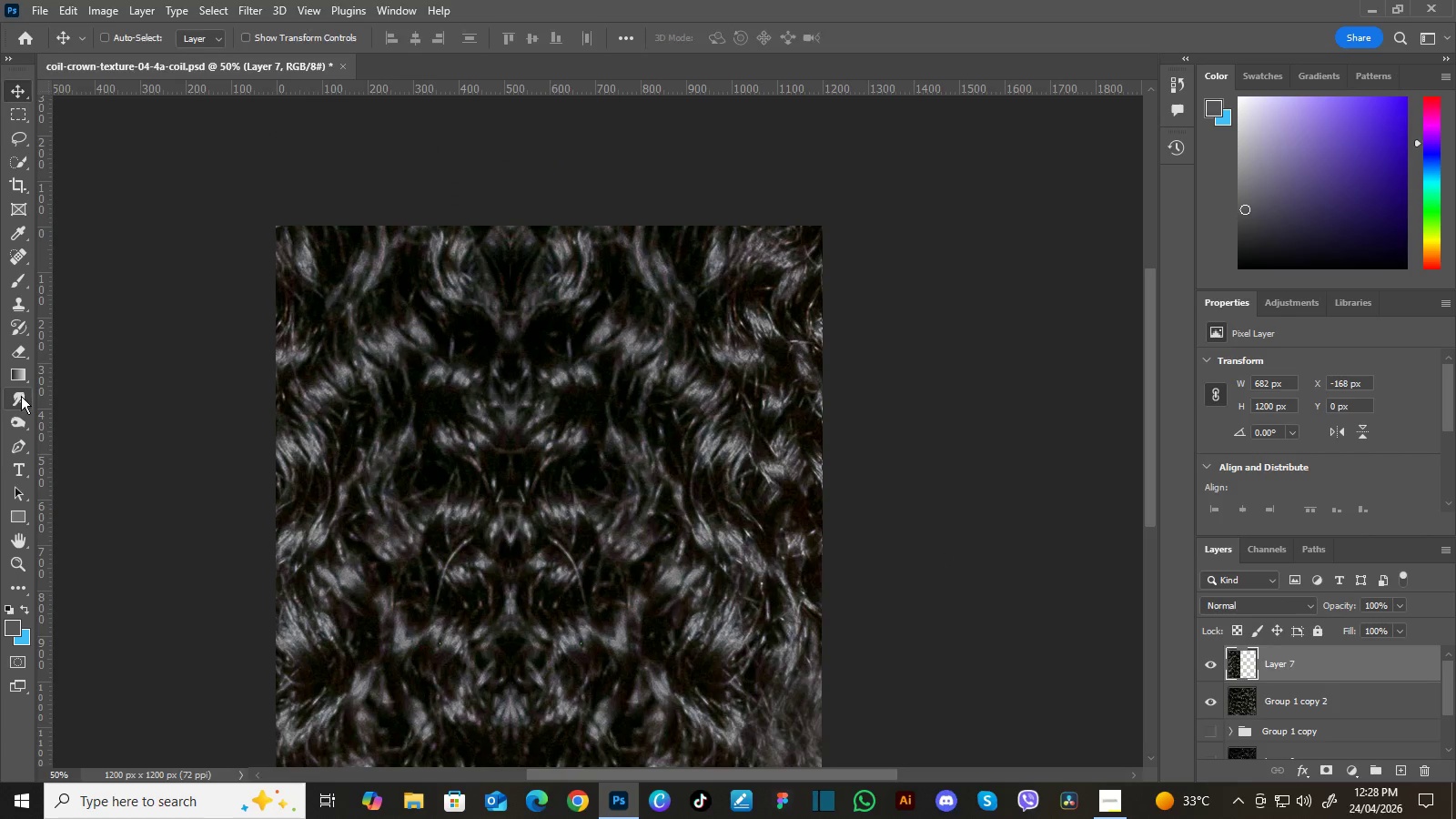 
left_click([21, 396])
 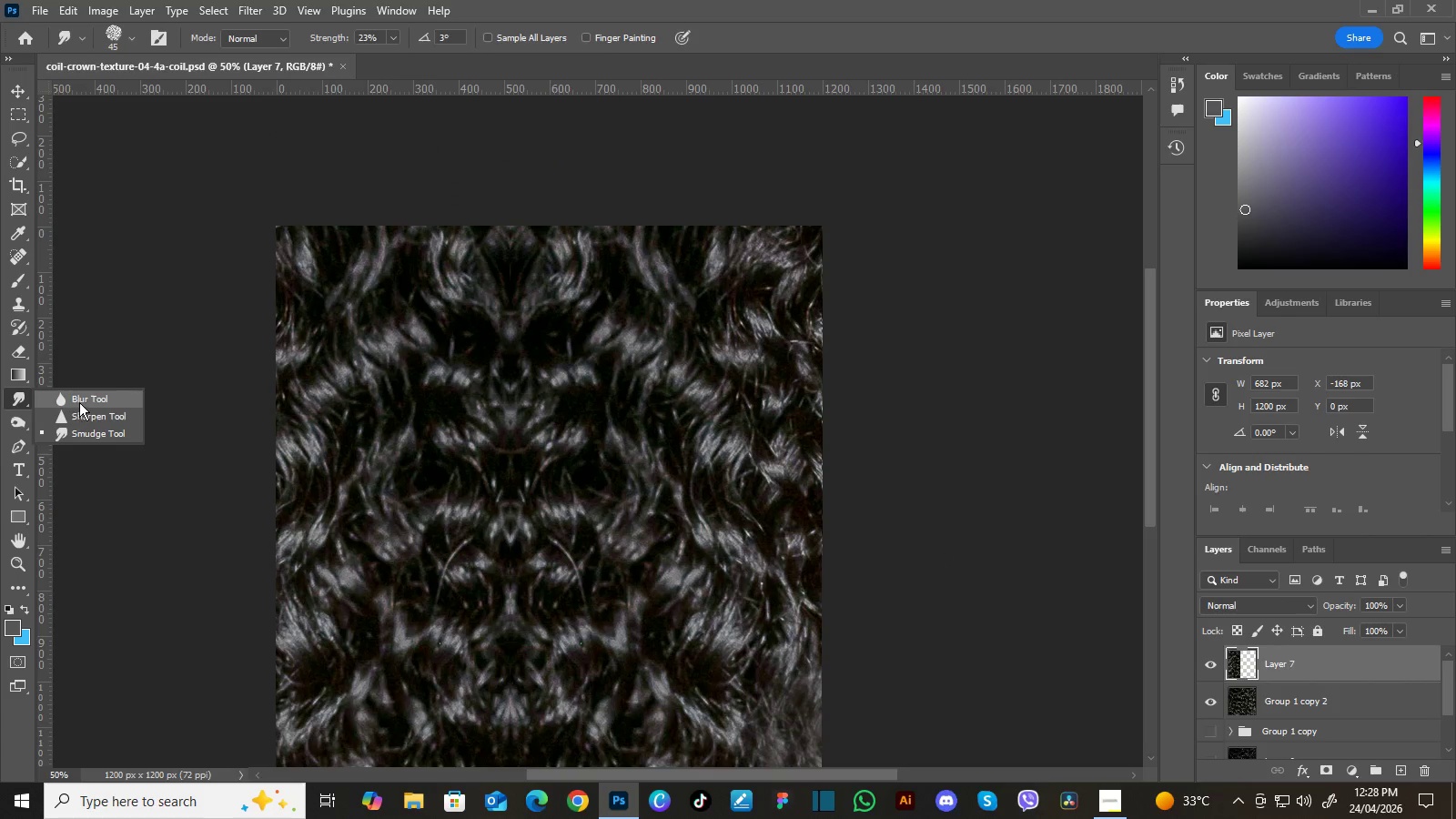 
left_click([81, 399])
 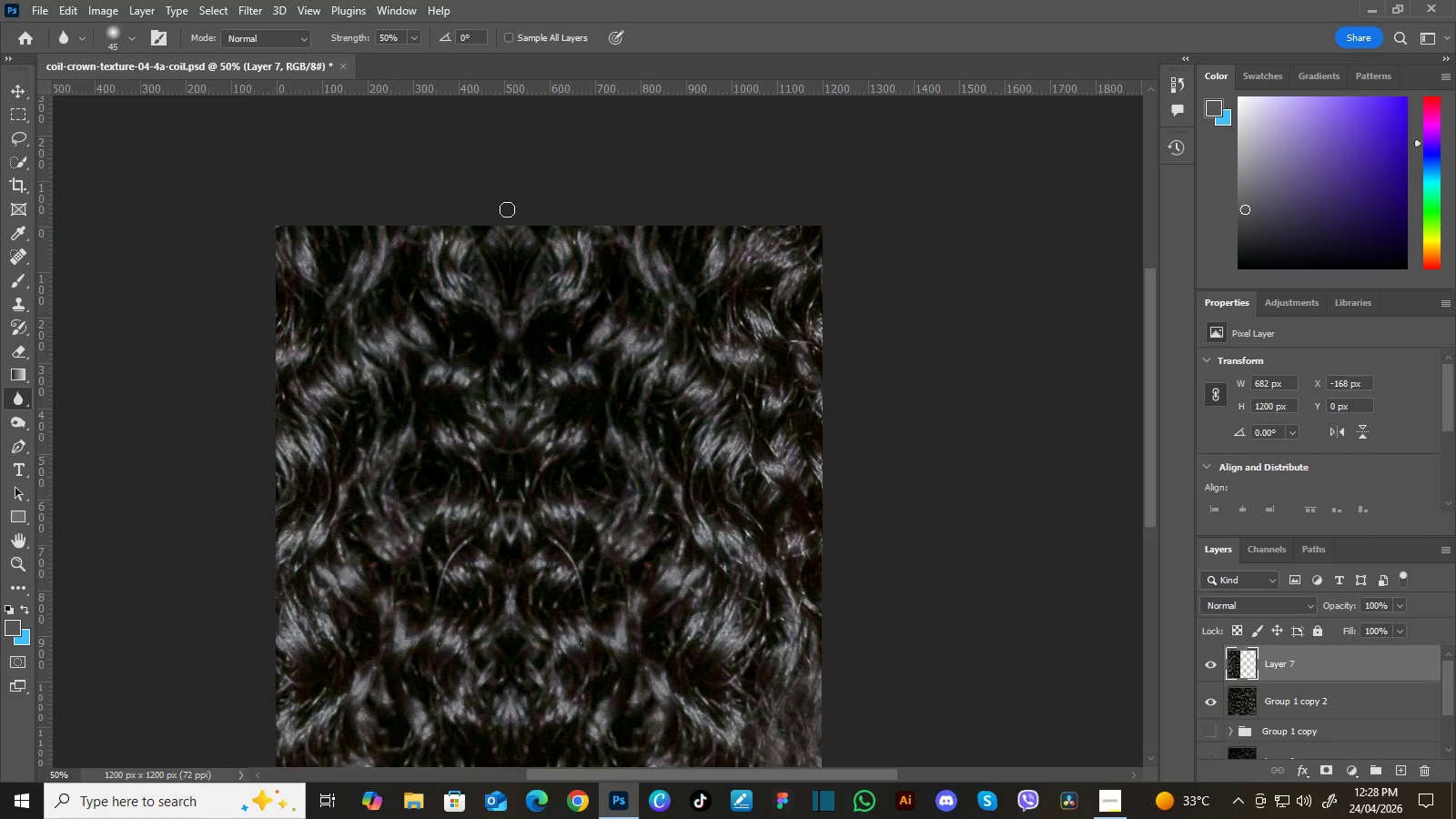 
key(BracketRight)
 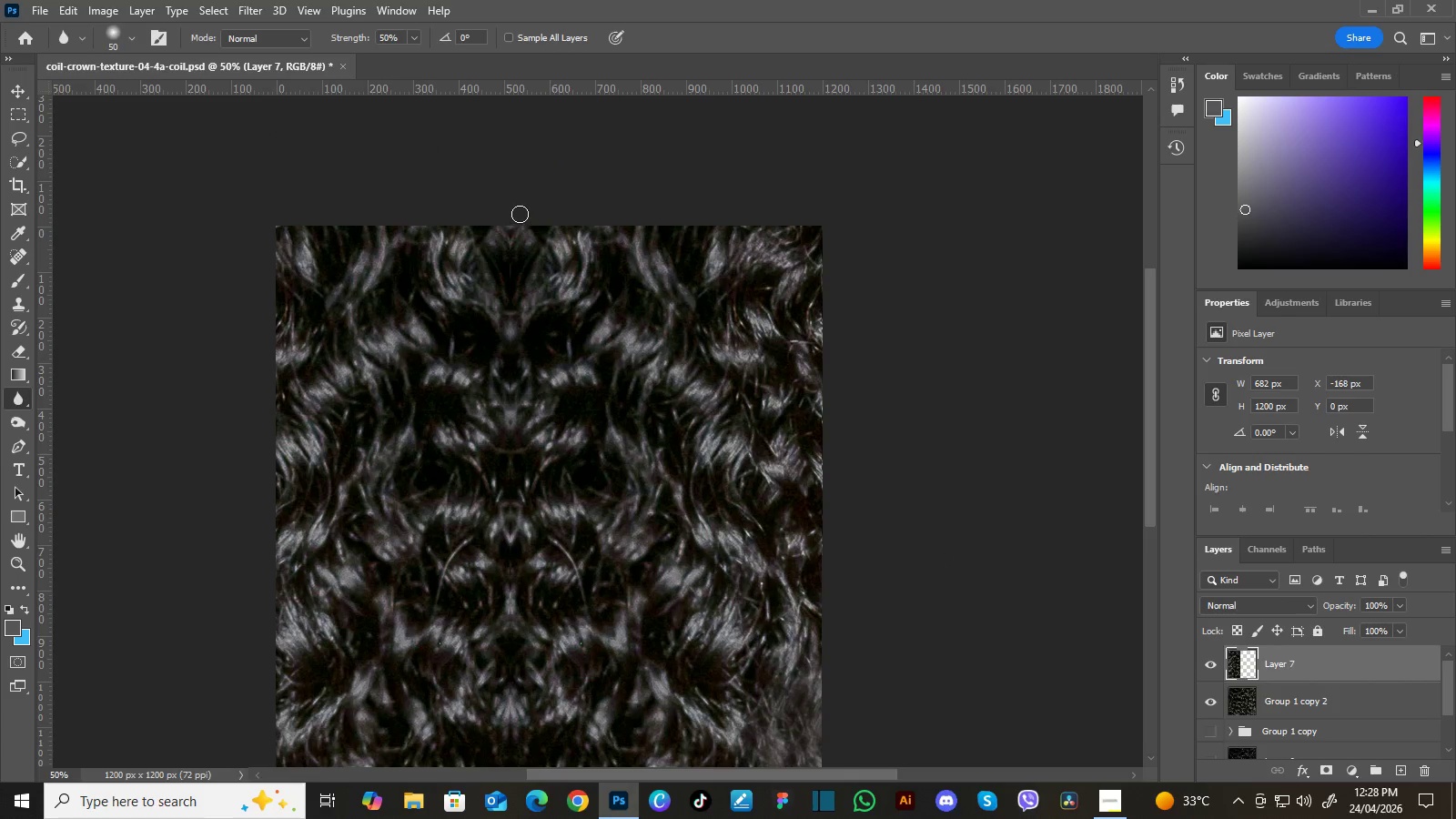 
key(BracketRight)
 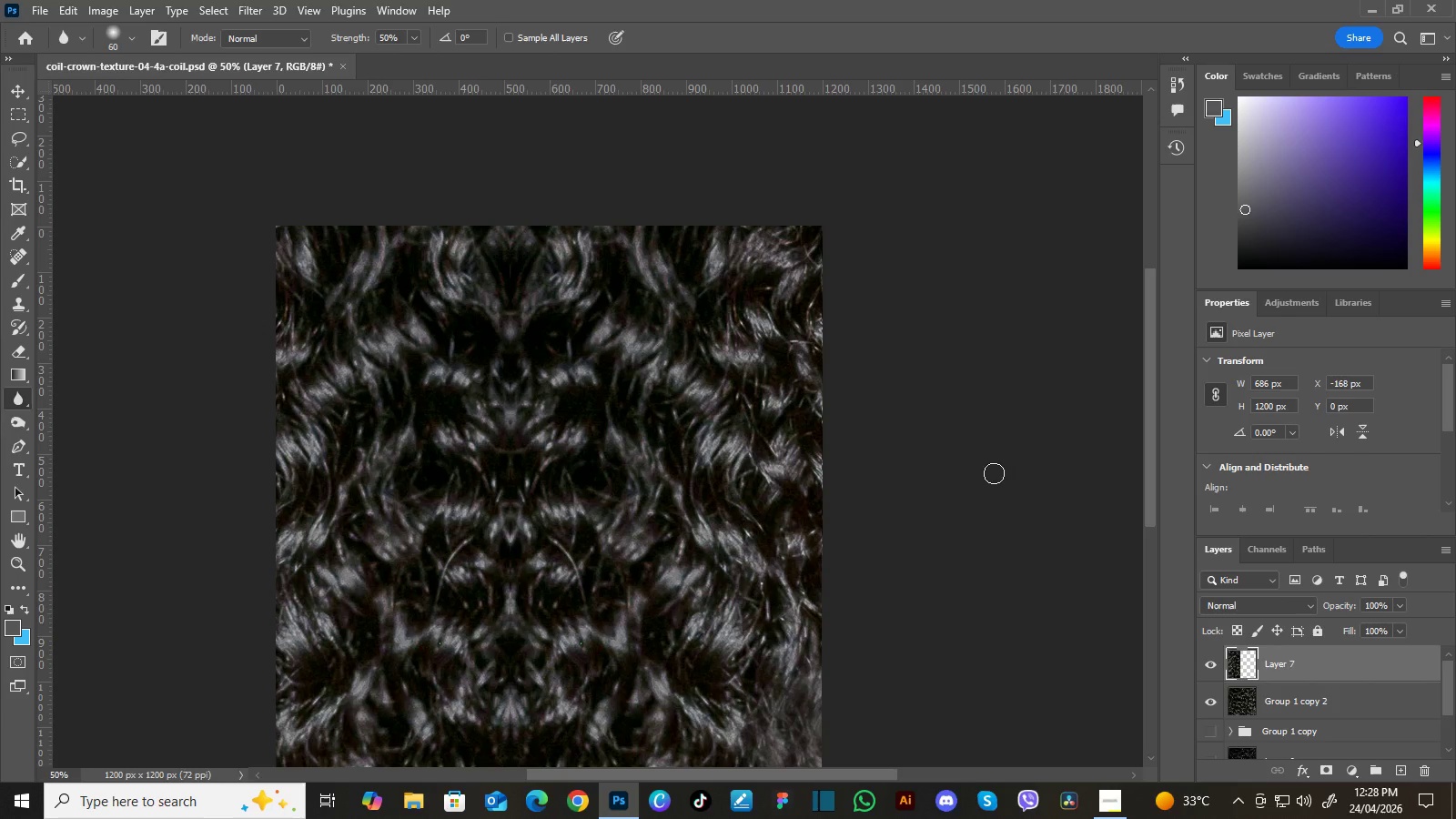 
left_click([1208, 693])
 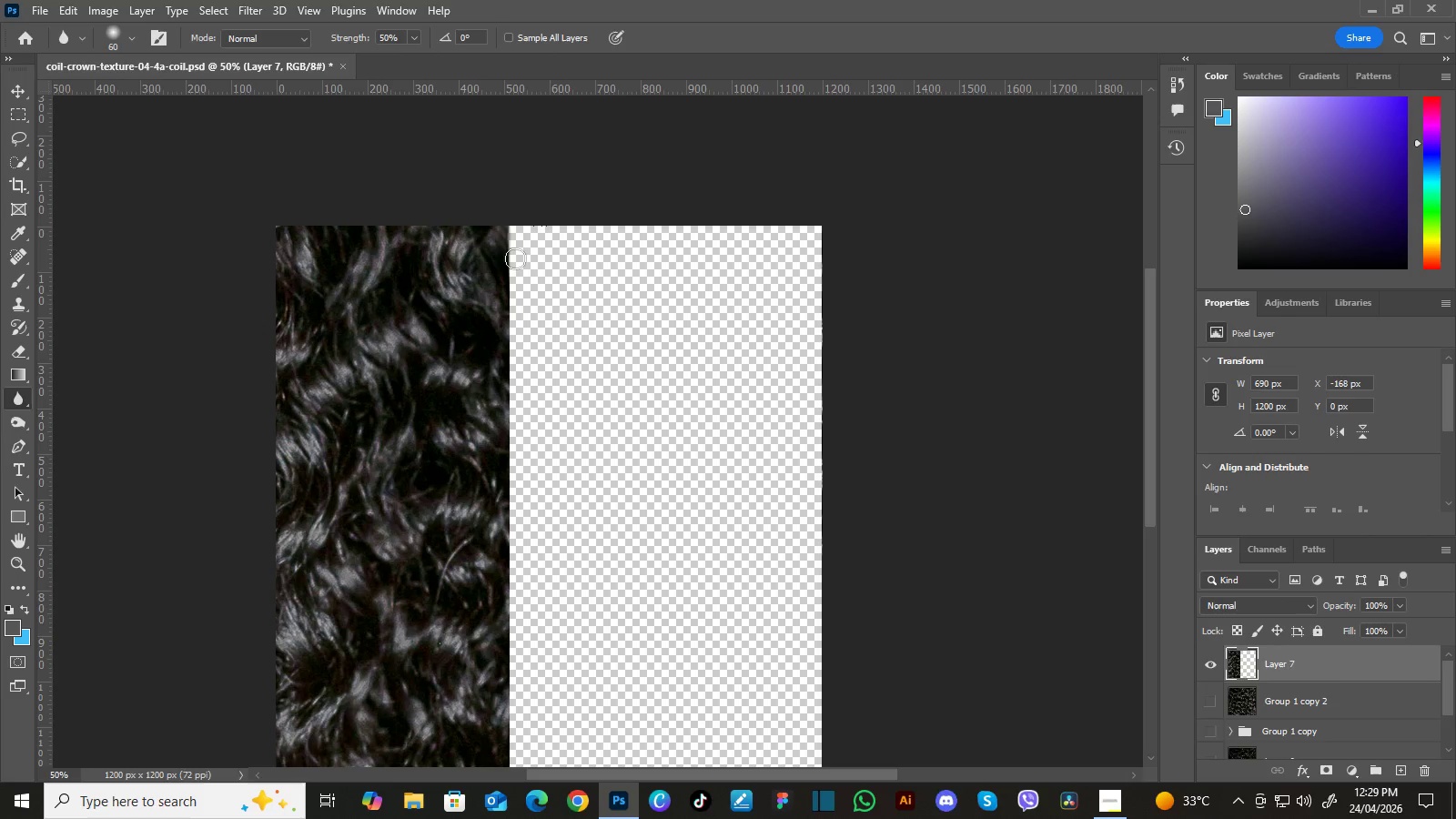 
wait(10.62)
 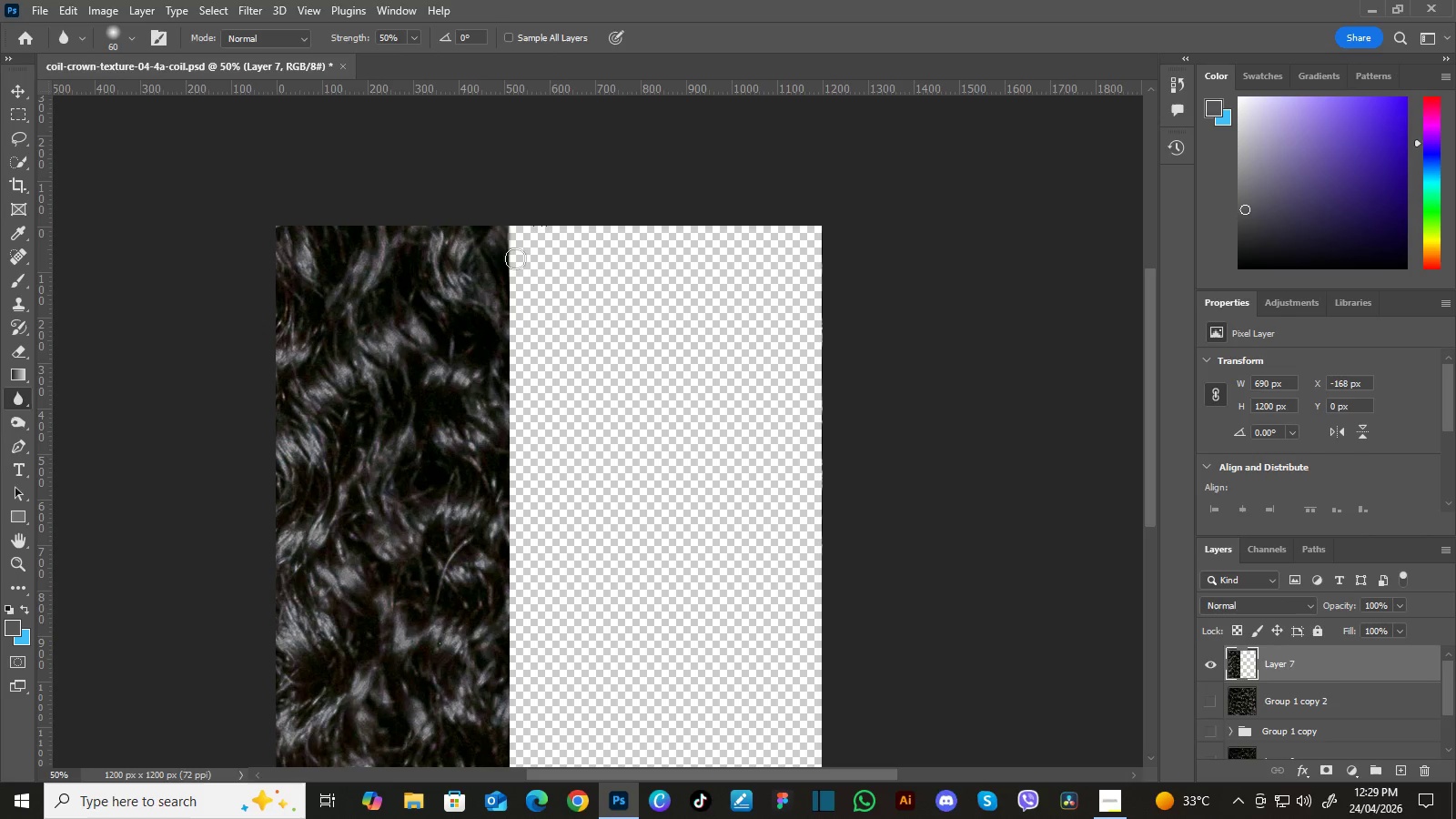 
hold_key(key=Space, duration=0.5)
 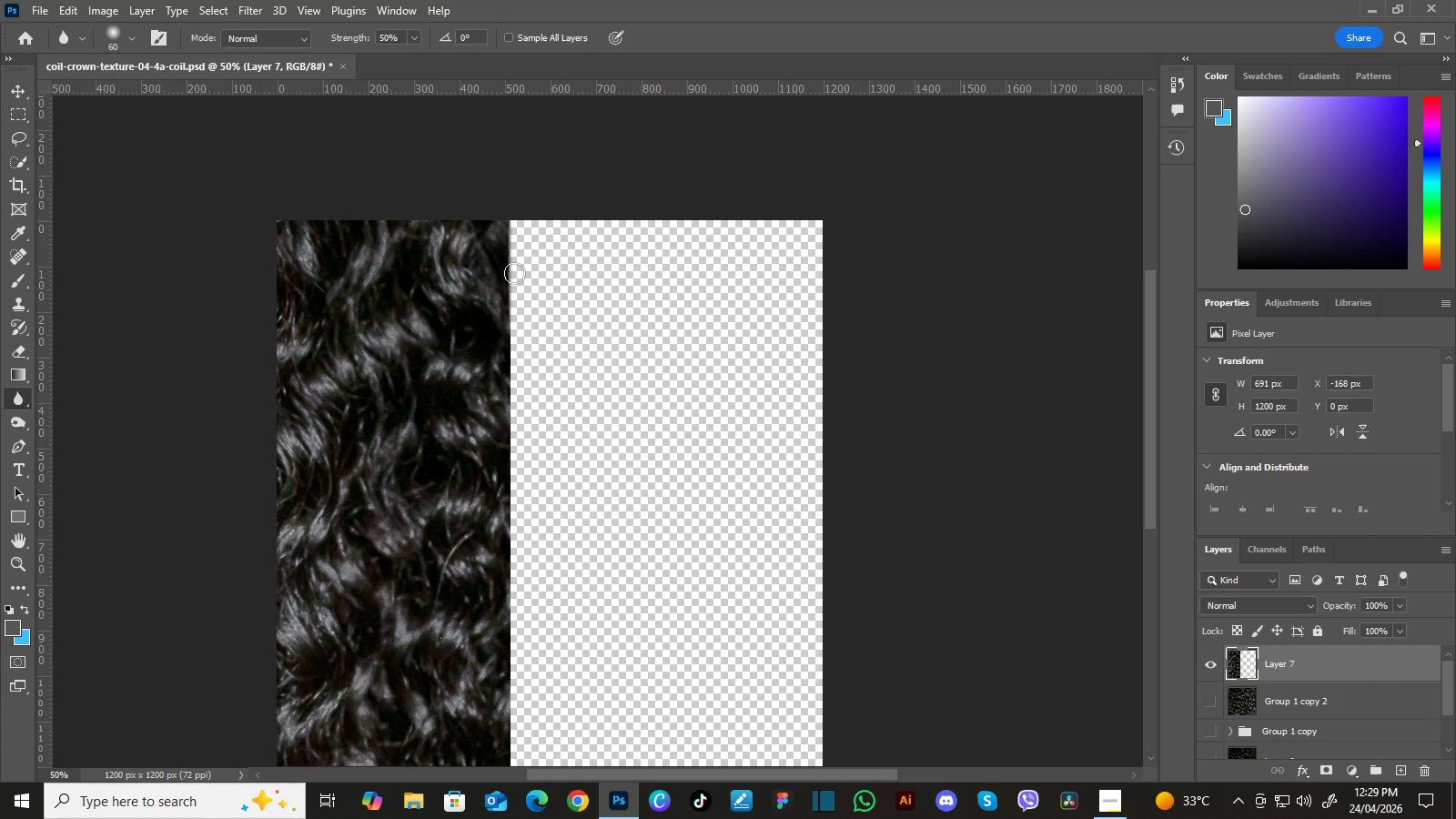 
left_click_drag(start_coordinate=[565, 392], to_coordinate=[567, 386])
 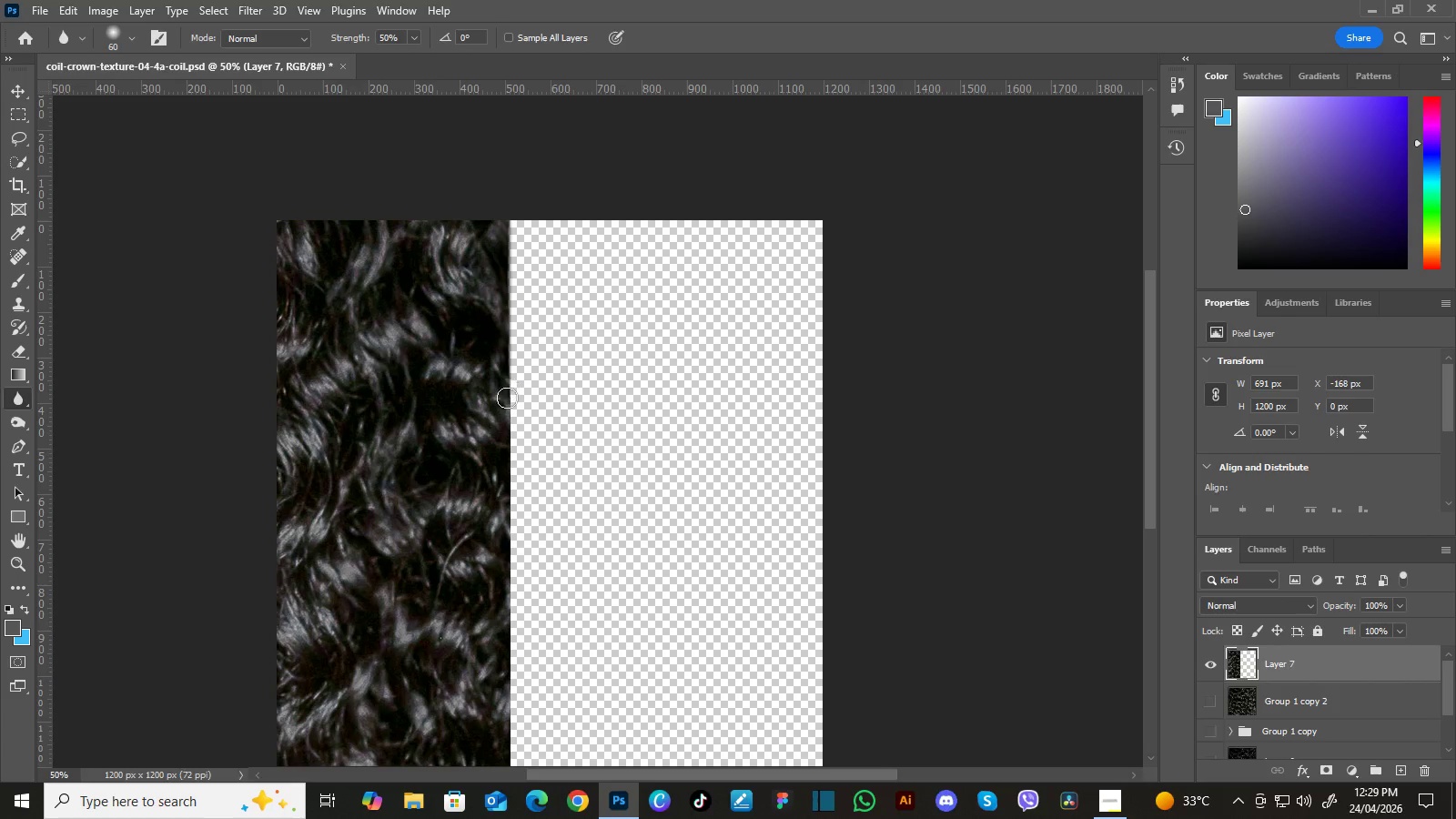 
wait(9.95)
 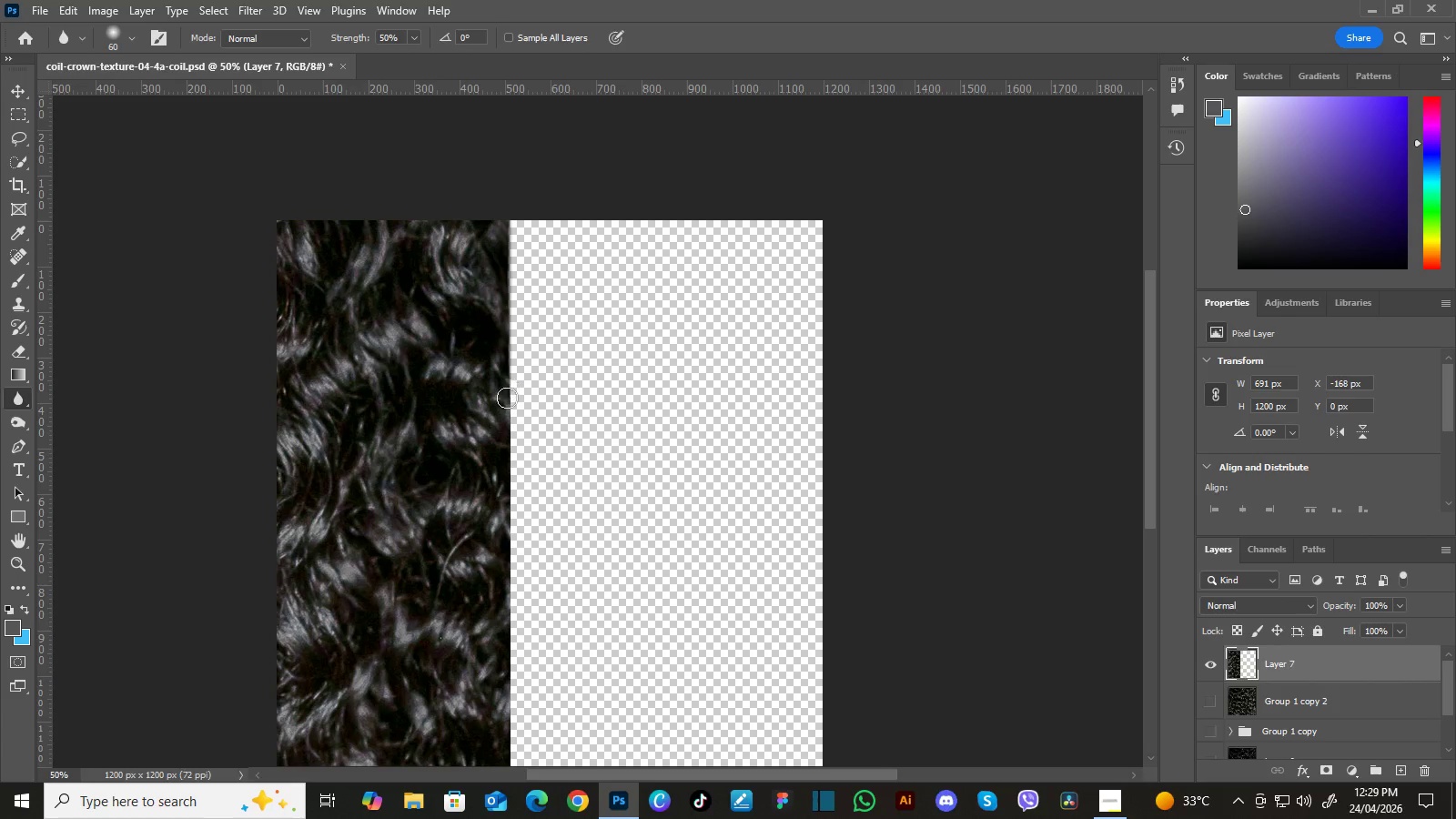 
hold_key(key=Space, duration=0.45)
 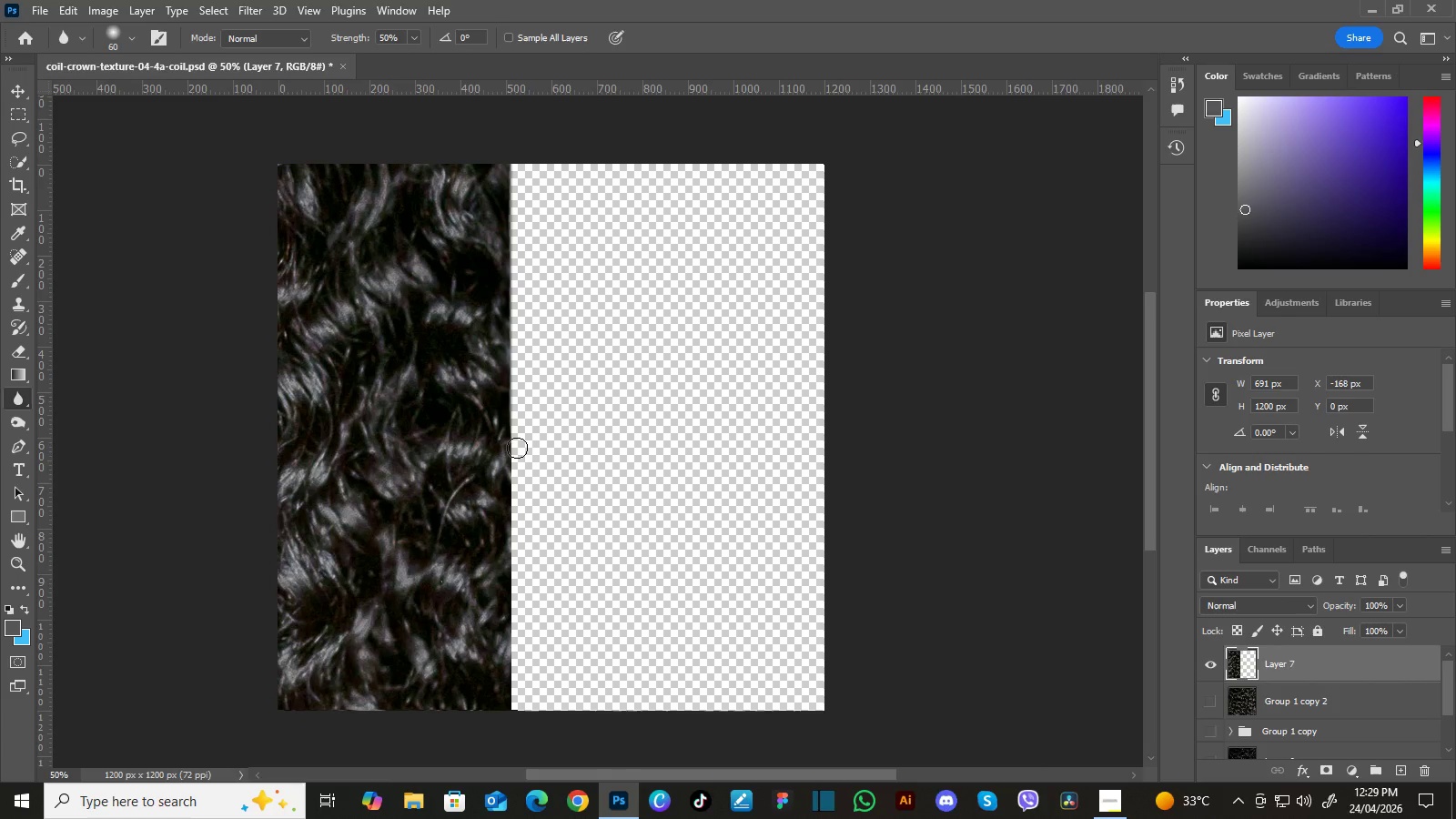 
left_click_drag(start_coordinate=[535, 477], to_coordinate=[536, 420])
 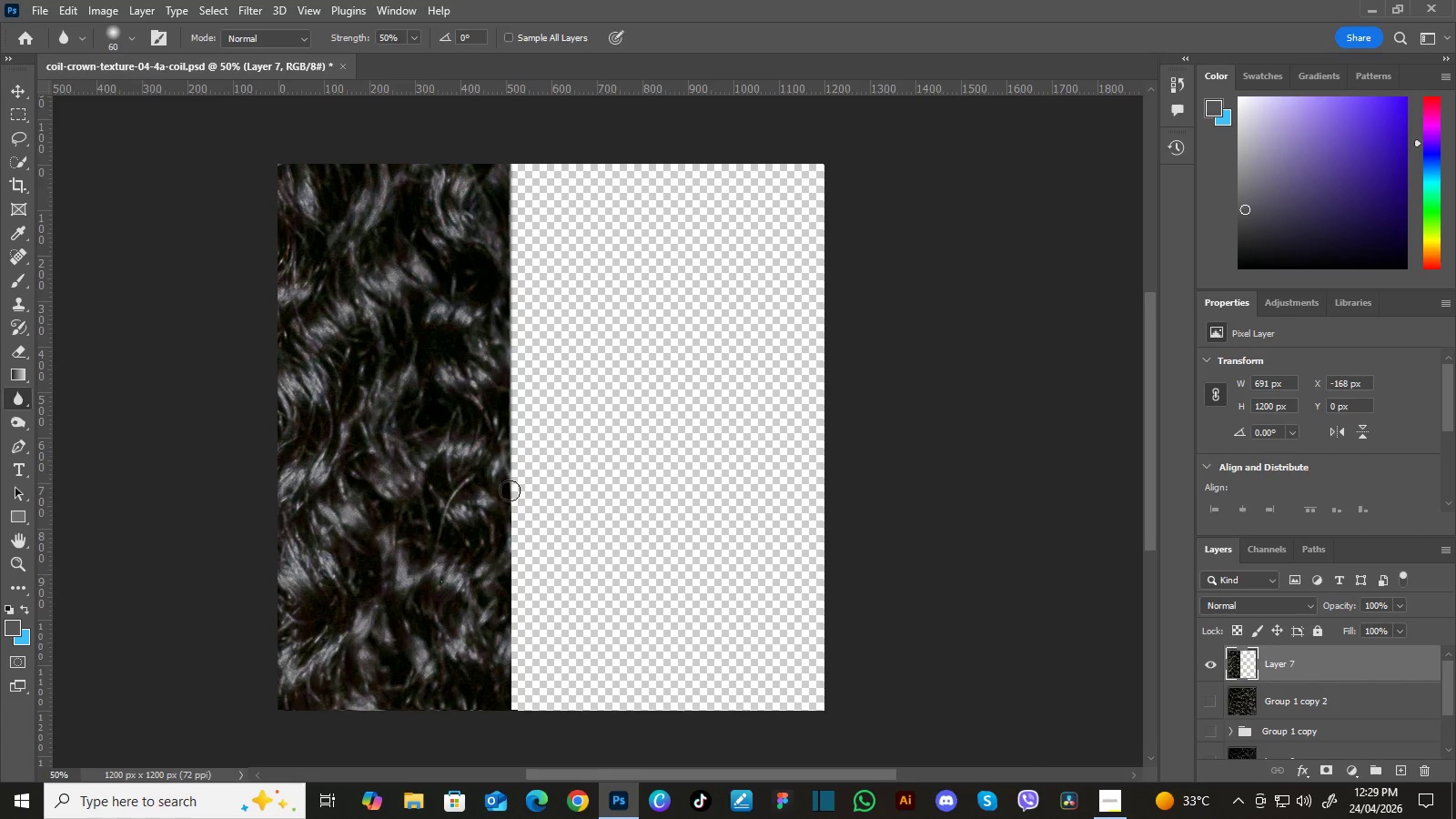 
wait(8.06)
 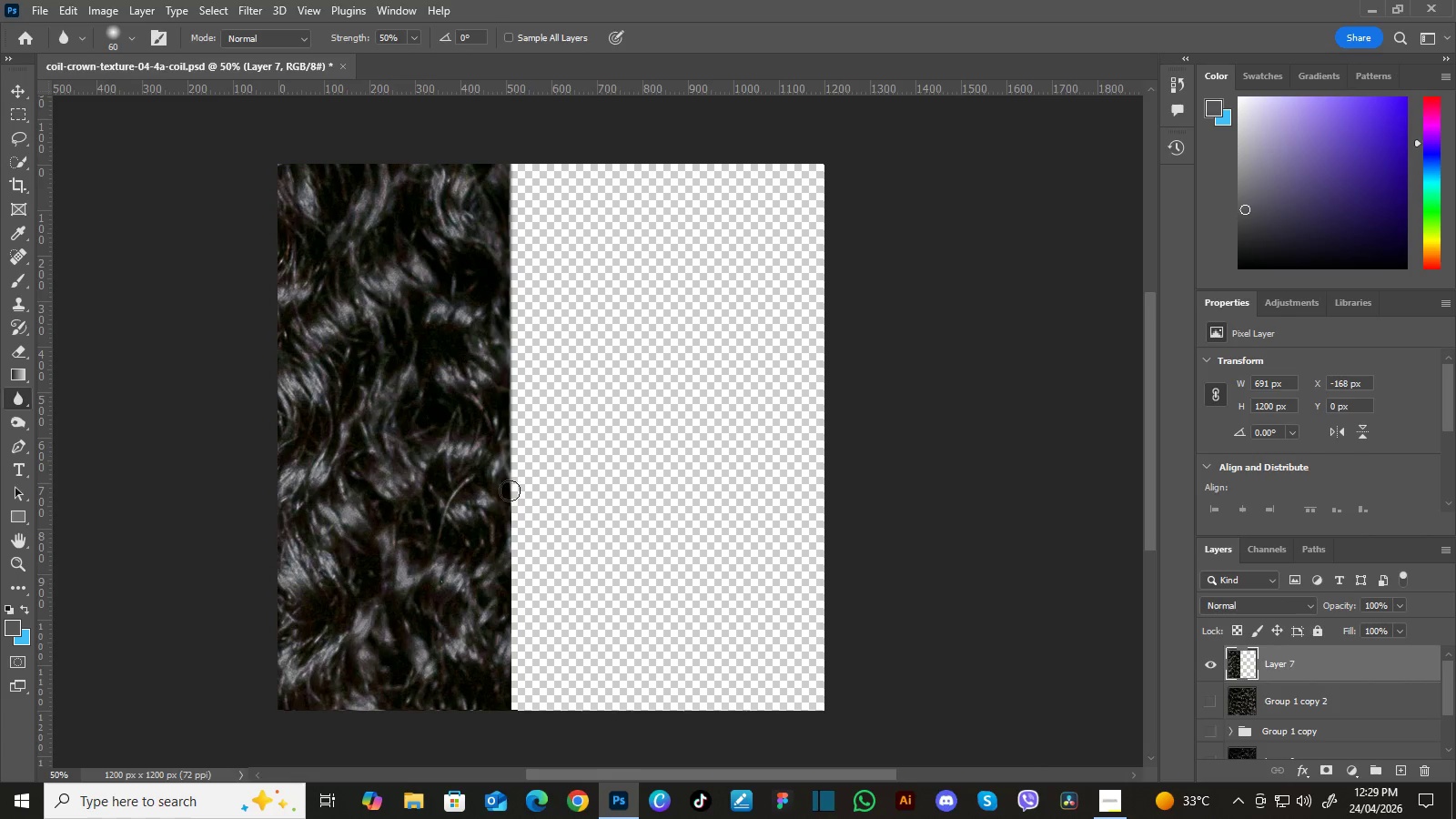 
hold_key(key=Space, duration=0.47)
 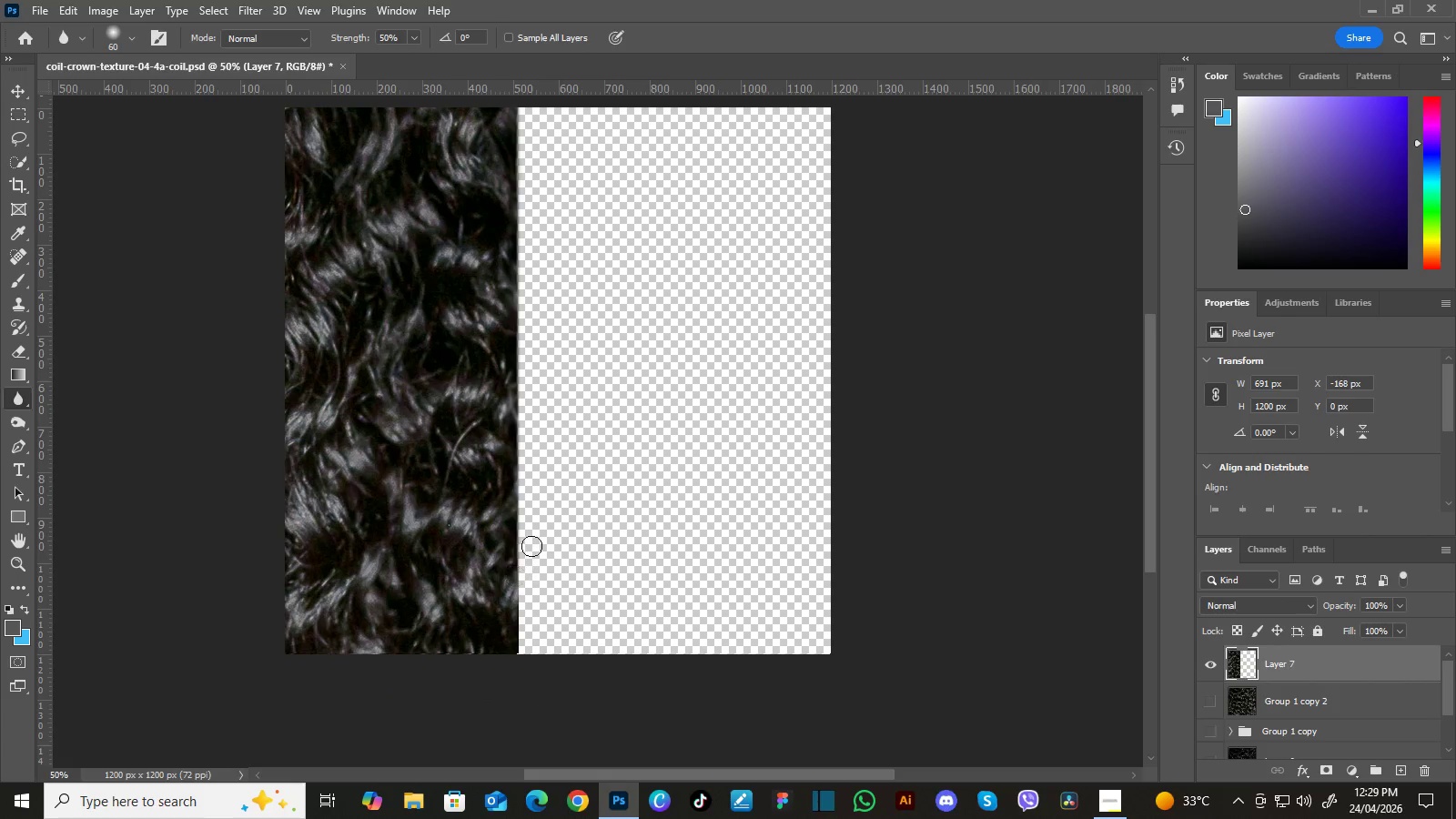 
left_click_drag(start_coordinate=[533, 605], to_coordinate=[541, 549])
 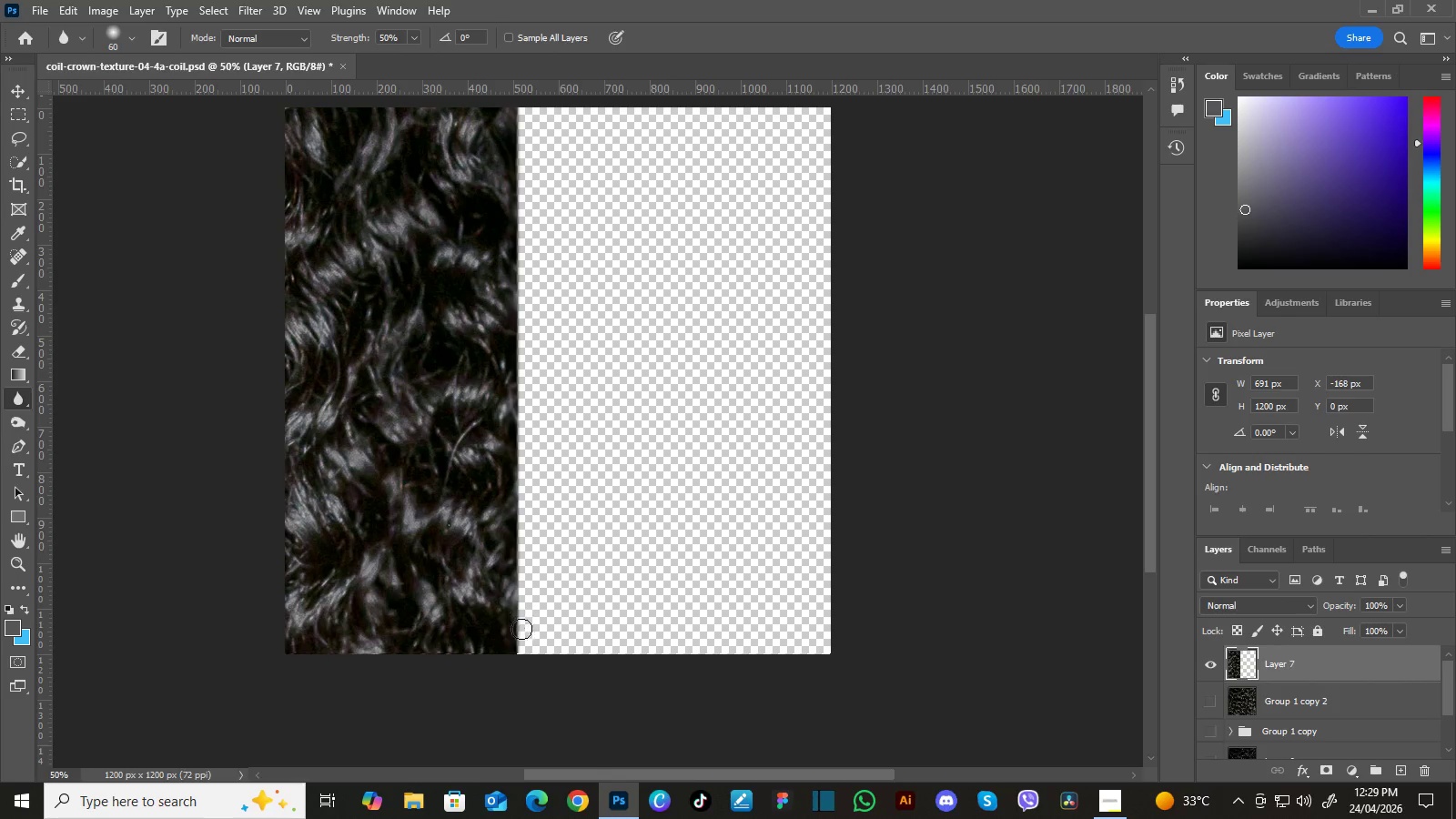 
wait(10.08)
 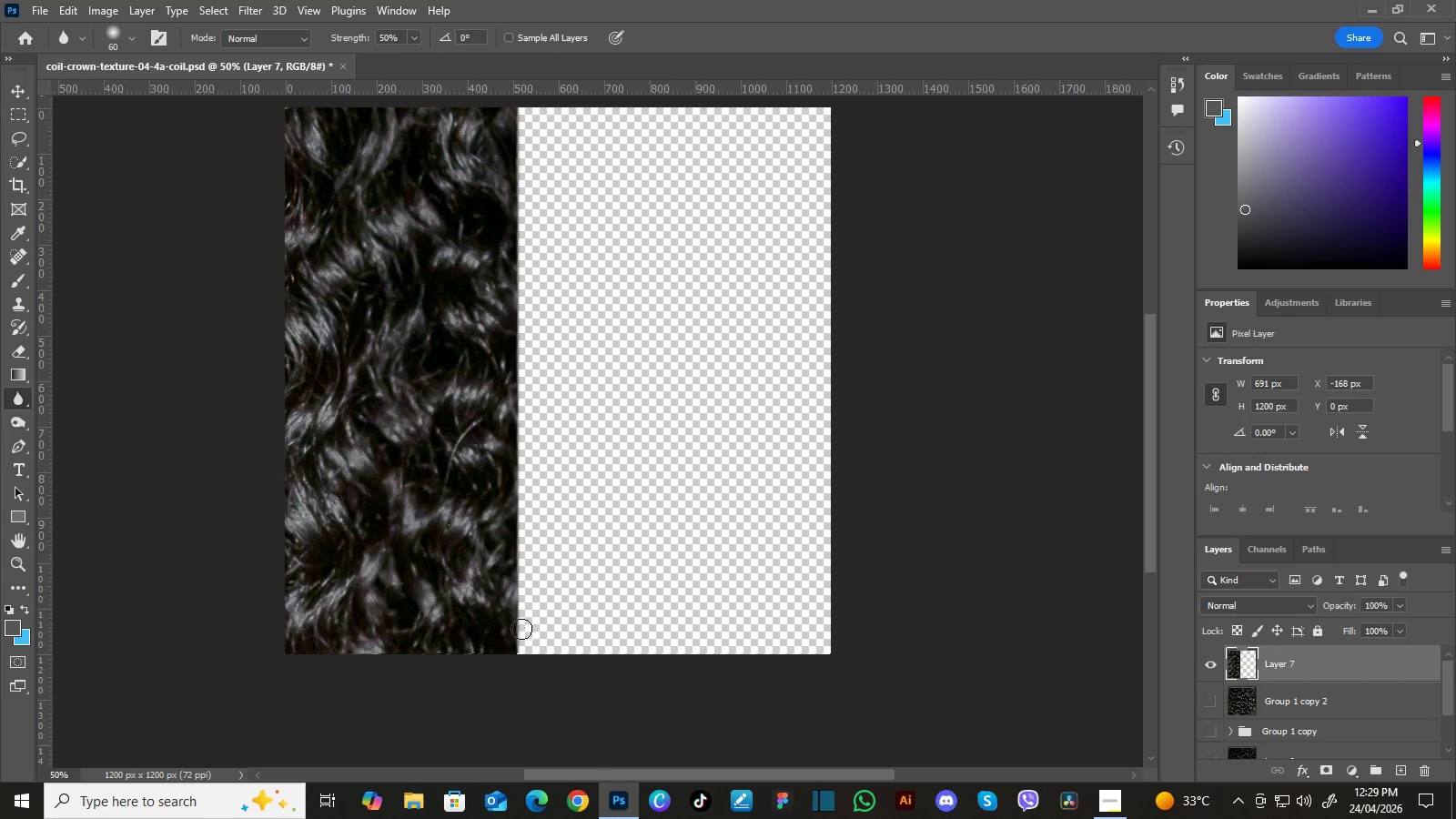 
hold_key(key=Space, duration=0.44)
 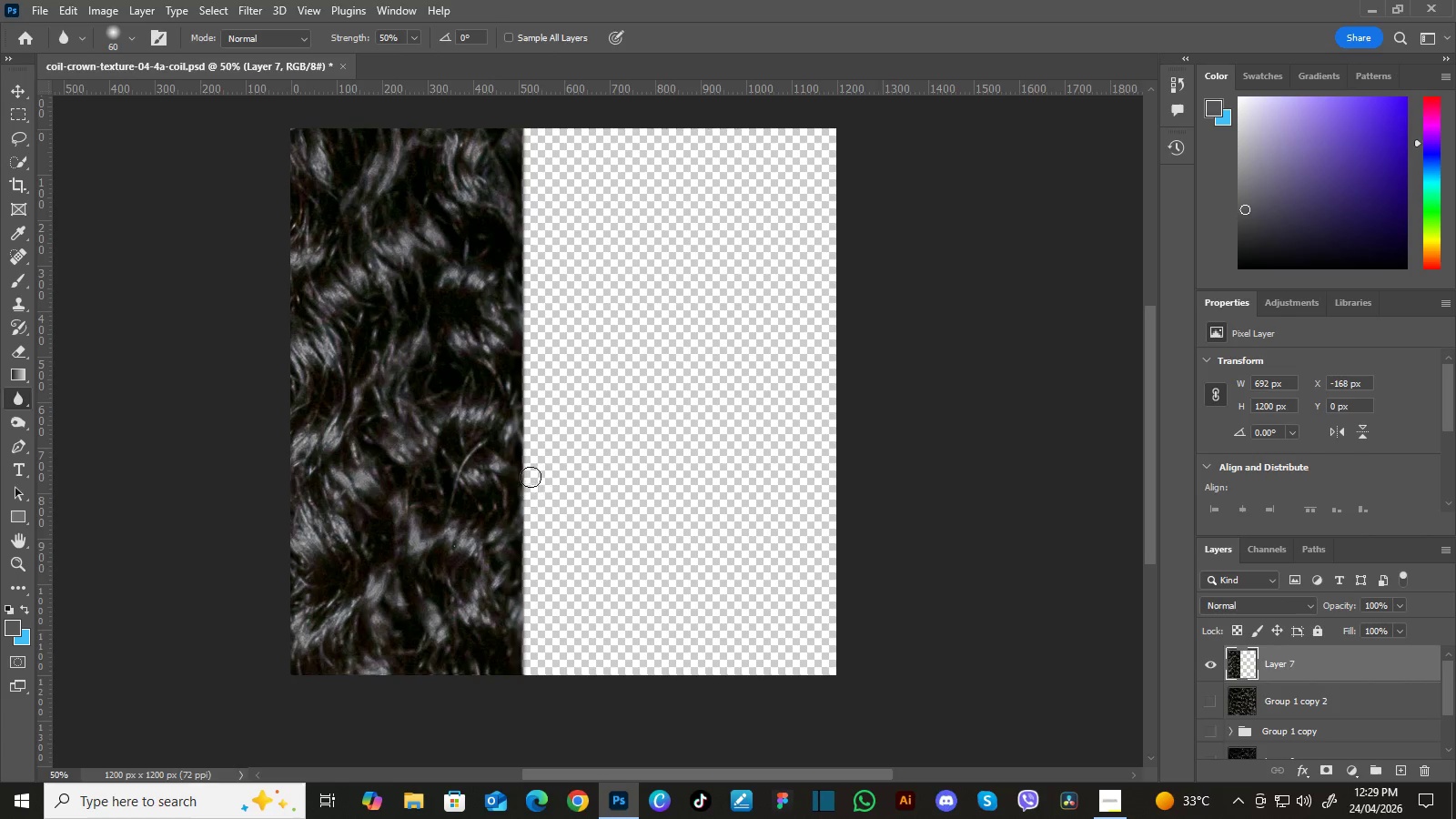 
left_click_drag(start_coordinate=[533, 470], to_coordinate=[538, 491])
 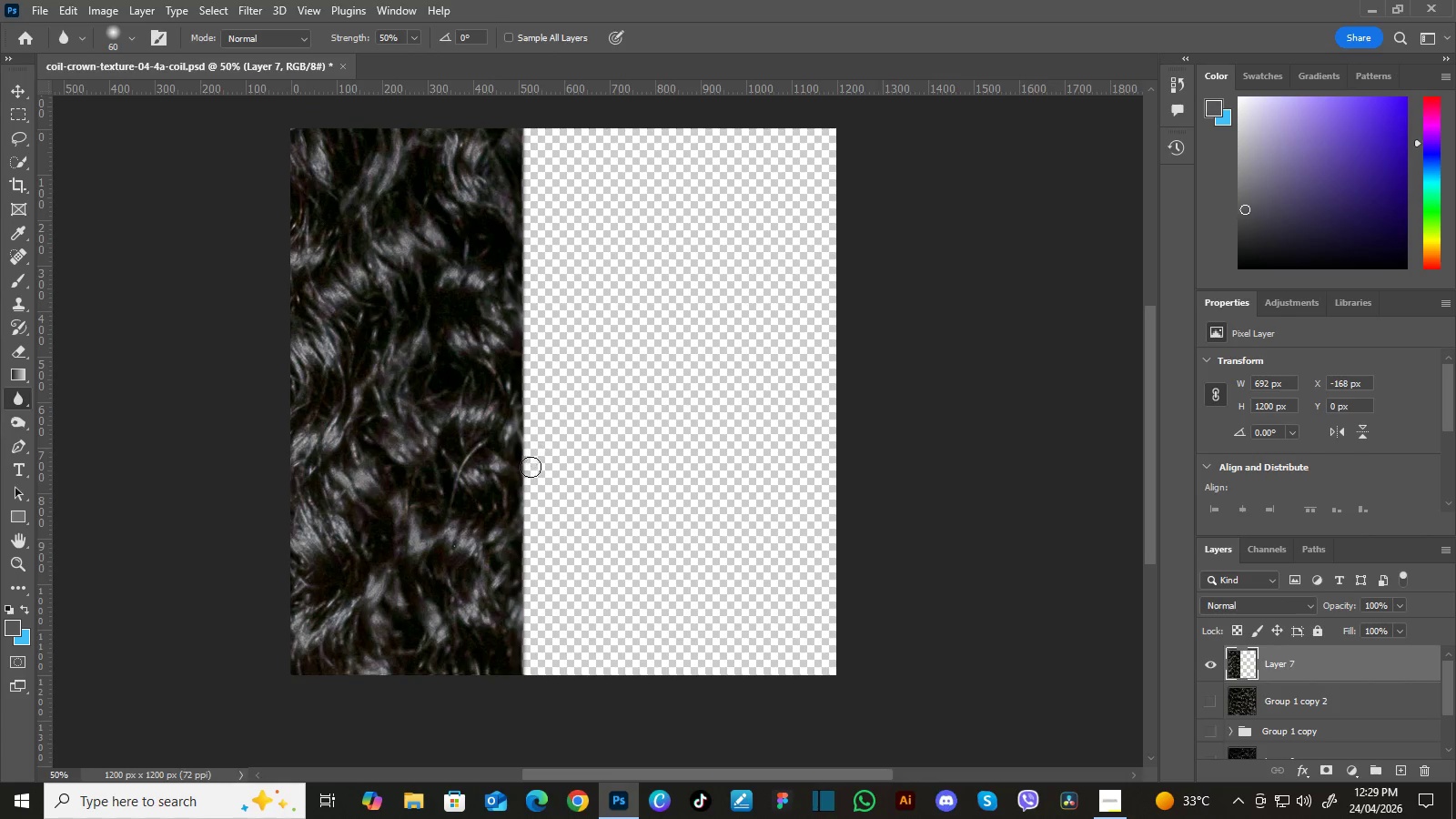 
hold_key(key=Space, duration=0.38)
 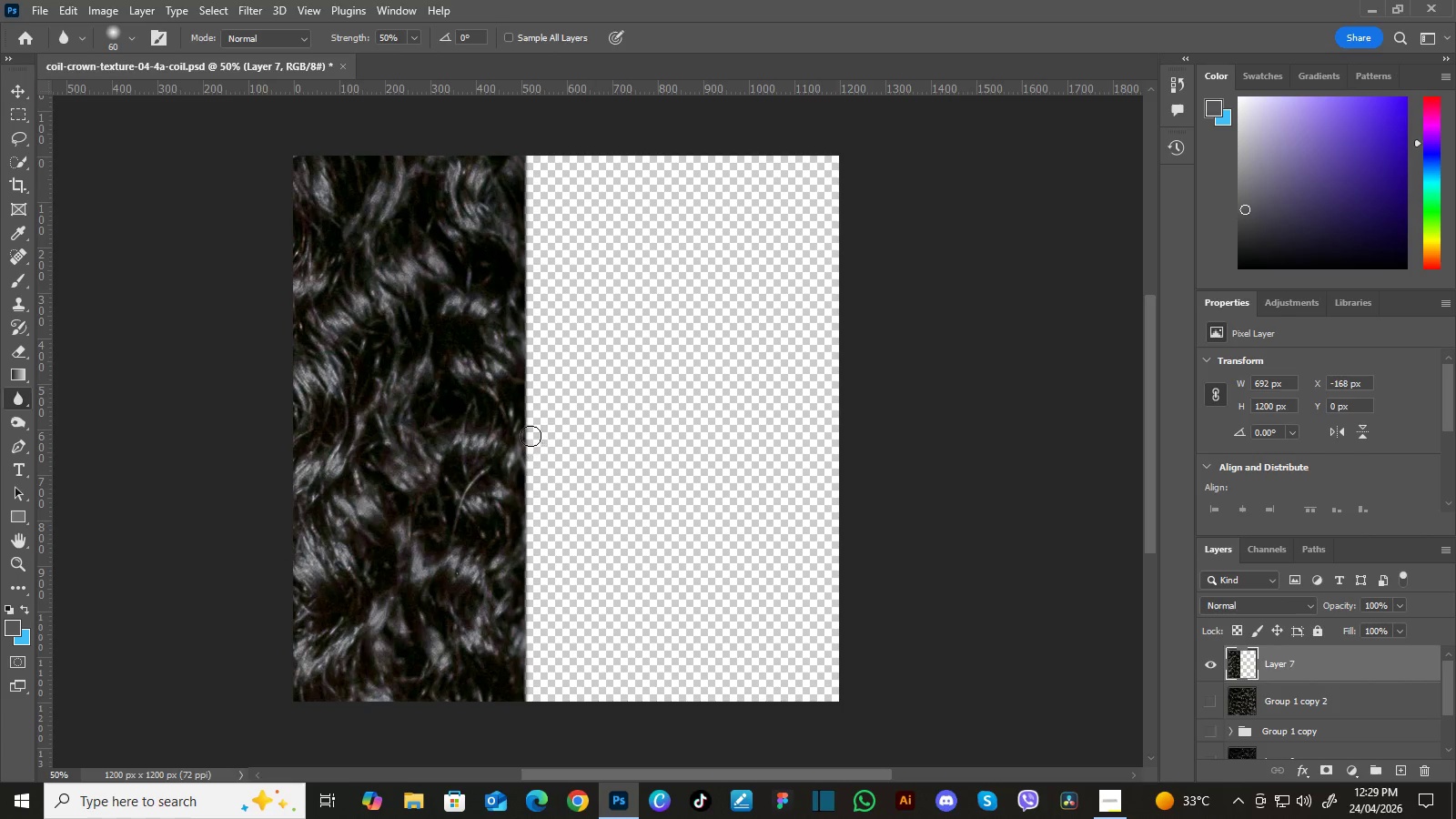 
left_click_drag(start_coordinate=[539, 434], to_coordinate=[542, 461])
 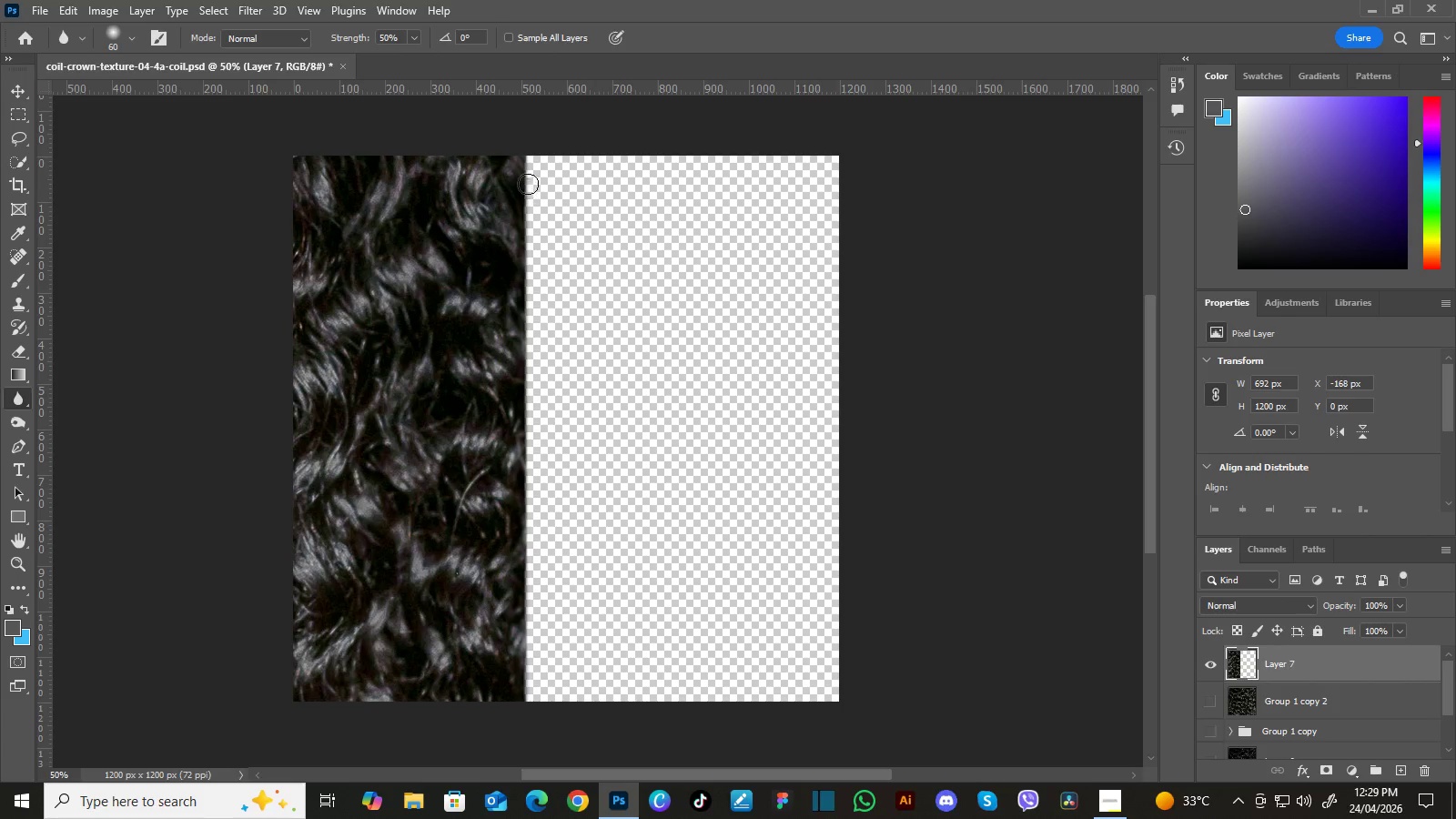 
wait(6.36)
 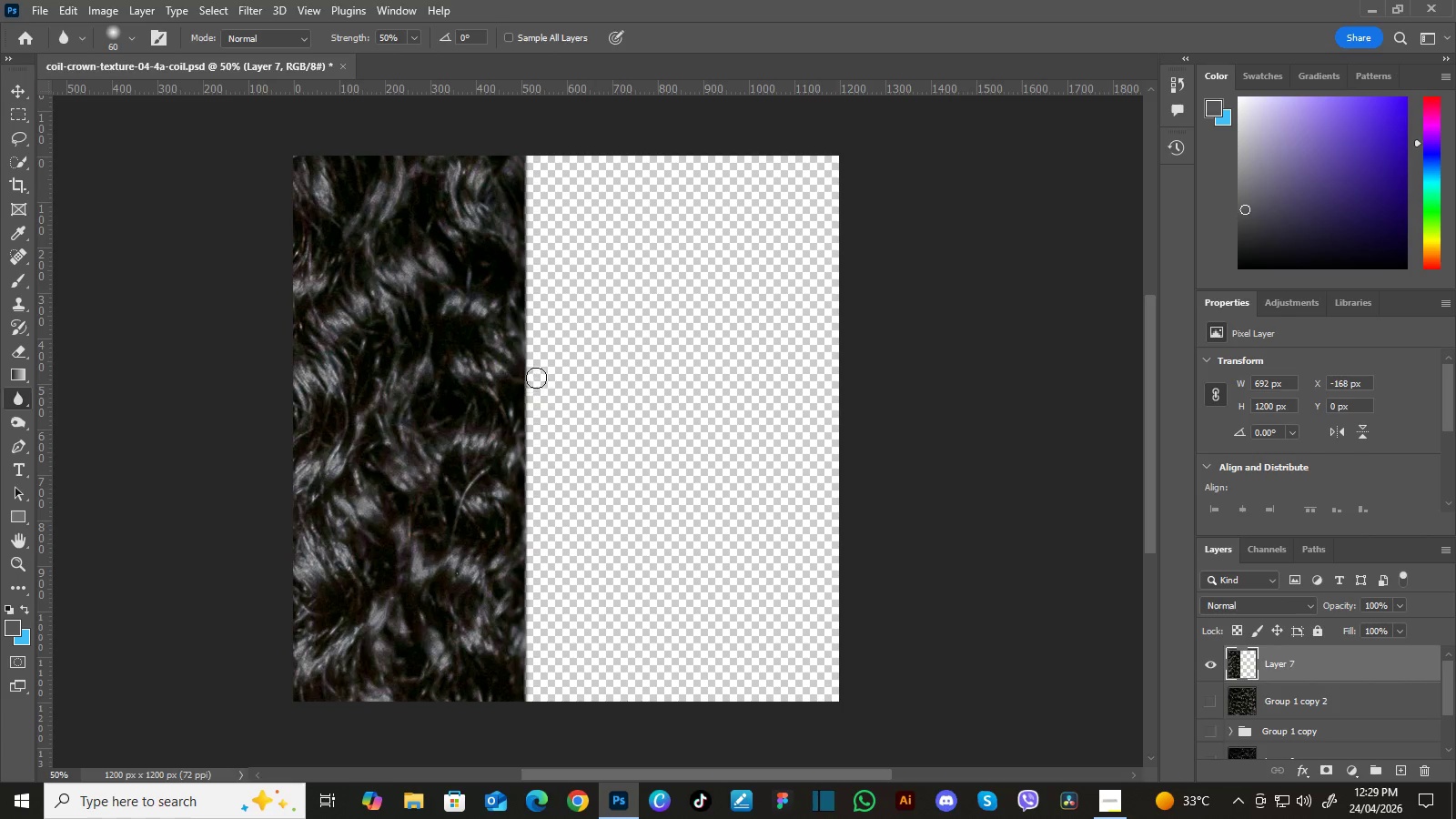 
key(E)
 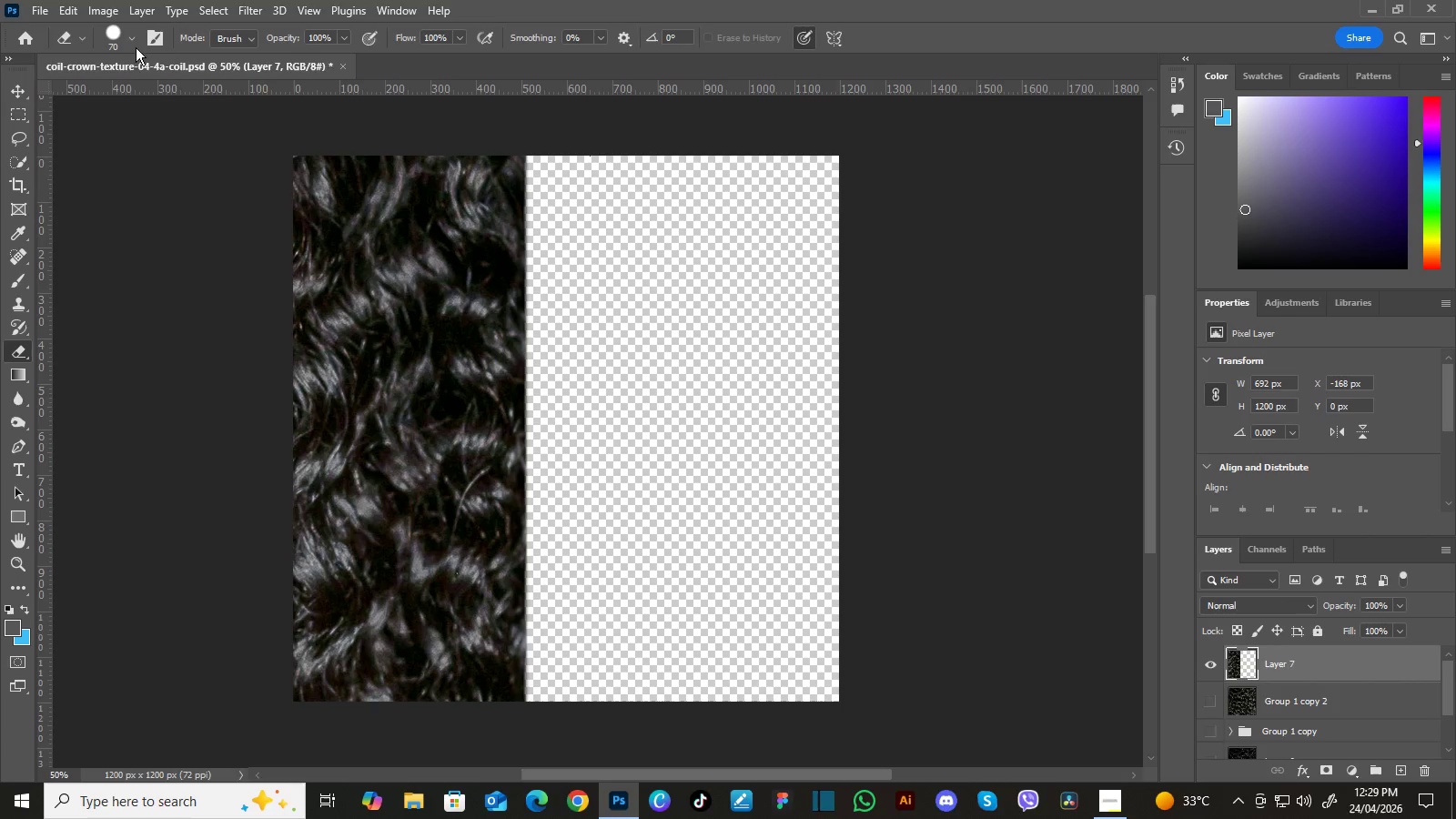 
left_click([132, 38])
 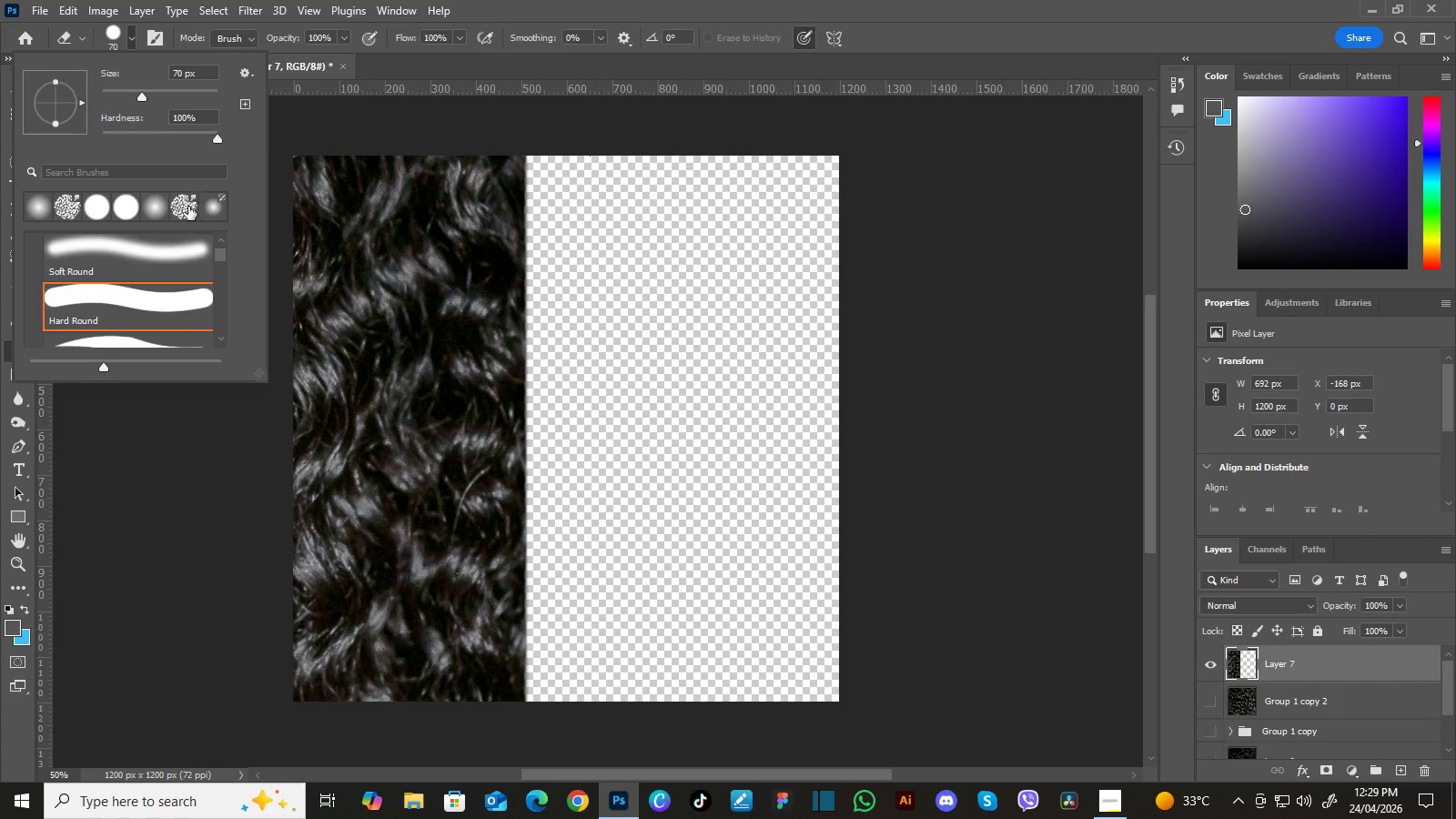 
left_click([185, 210])
 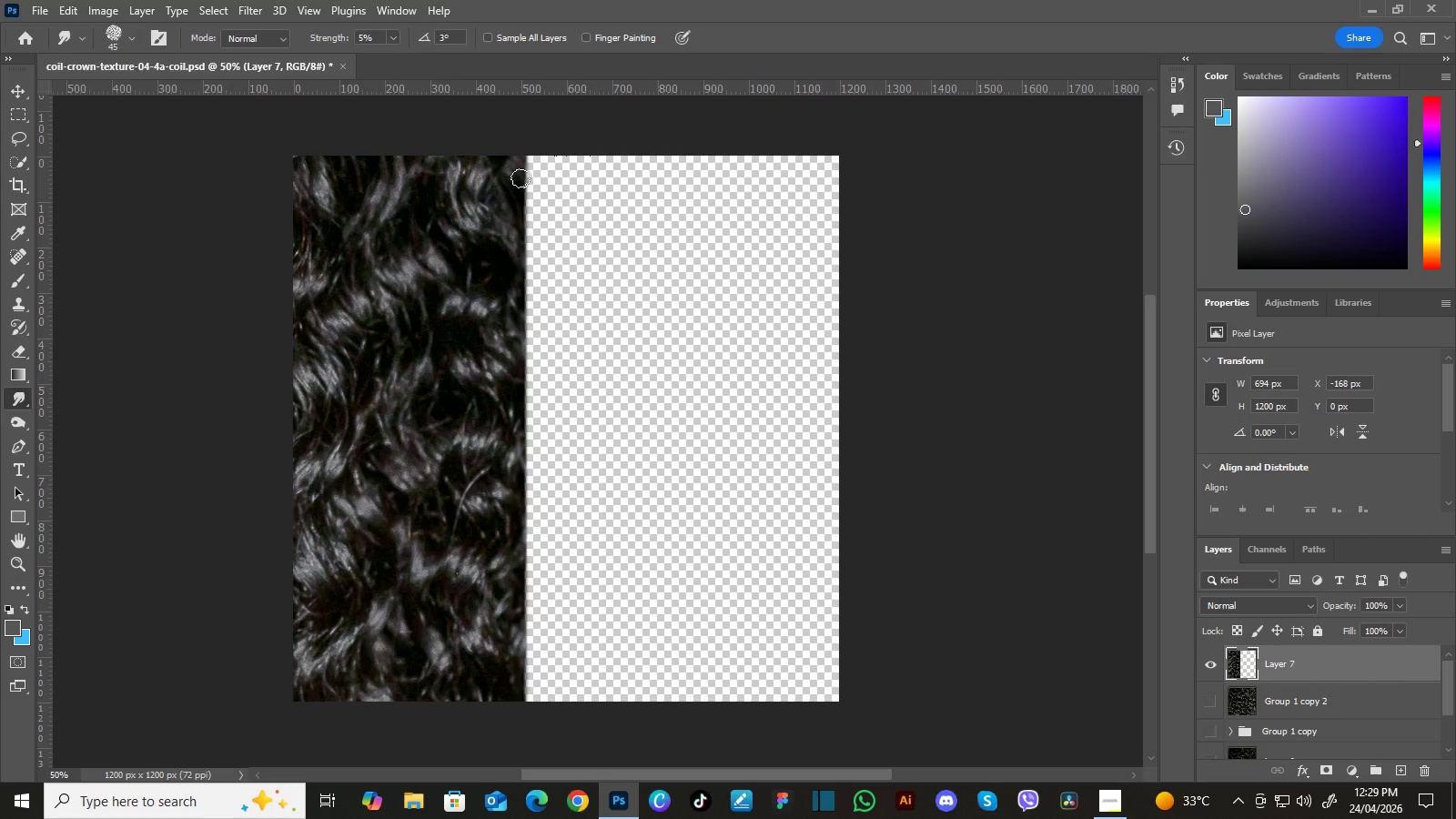 
wait(7.91)
 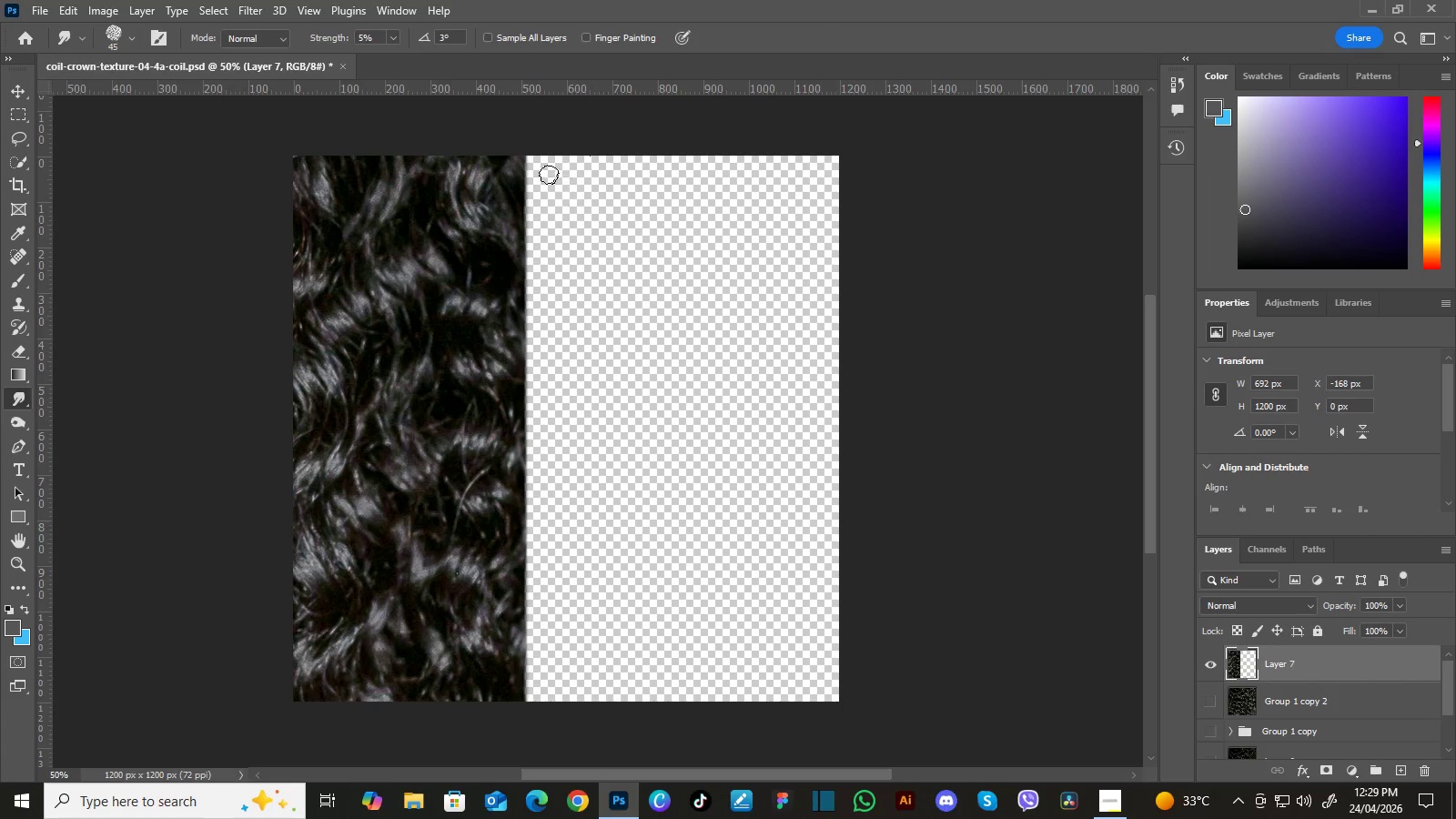 
key(E)
 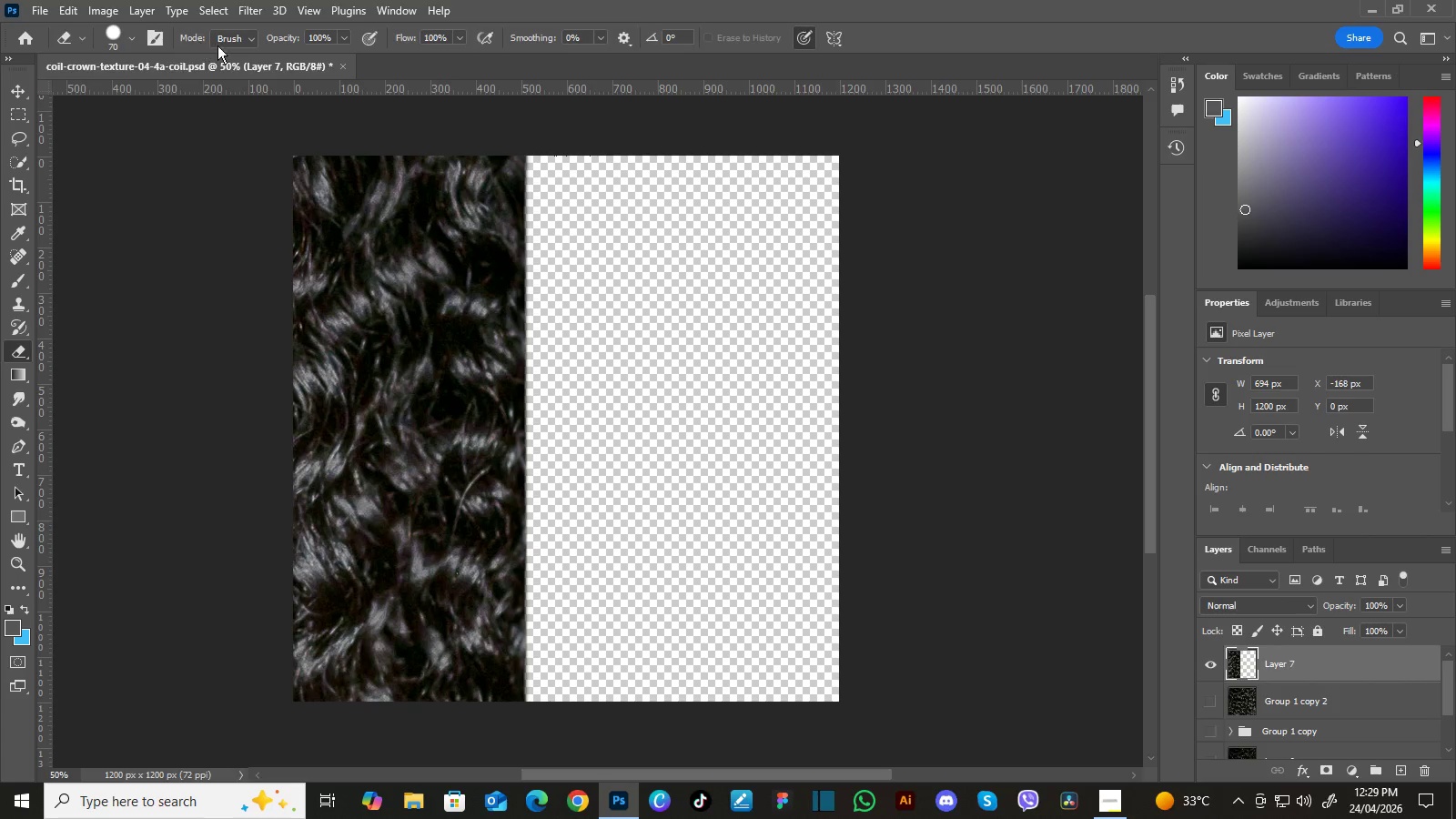 
left_click([127, 39])
 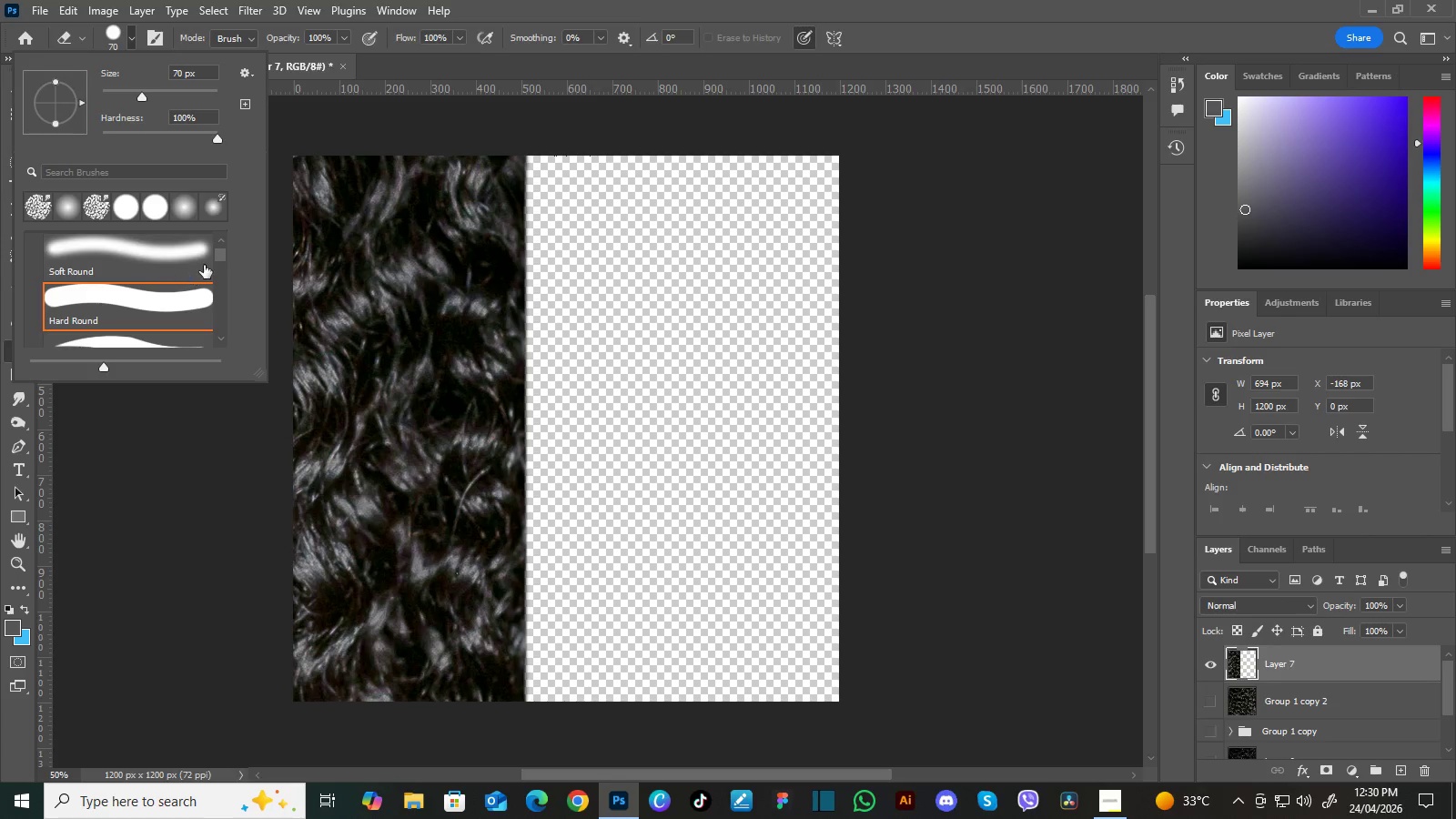 
left_click_drag(start_coordinate=[218, 254], to_coordinate=[220, 280])
 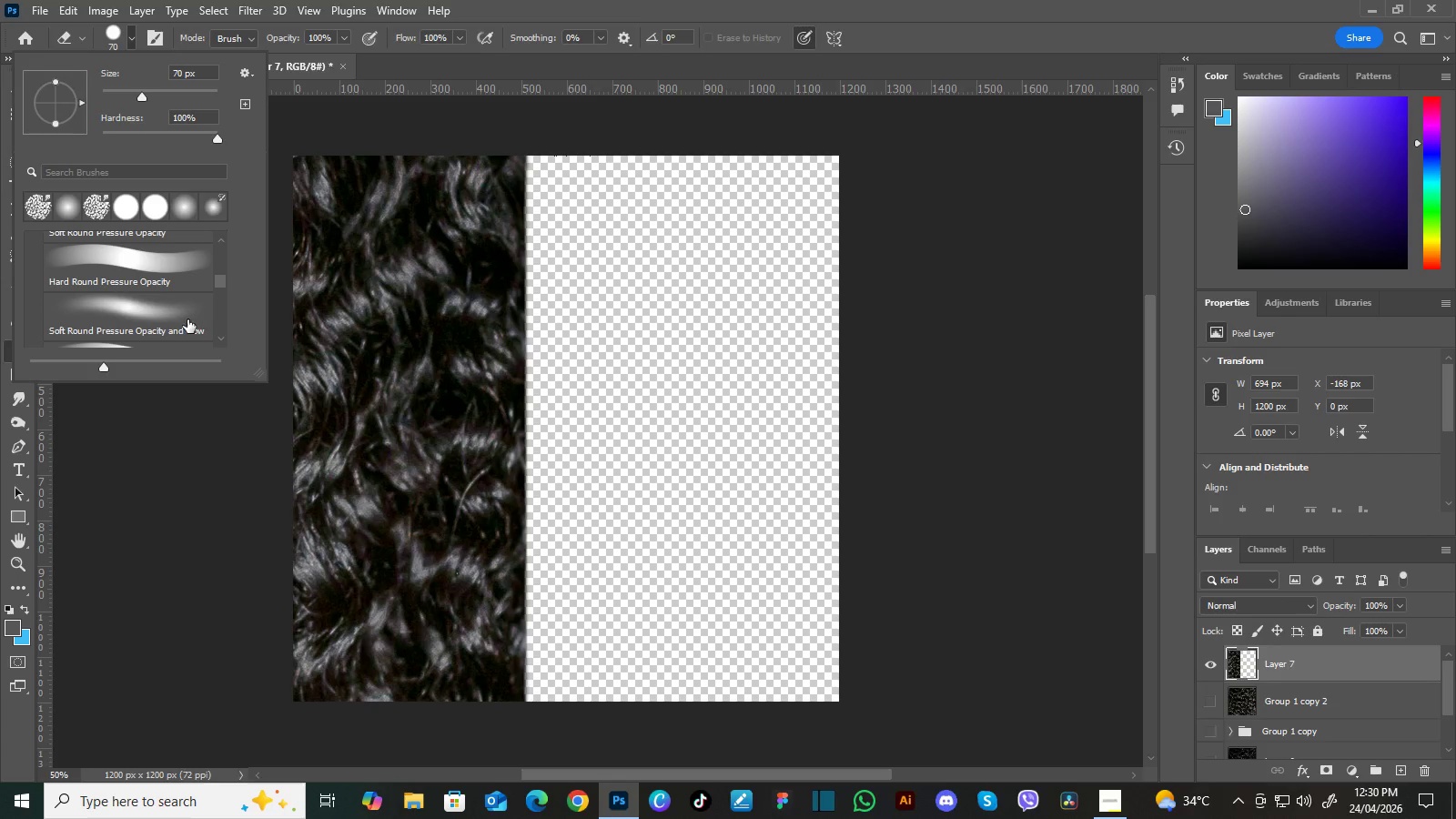 
left_click([187, 317])
 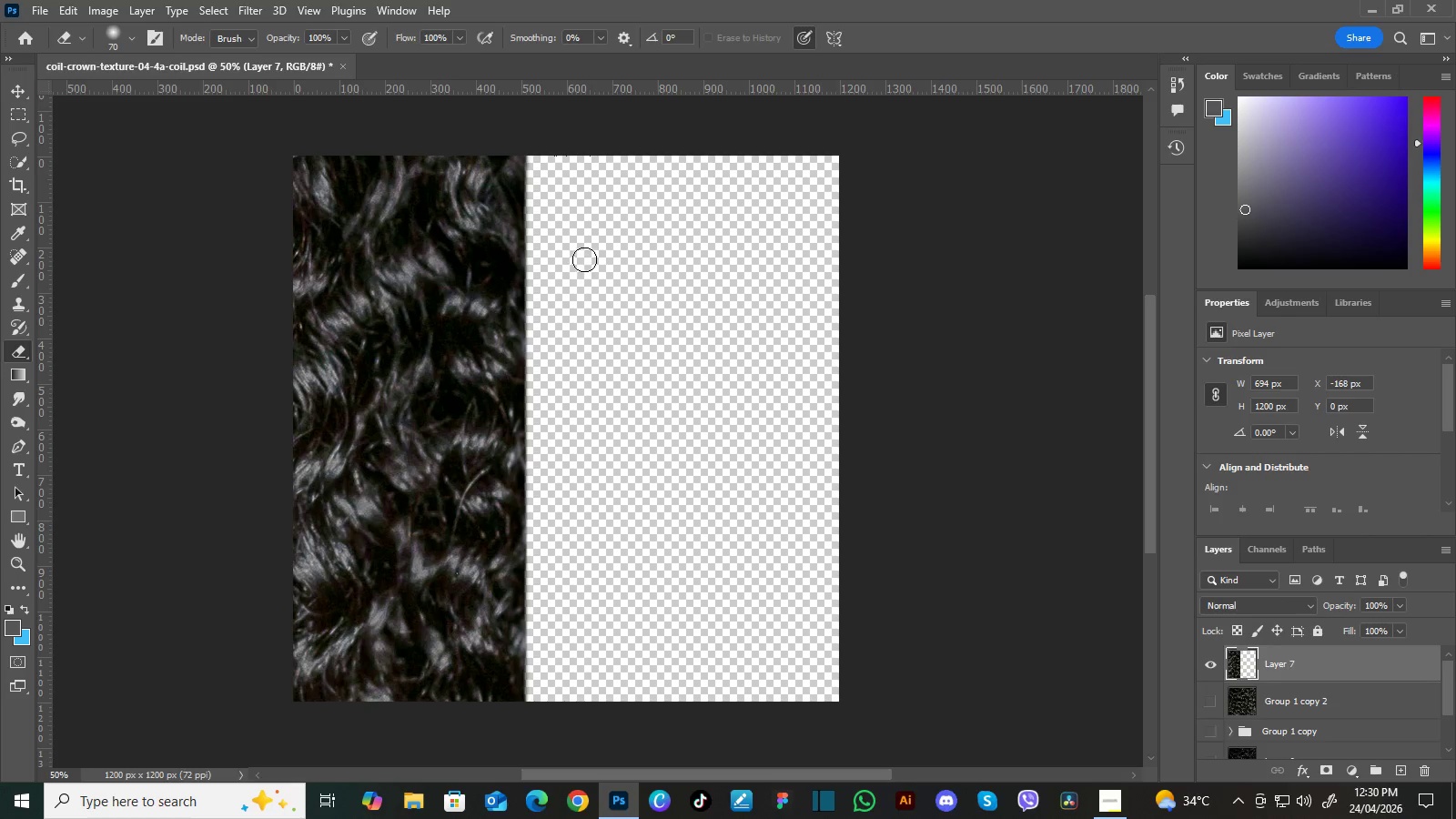 
left_click([343, 42])
 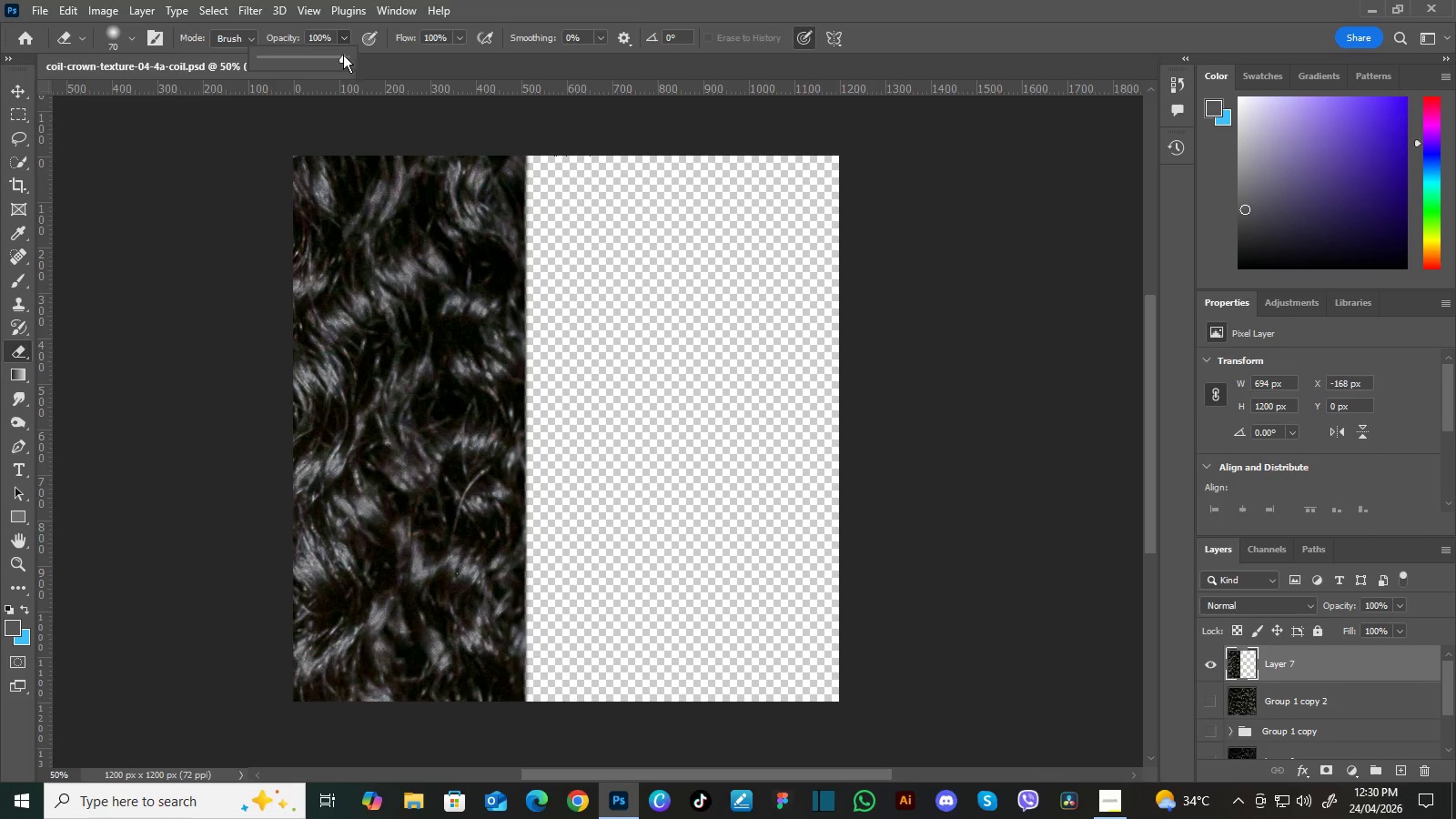 
left_click_drag(start_coordinate=[343, 55], to_coordinate=[315, 55])
 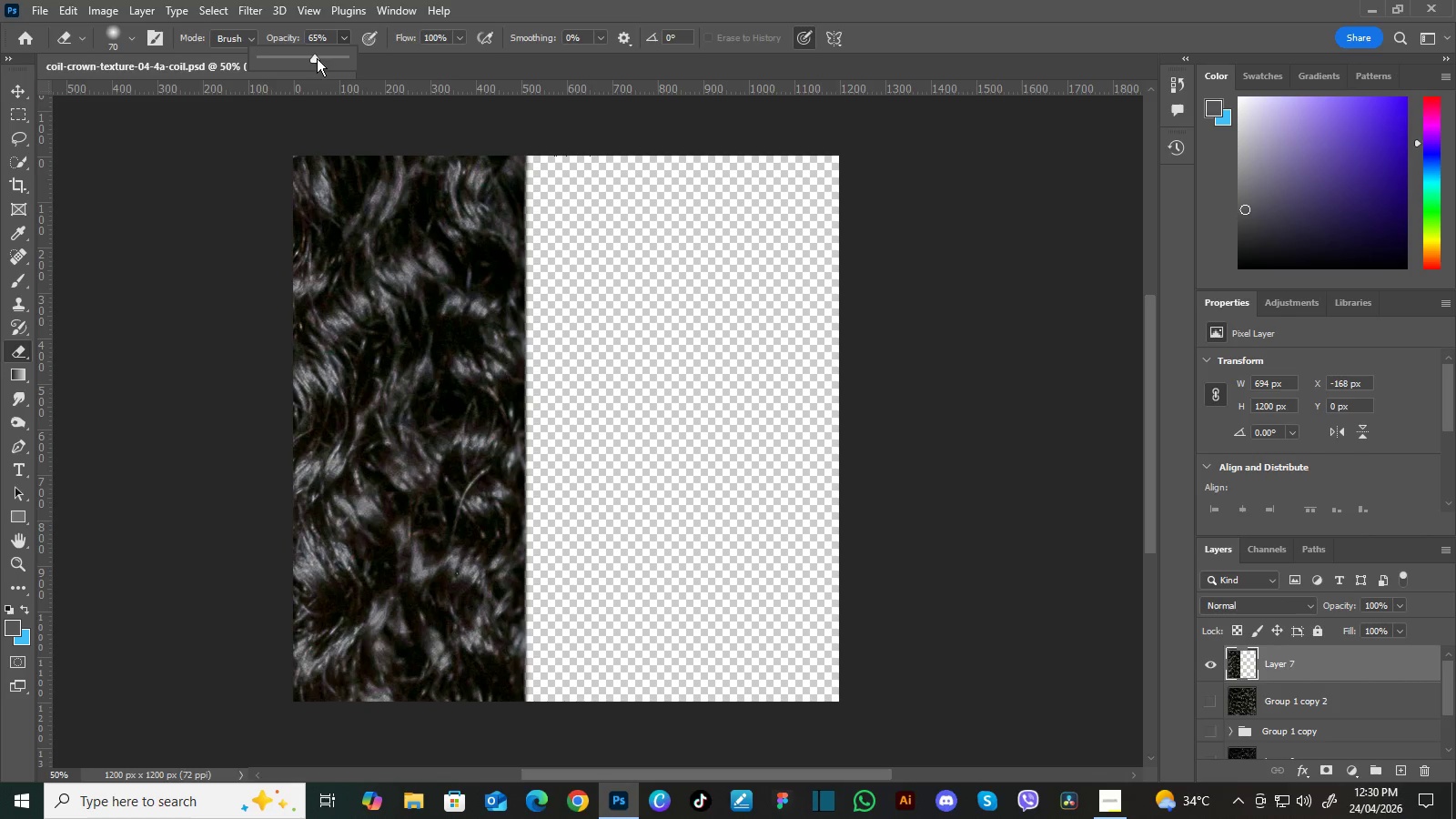 
left_click_drag(start_coordinate=[314, 58], to_coordinate=[305, 60])
 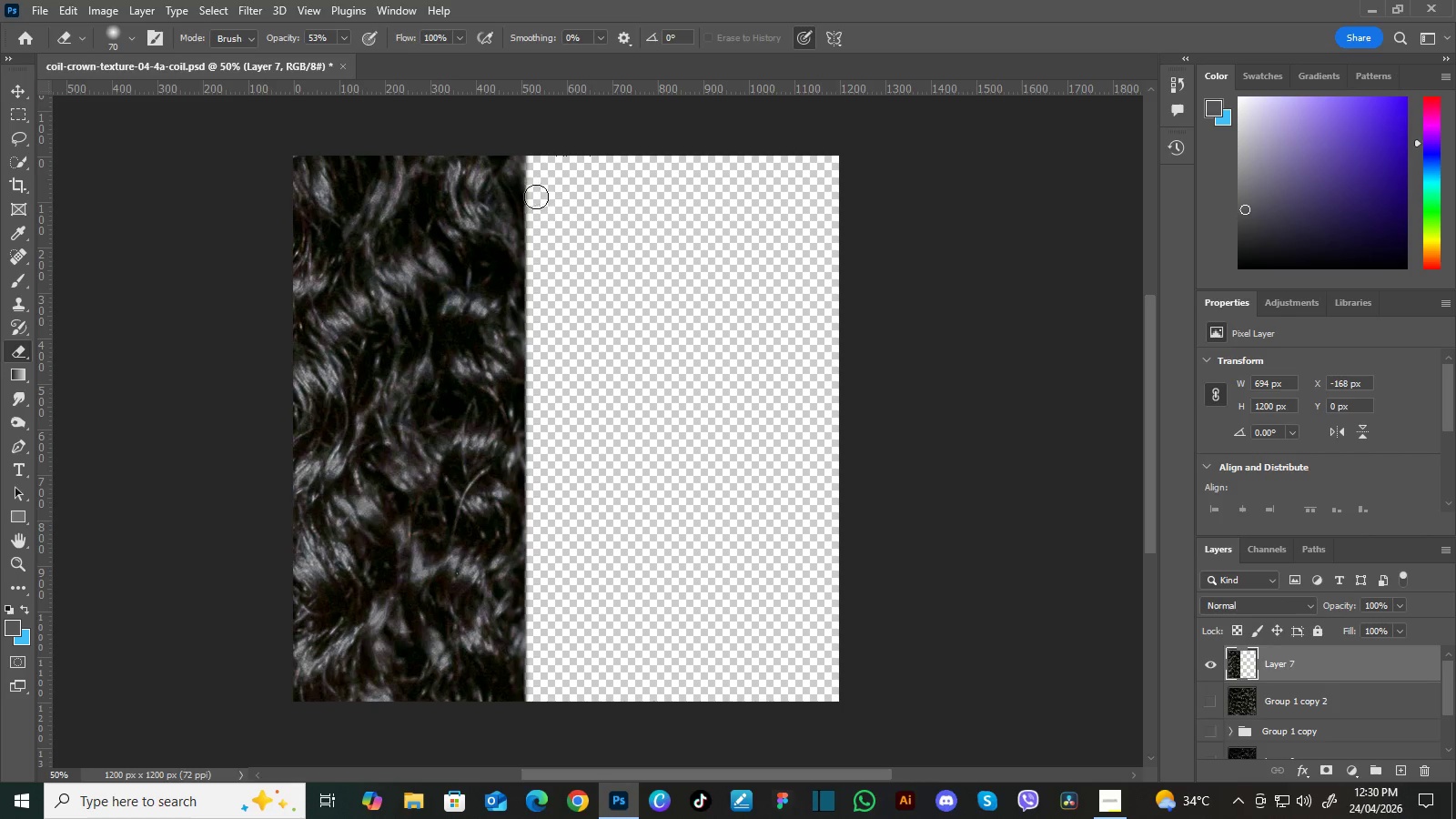 
wait(6.23)
 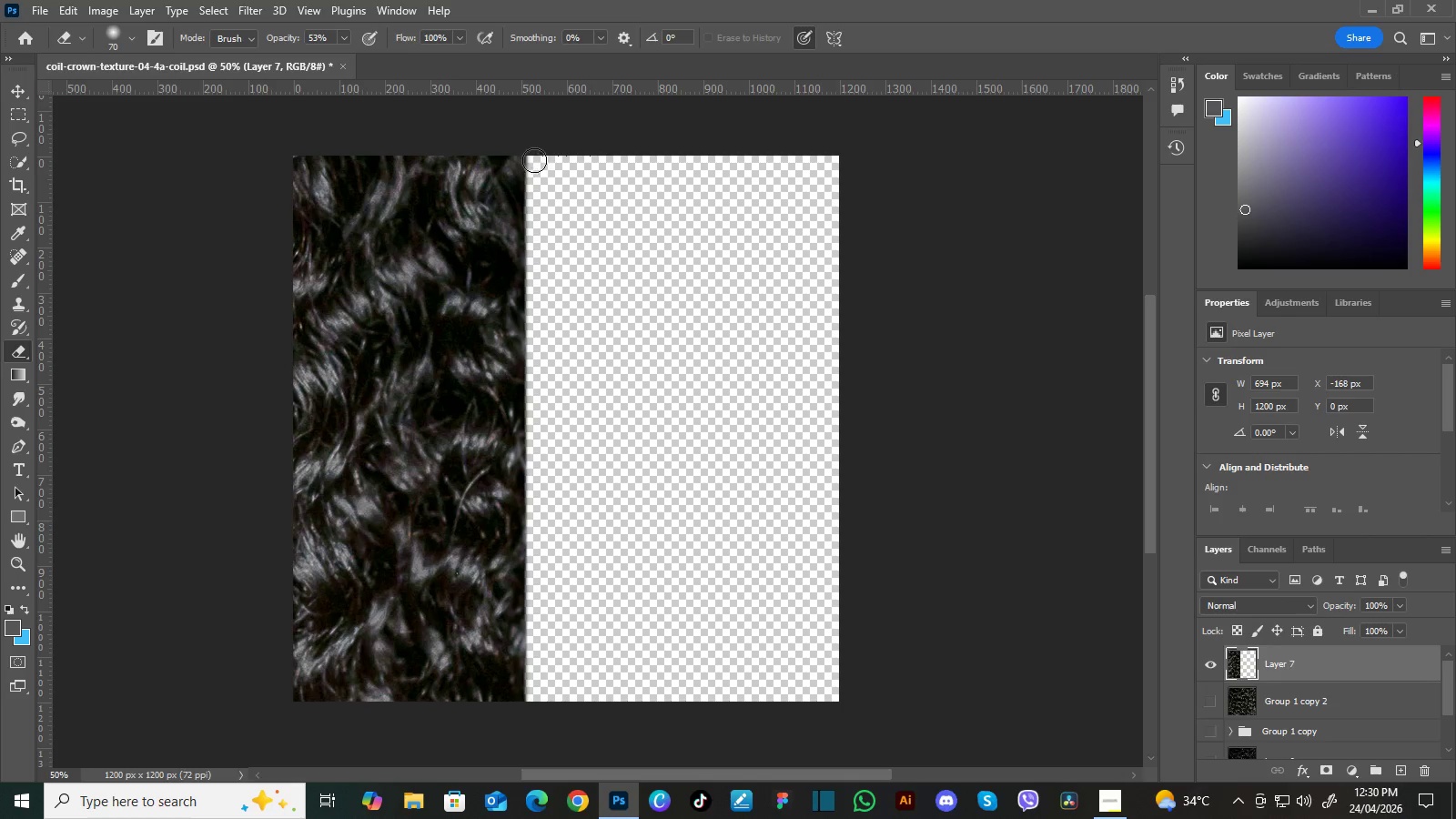 
left_click([340, 37])
 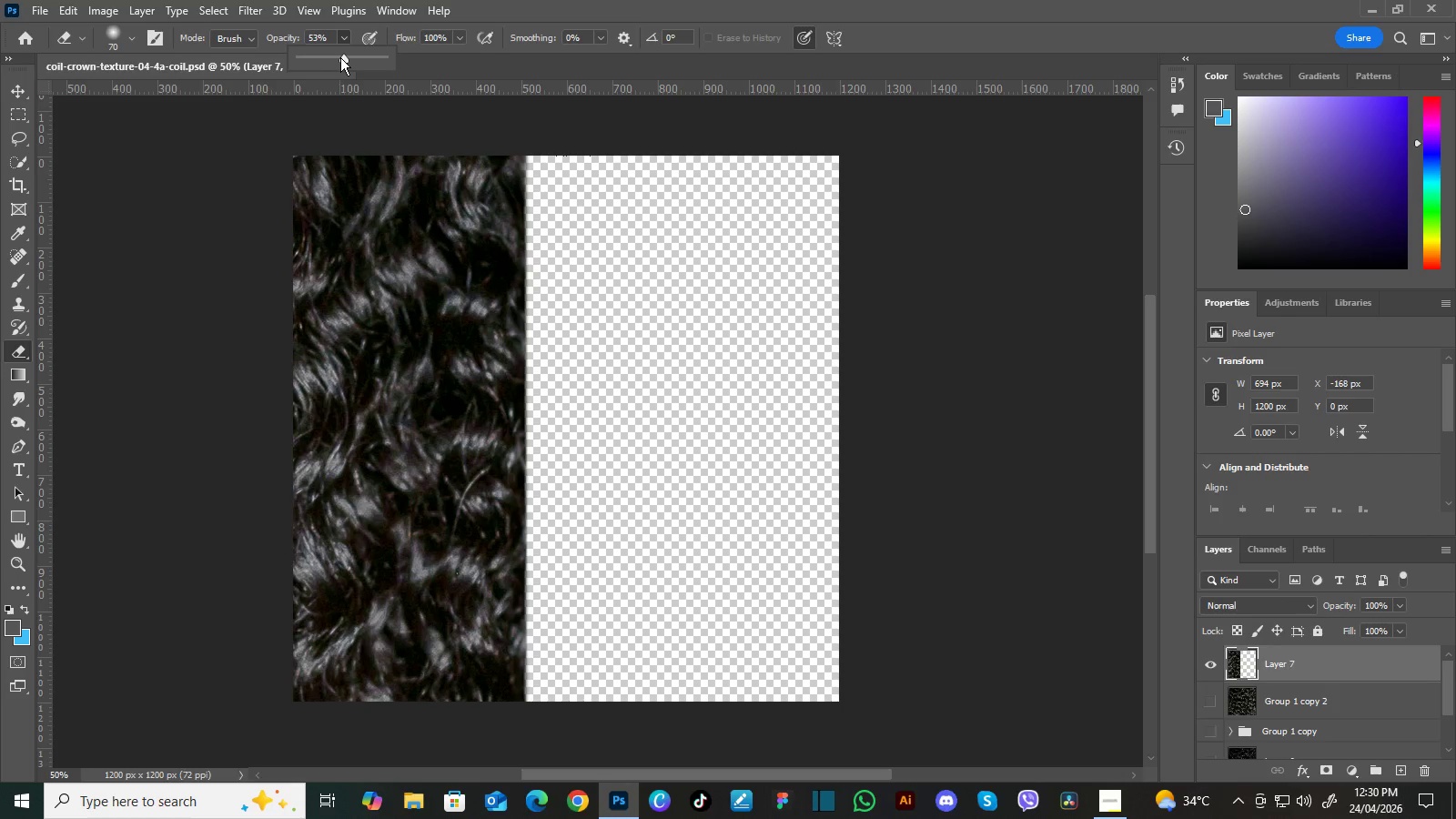 
left_click_drag(start_coordinate=[342, 56], to_coordinate=[325, 58])
 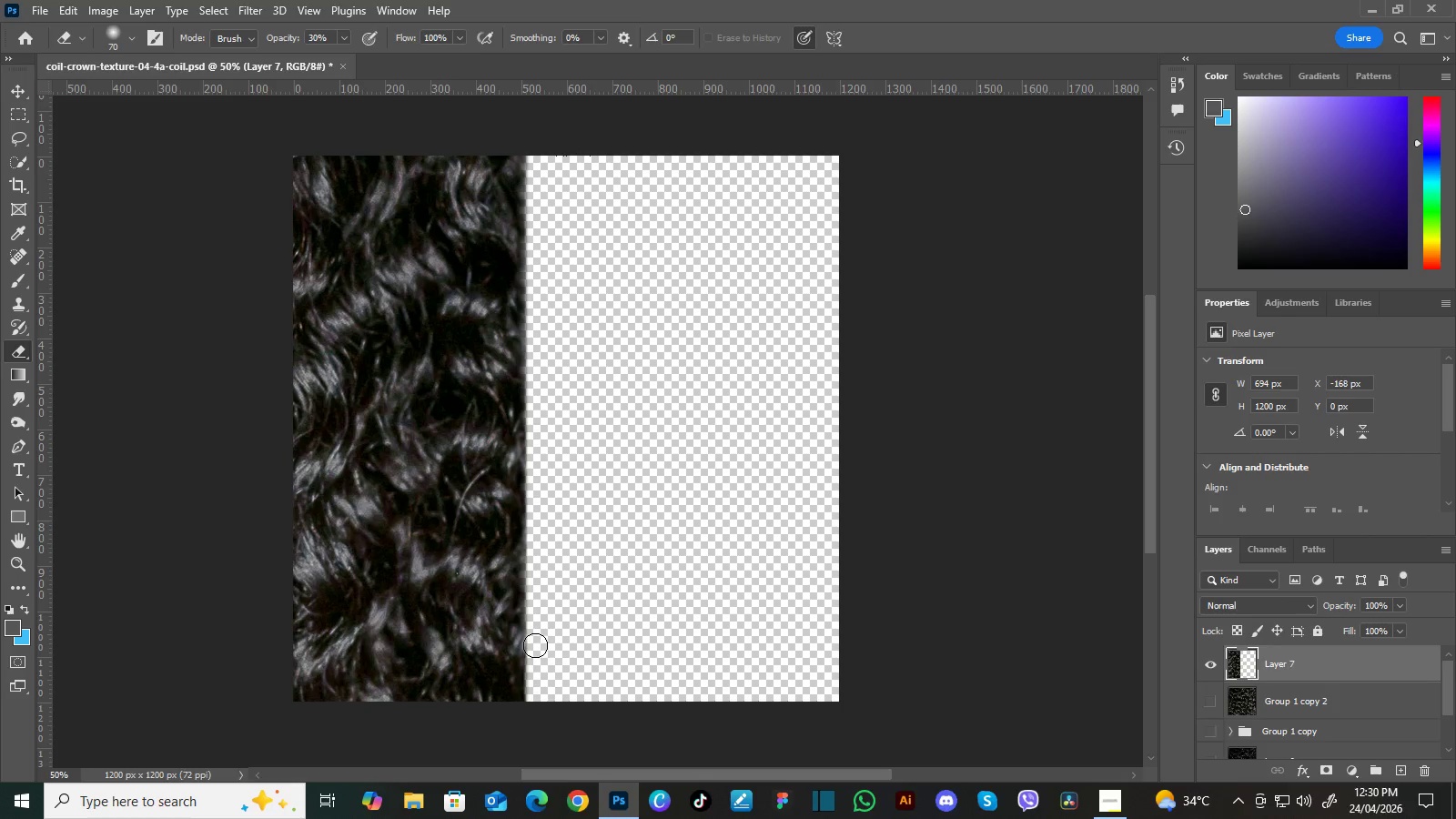 
wait(23.27)
 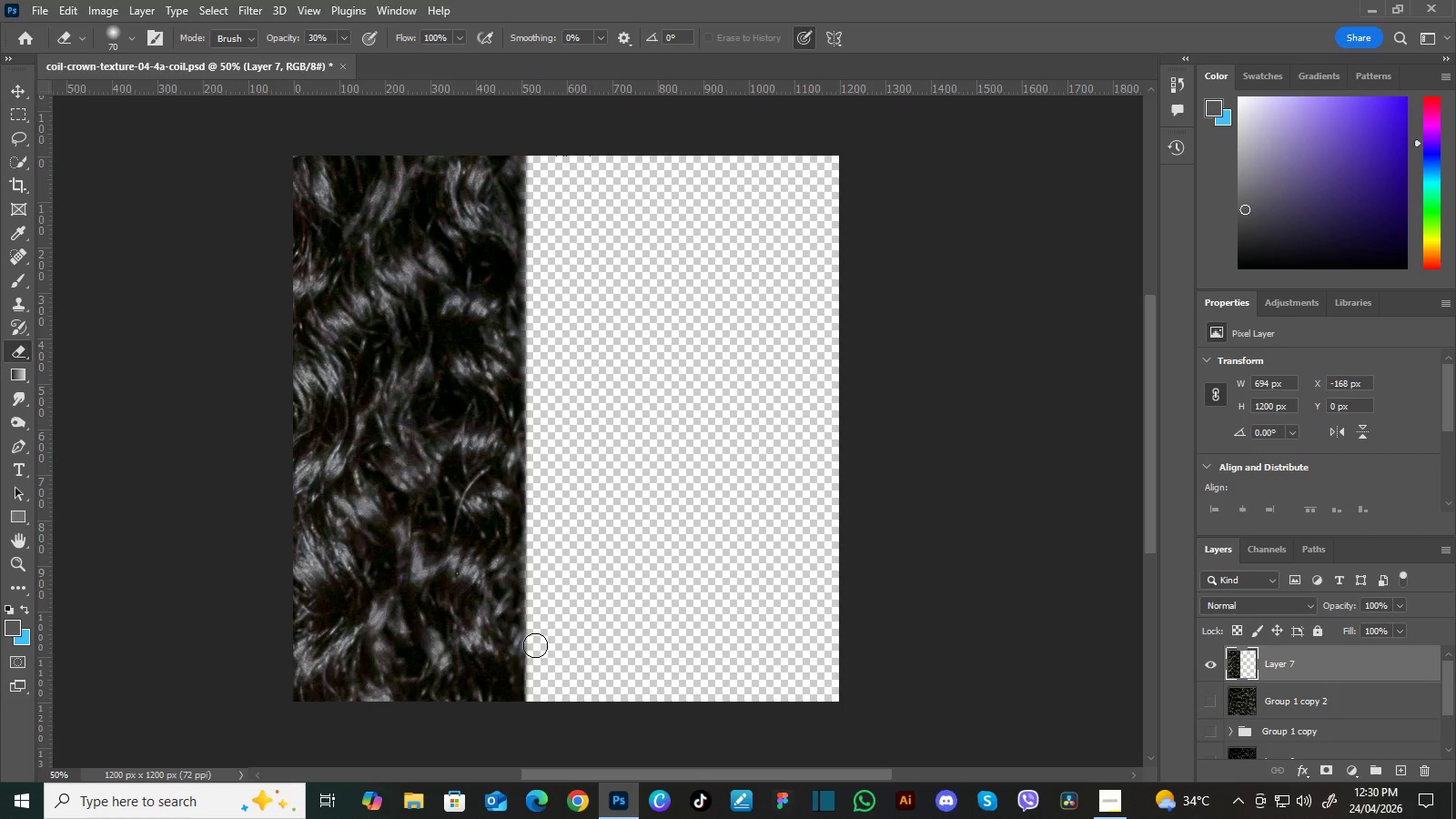 
left_click([1210, 706])
 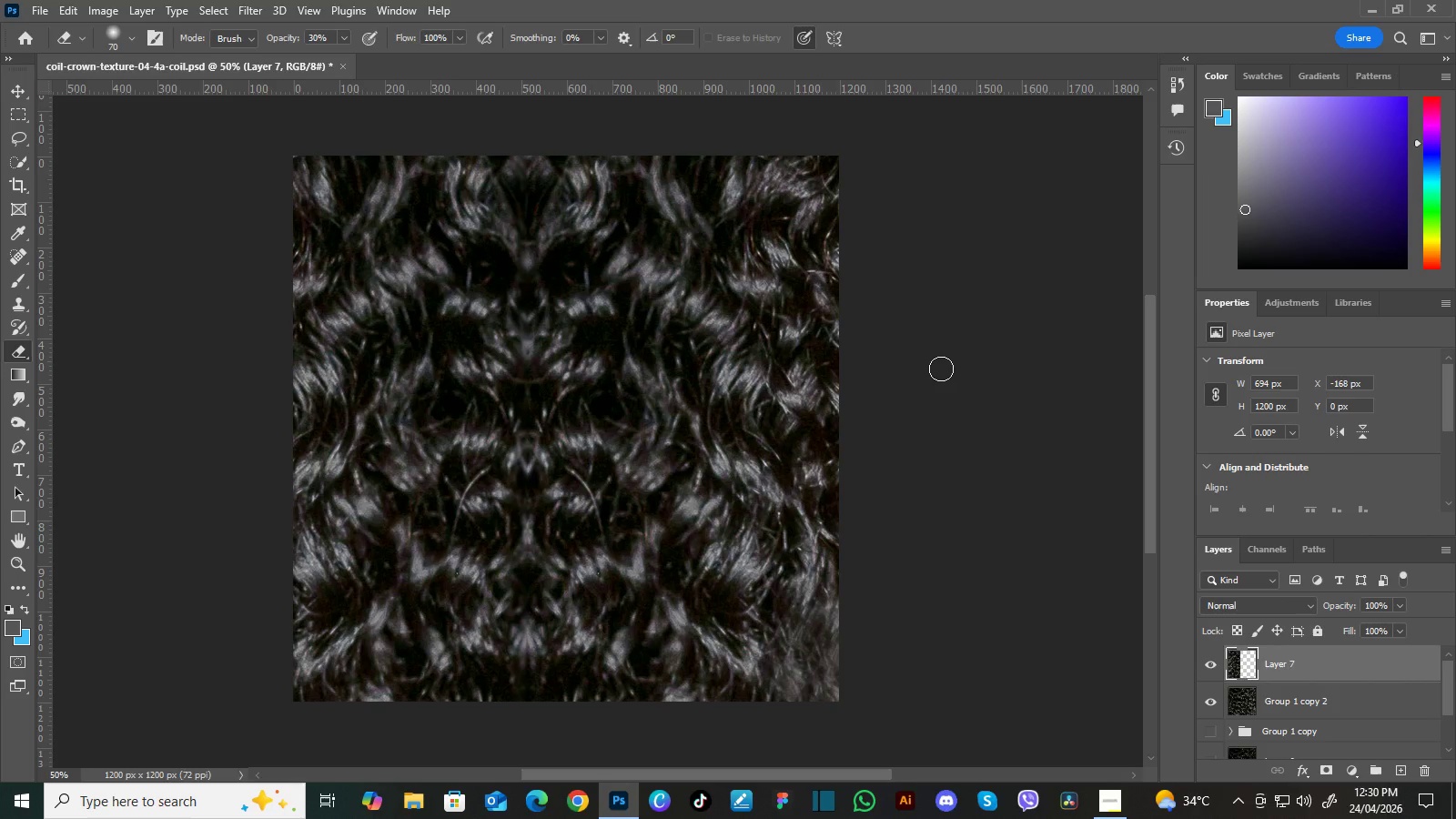 
wait(5.94)
 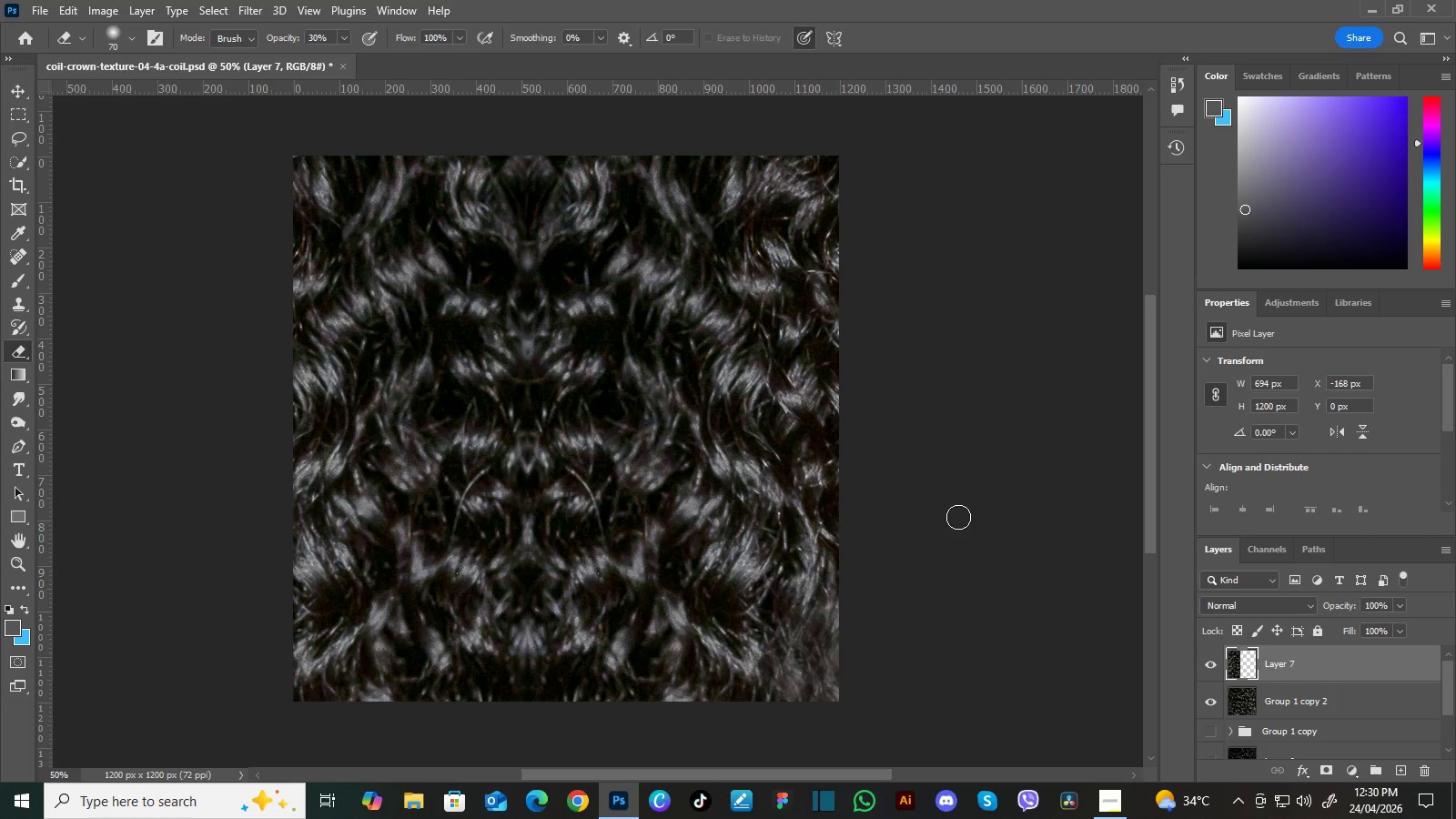 
key(Control+Minus)
 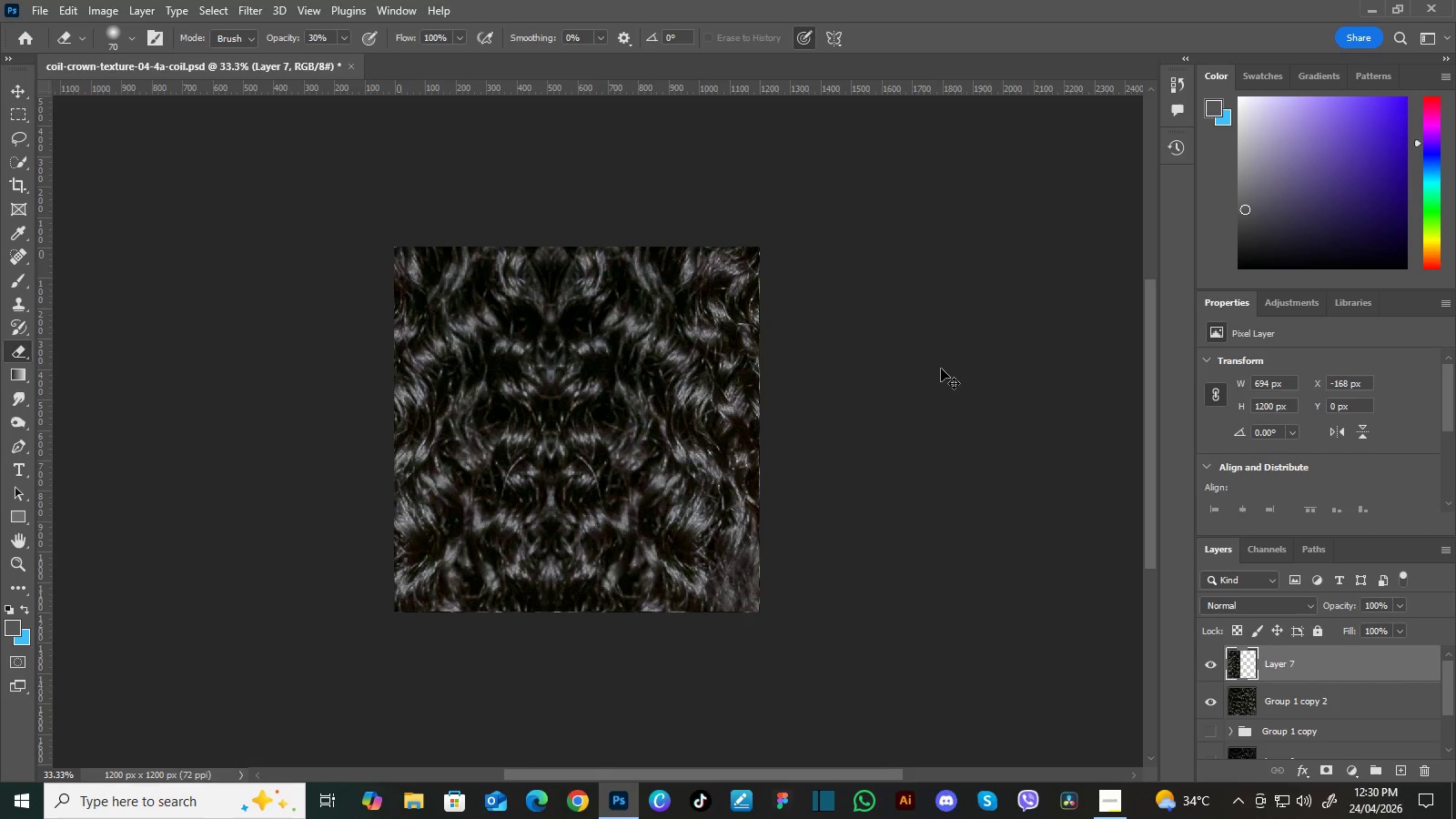 
key(Control+Minus)
 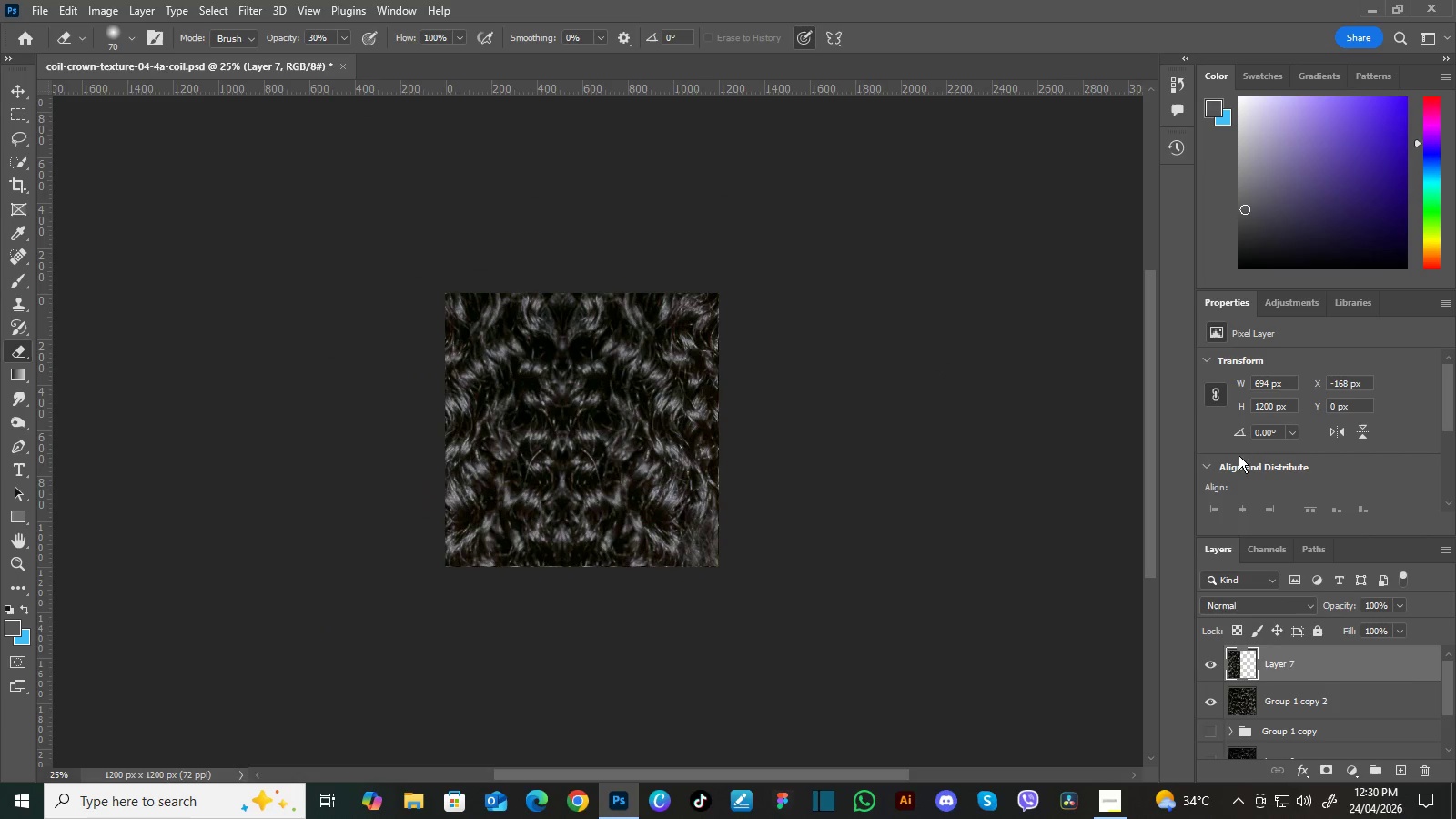 
hold_key(key=ControlLeft, duration=0.95)
left_click([1352, 703])
 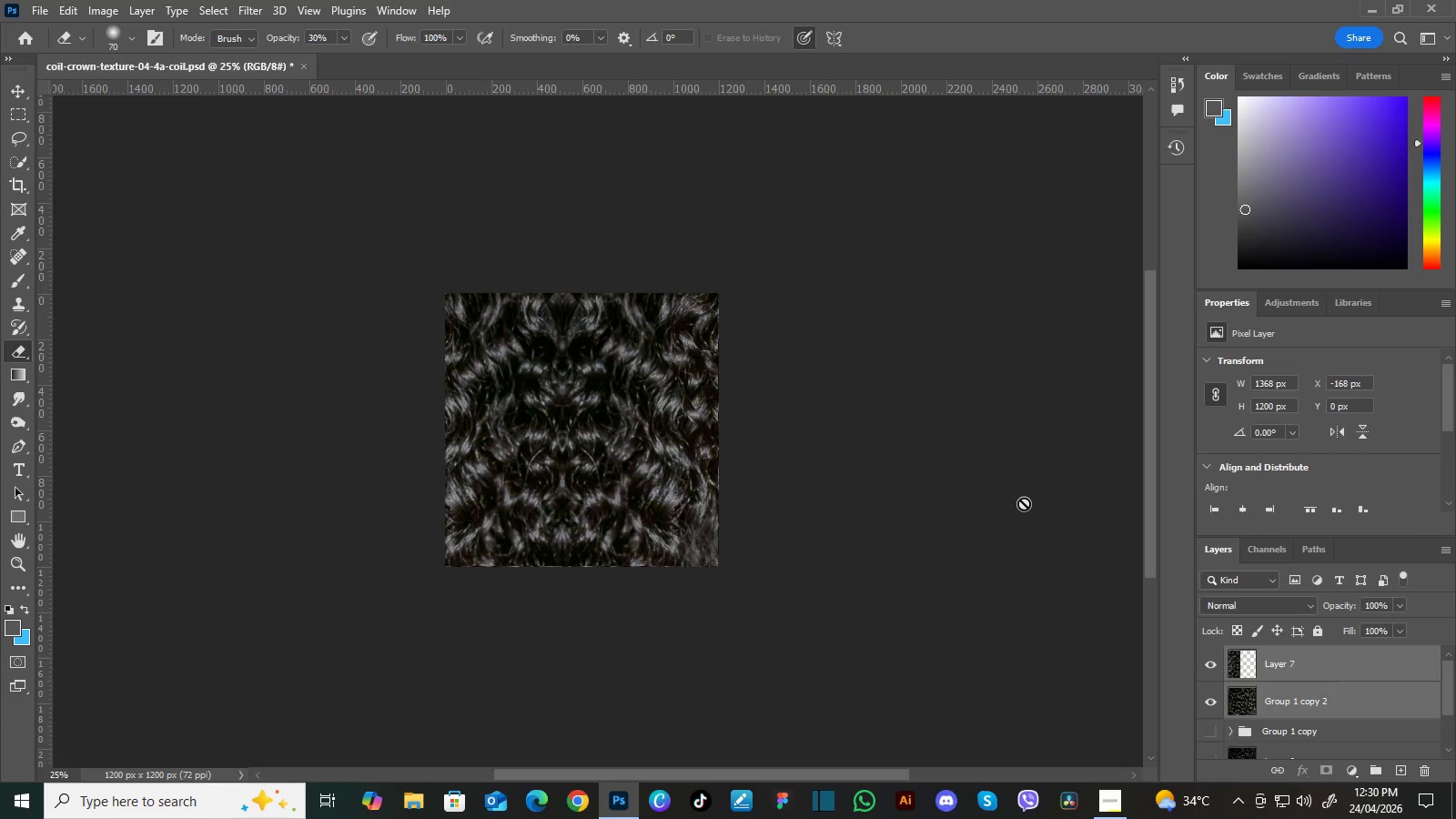 
key(Control+E)
 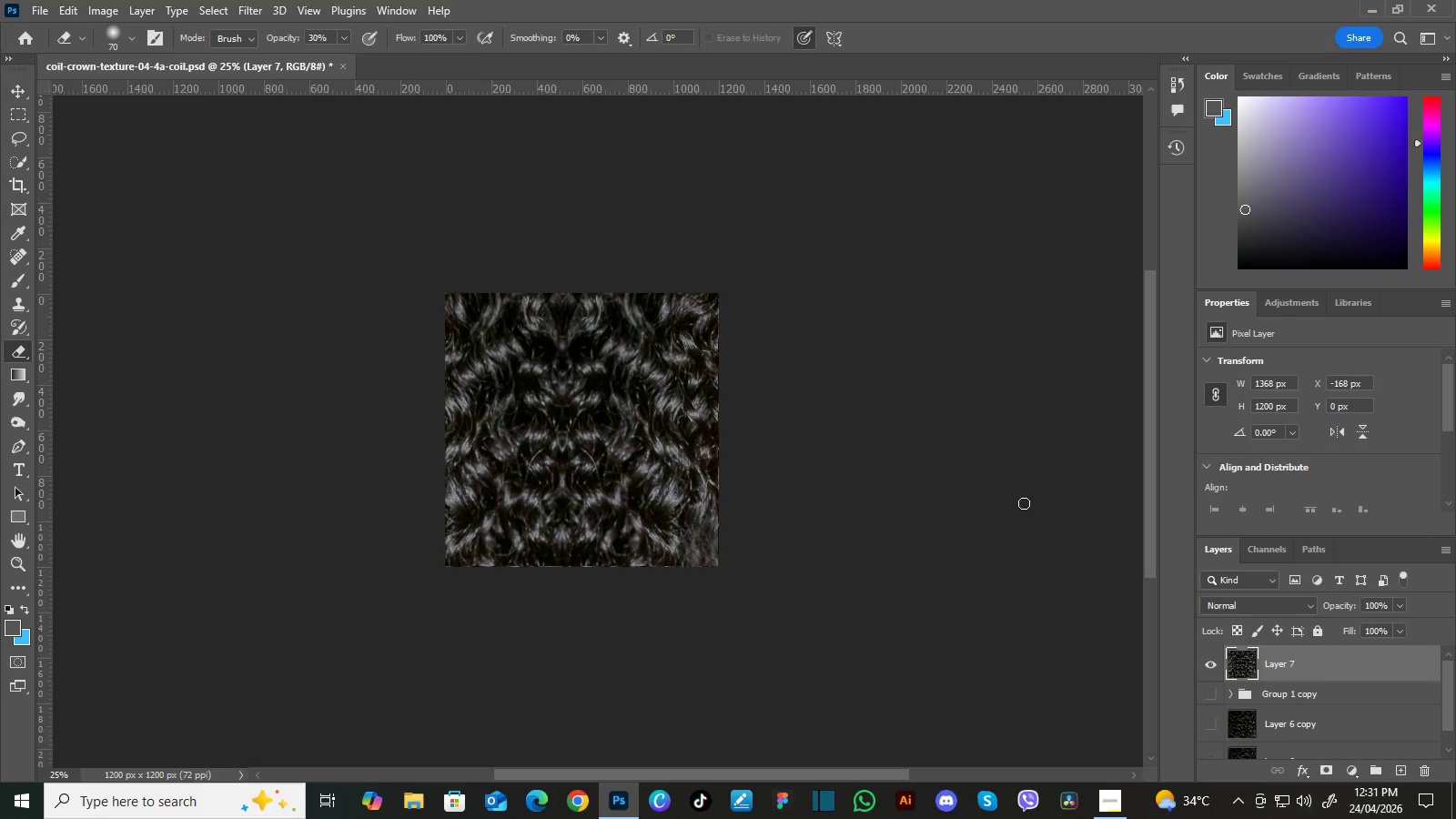 
wait(10.25)
 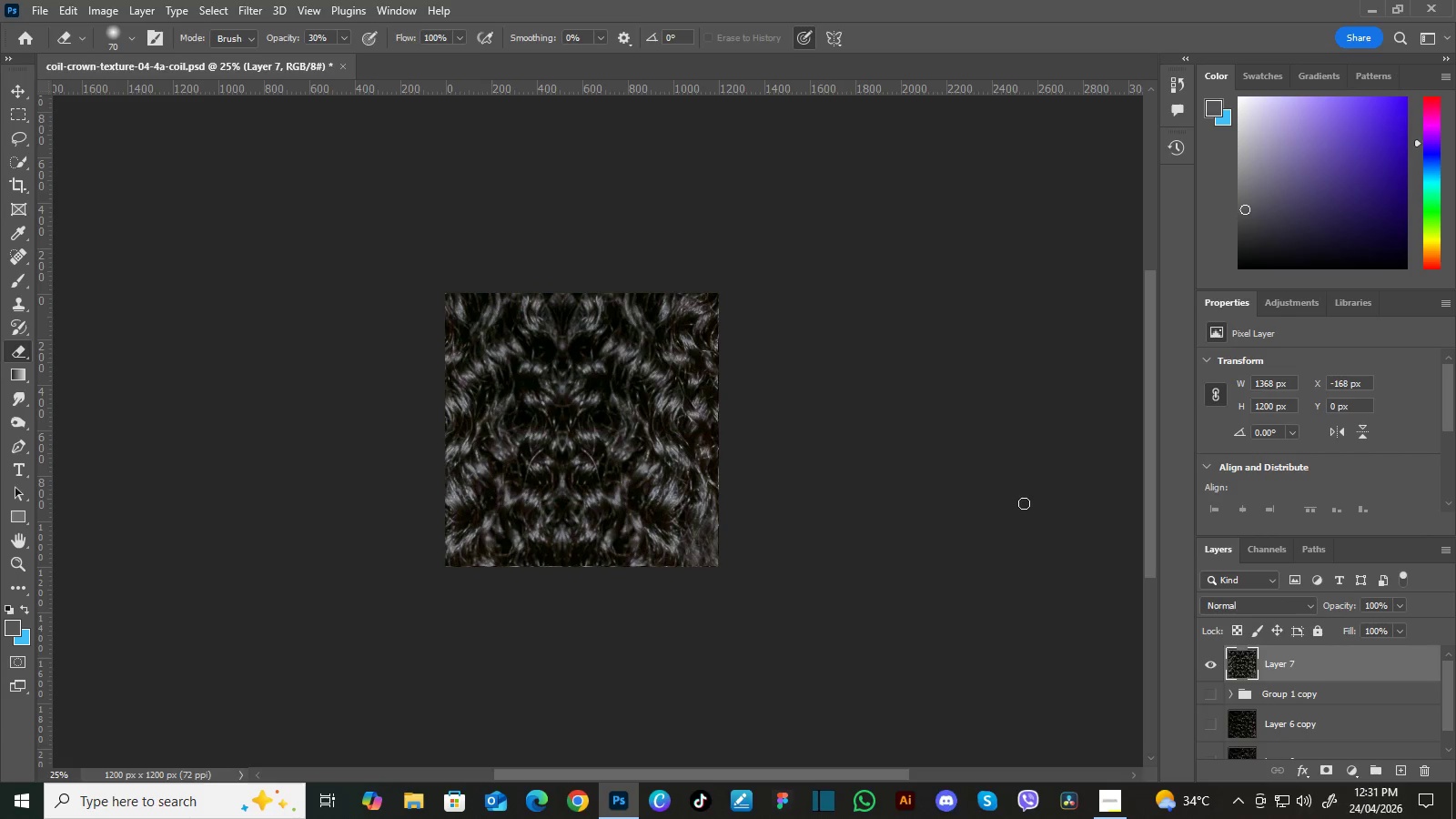 
left_click([1378, 693])
 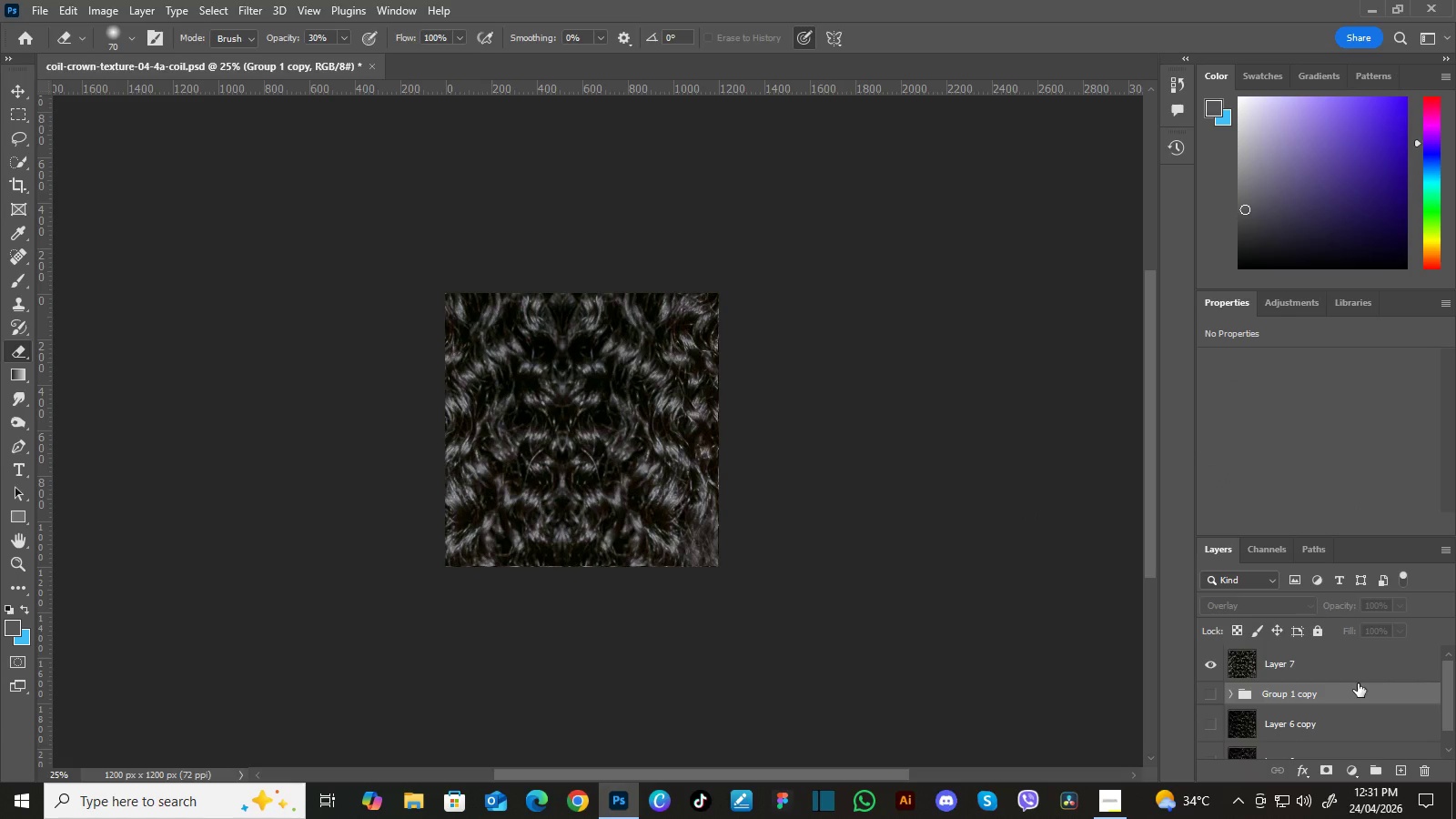 
key(Delete)
 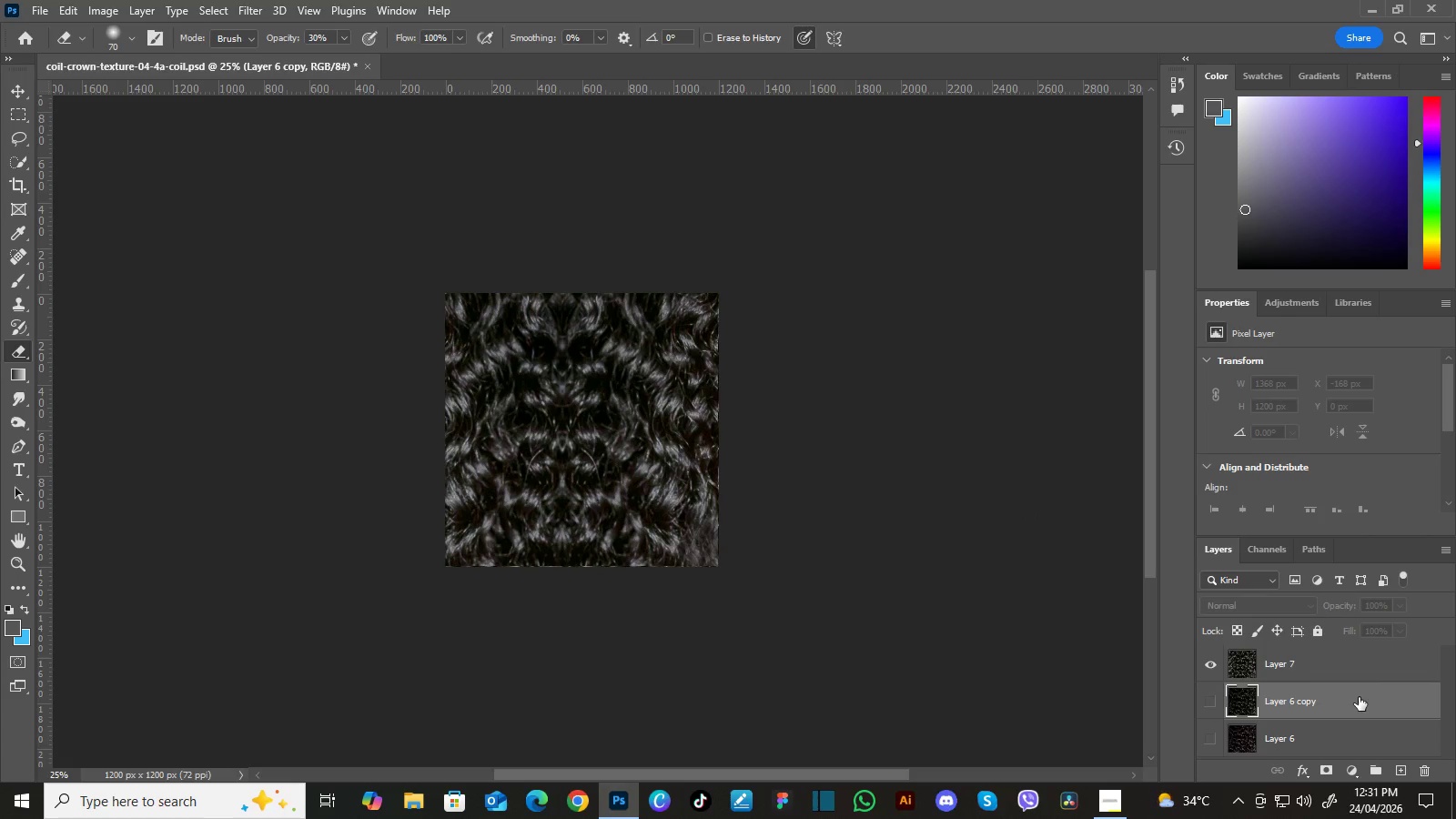 
key(Delete)
 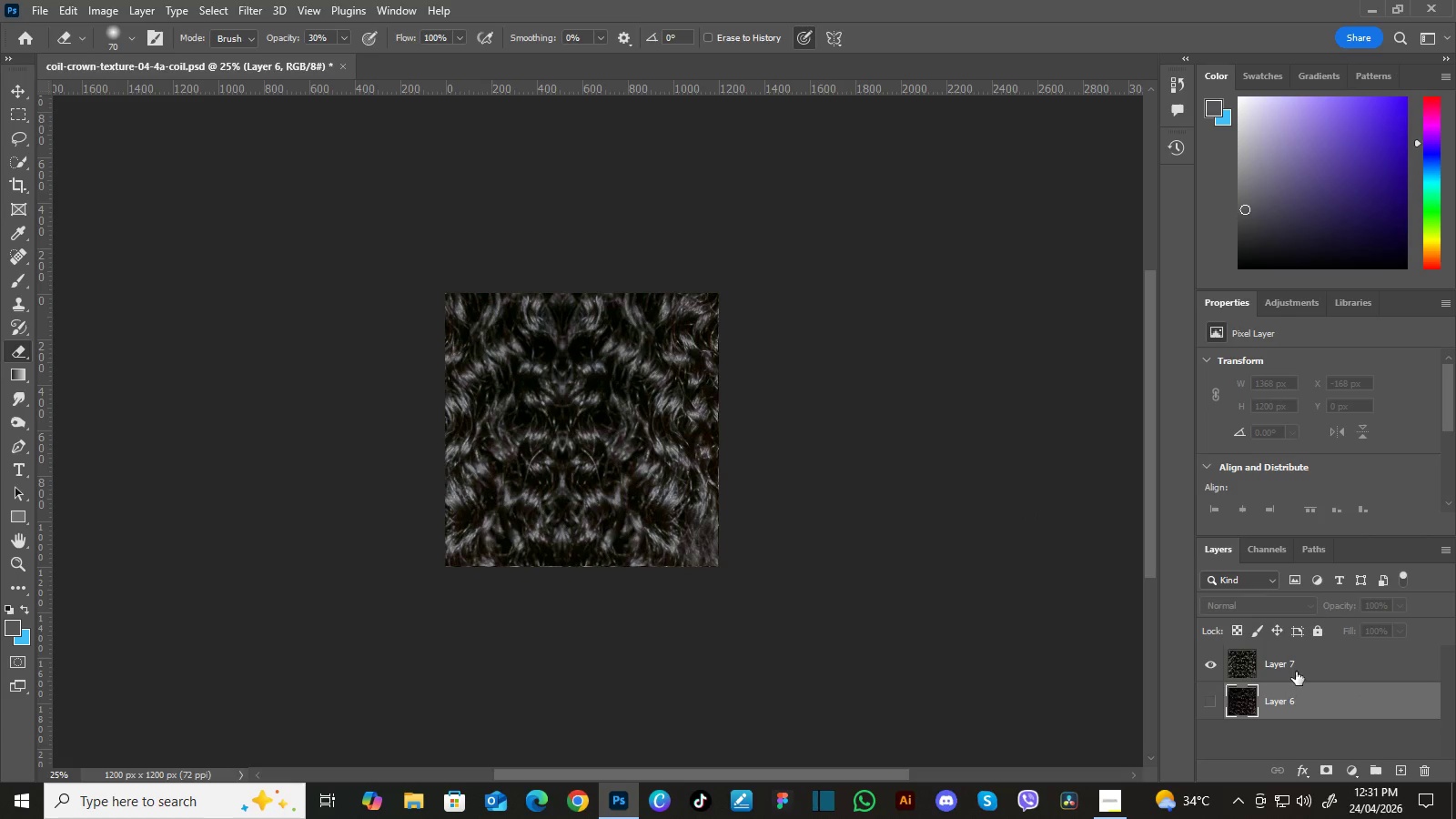 
left_click([1351, 662])
 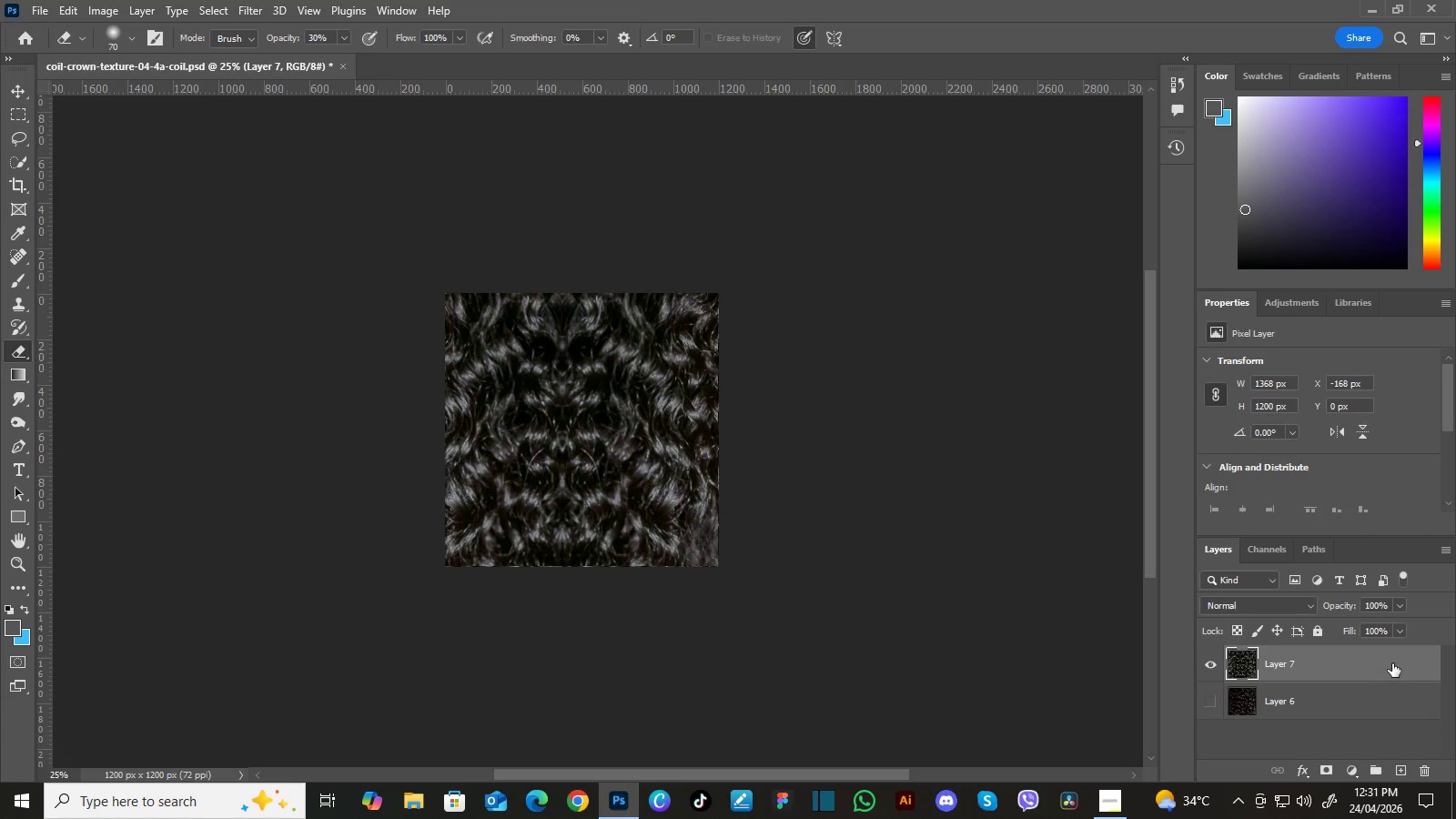 
left_click_drag(start_coordinate=[1393, 663], to_coordinate=[1406, 759])
 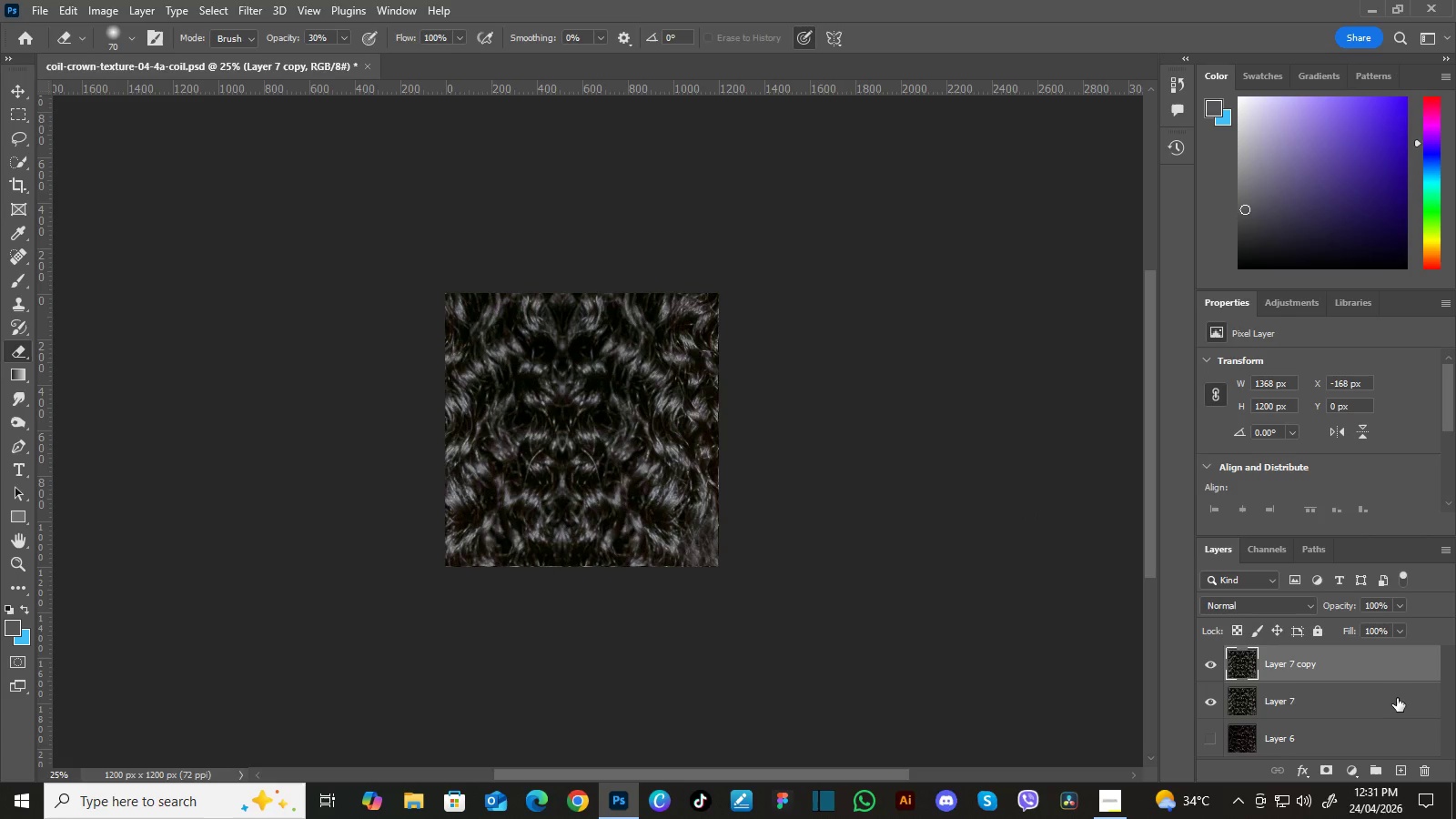 
left_click_drag(start_coordinate=[1398, 696], to_coordinate=[1404, 762])
 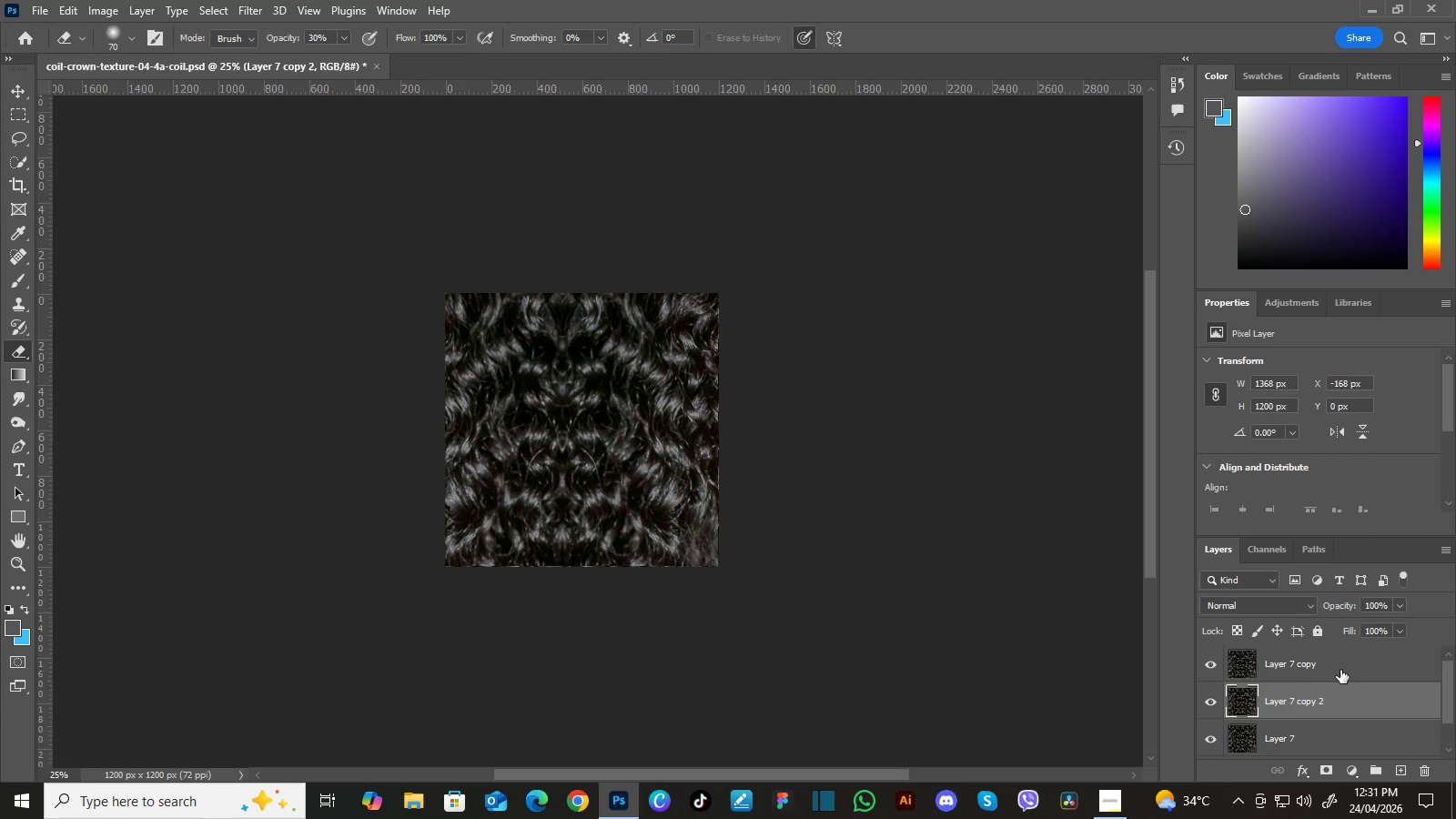 
hold_key(key=ControlLeft, duration=0.38)
left_click([1351, 667])
 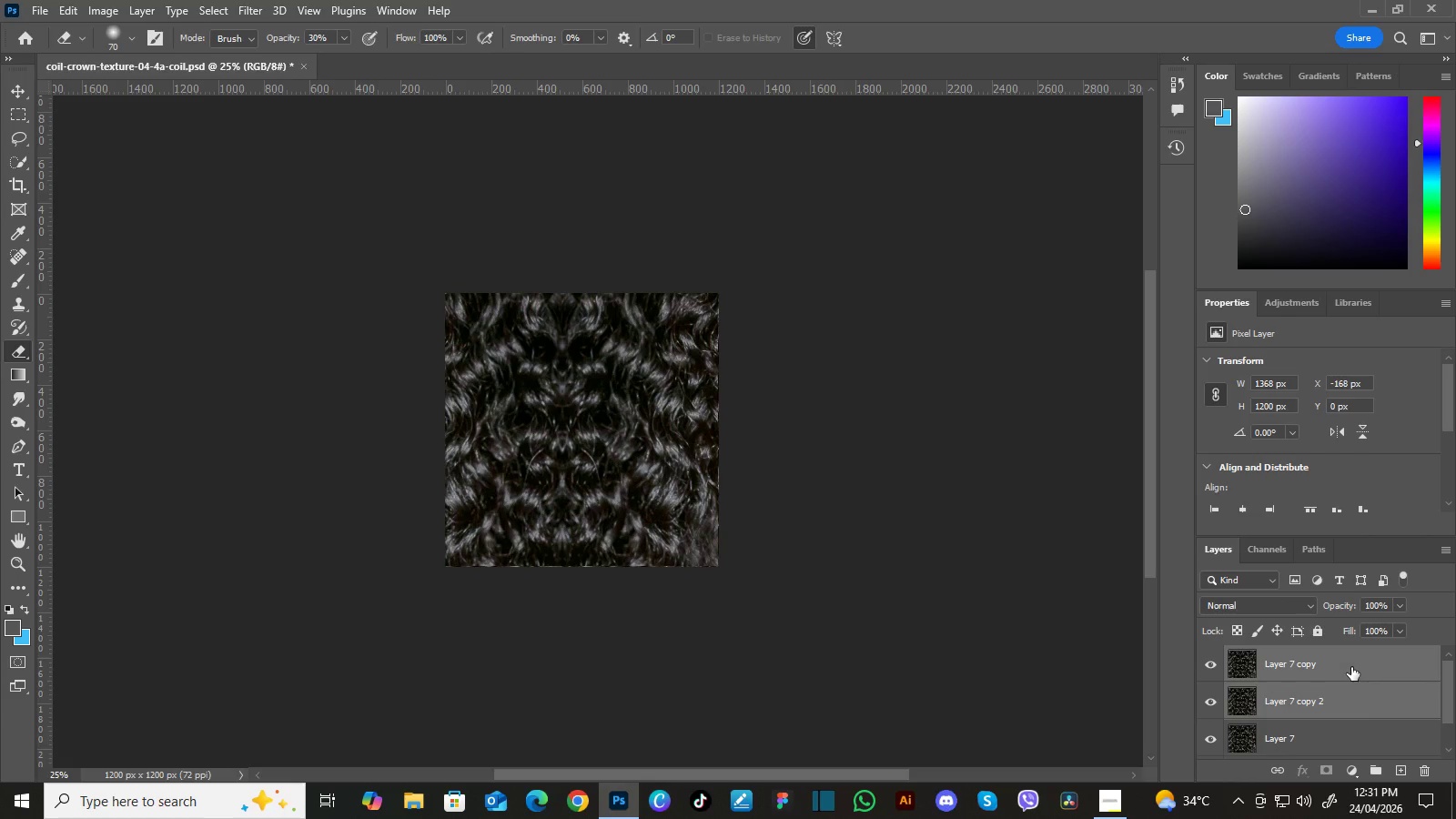 
key(Control+ControlLeft)
 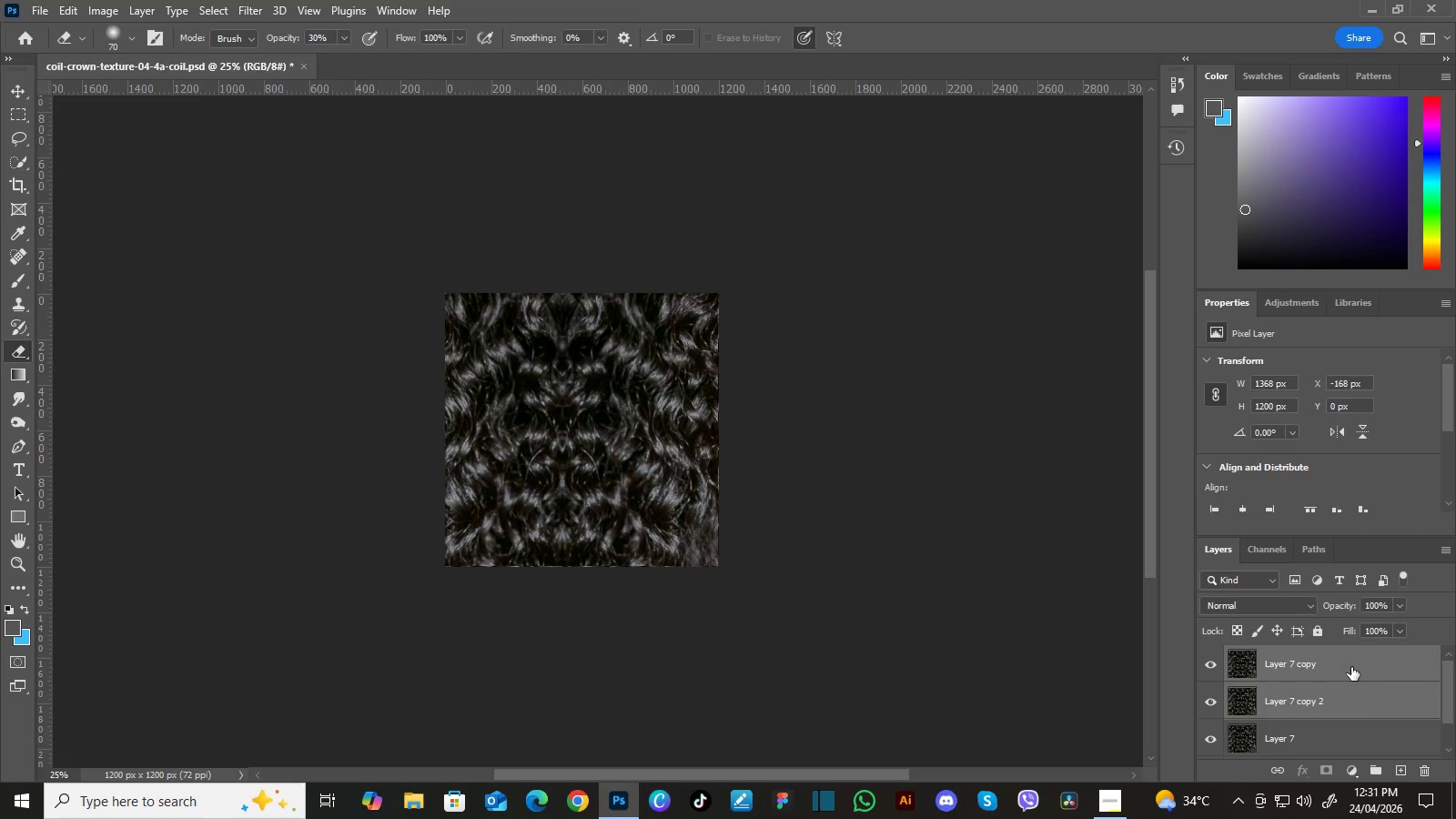 
key(Control+G)
 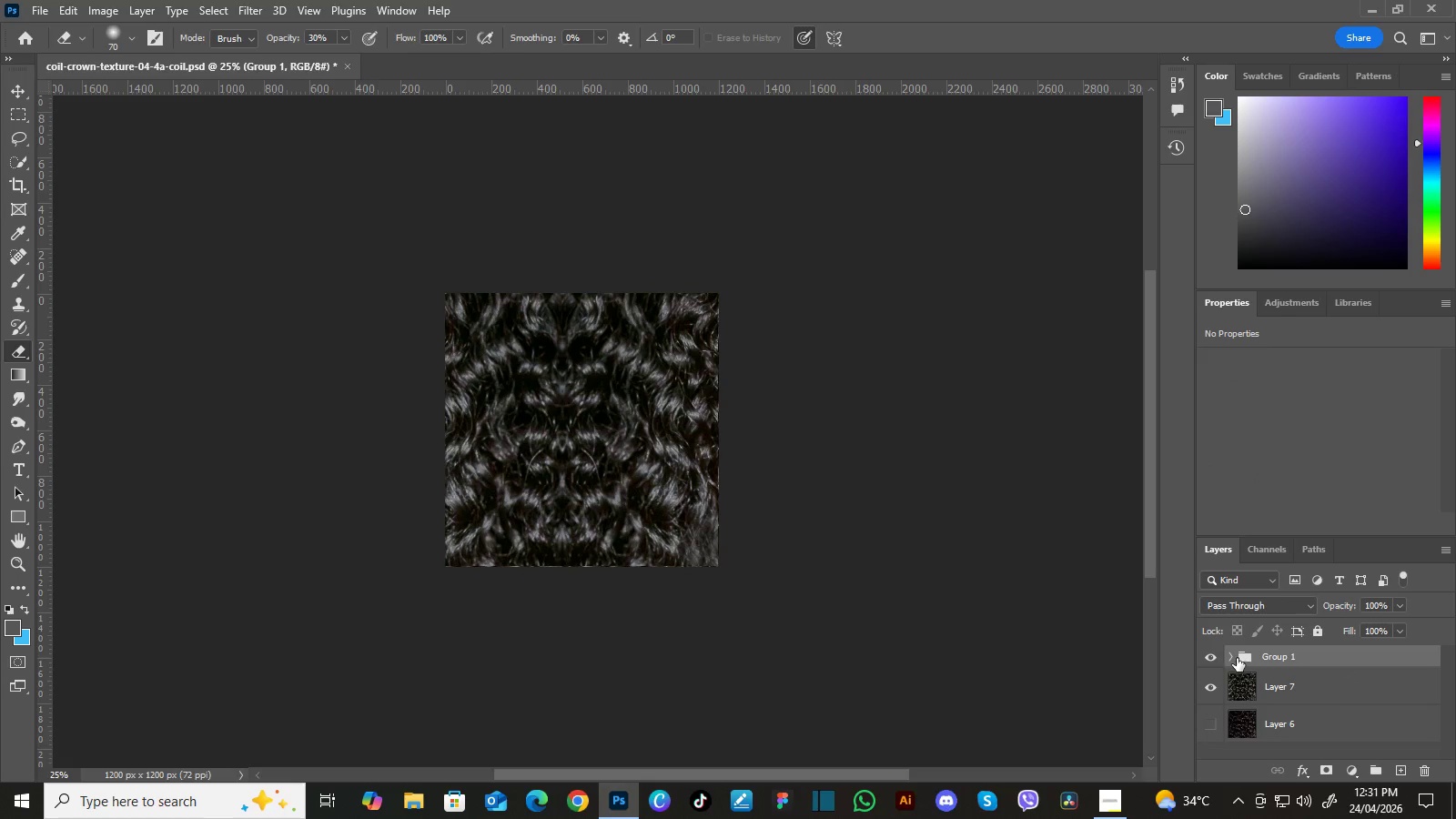 
left_click([1230, 657])
 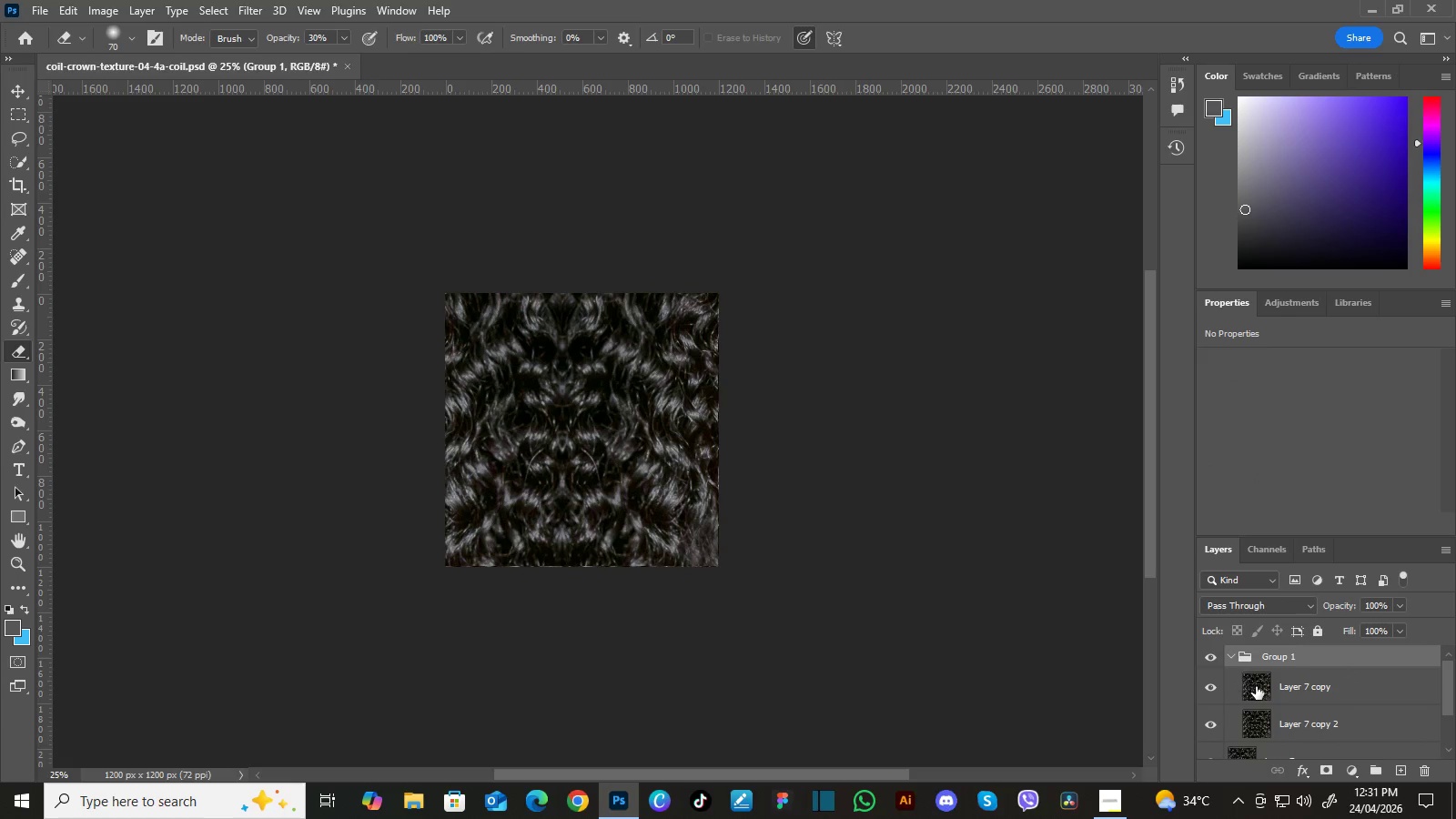 
left_click([1261, 688])
 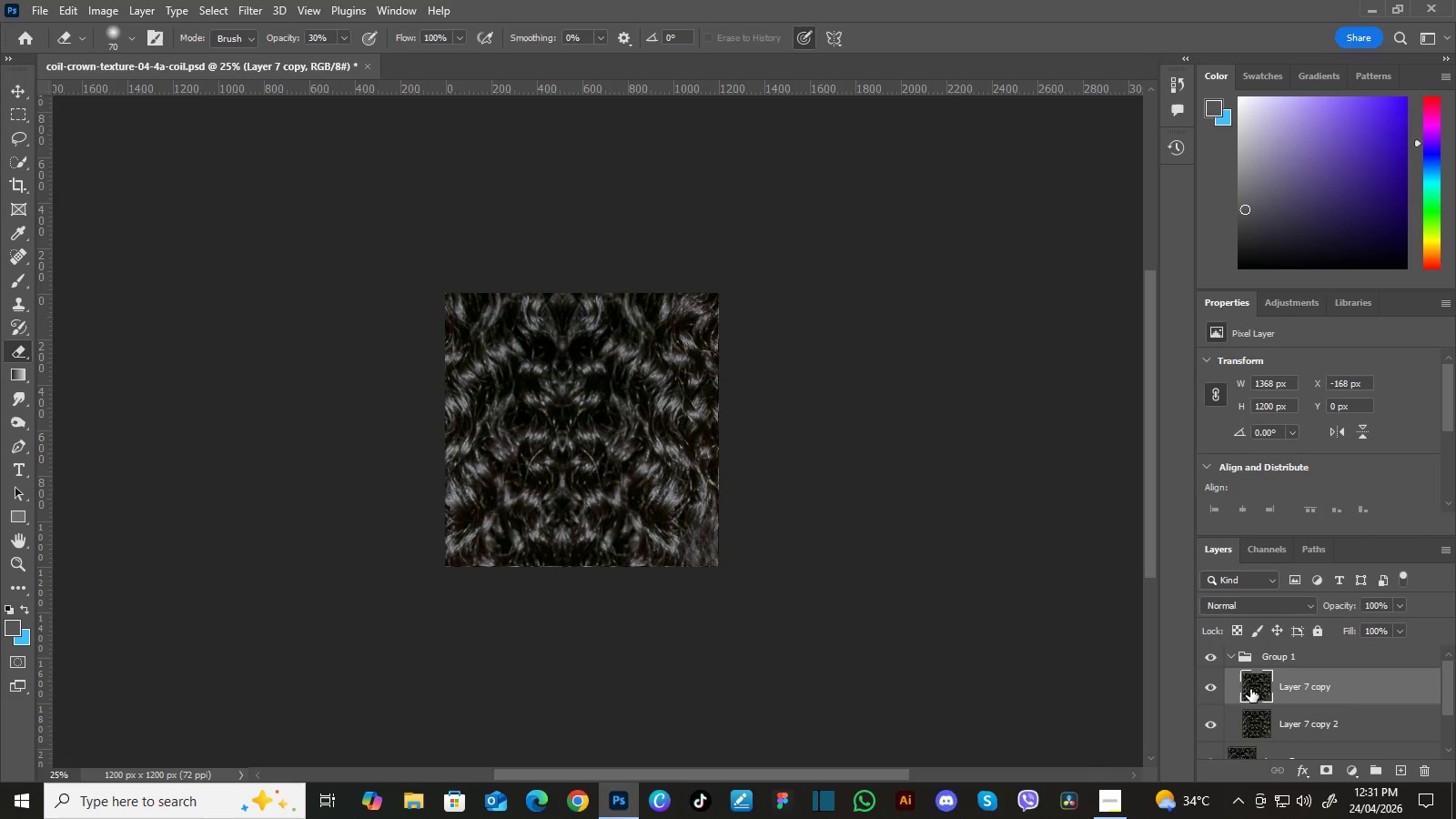 
key(Control+I)
 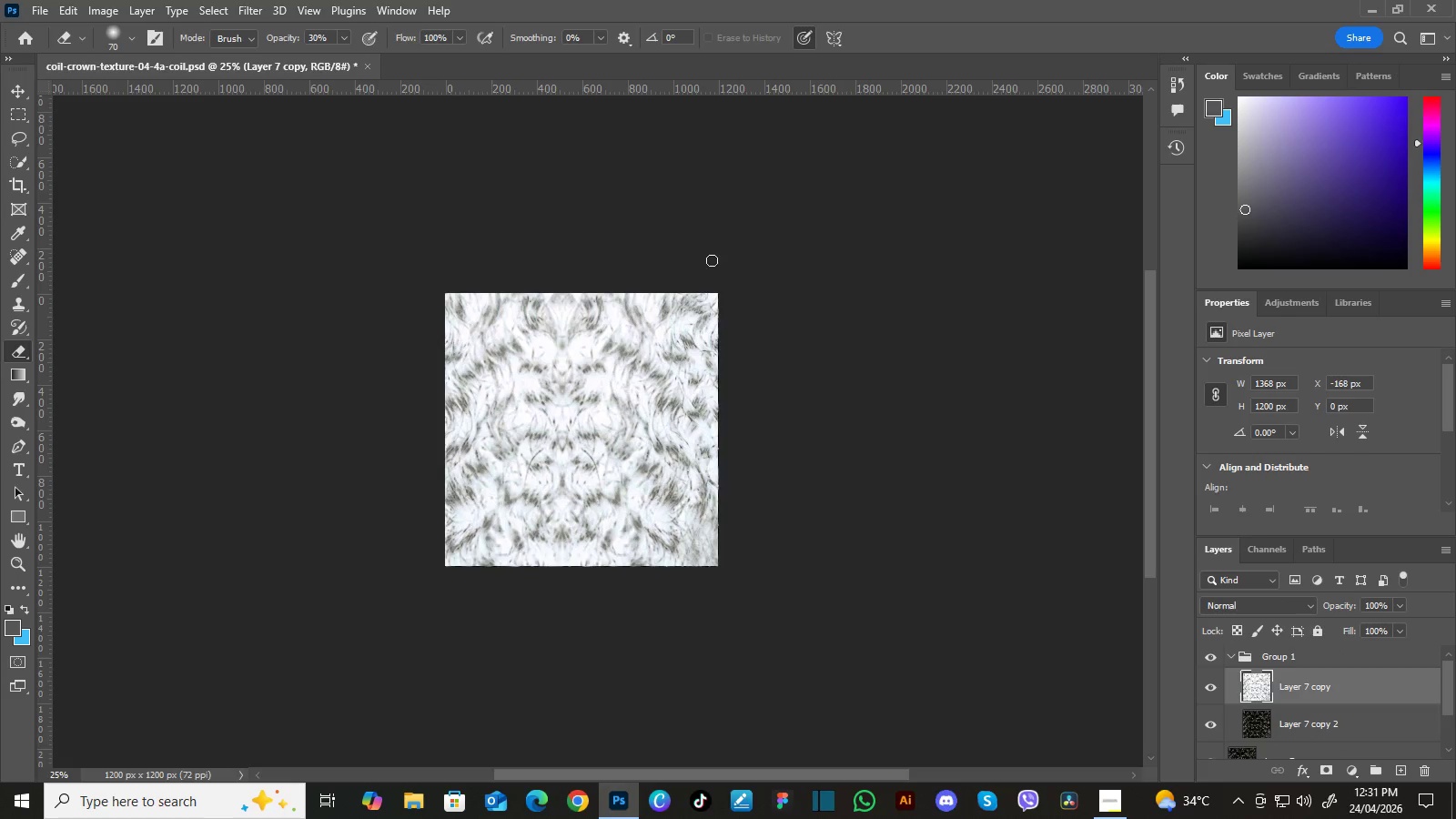 
wait(5.03)
 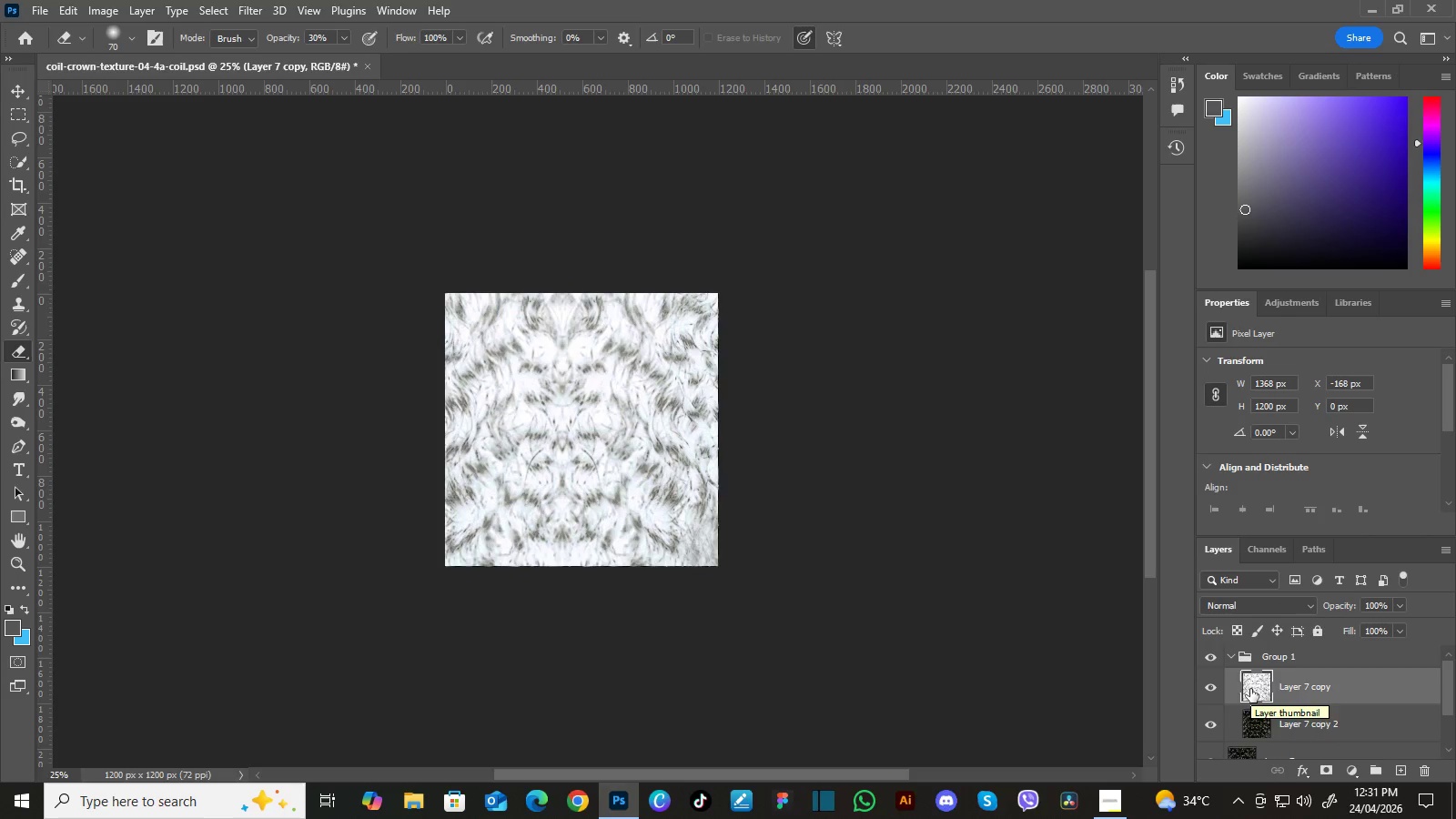 
left_click([1311, 606])
 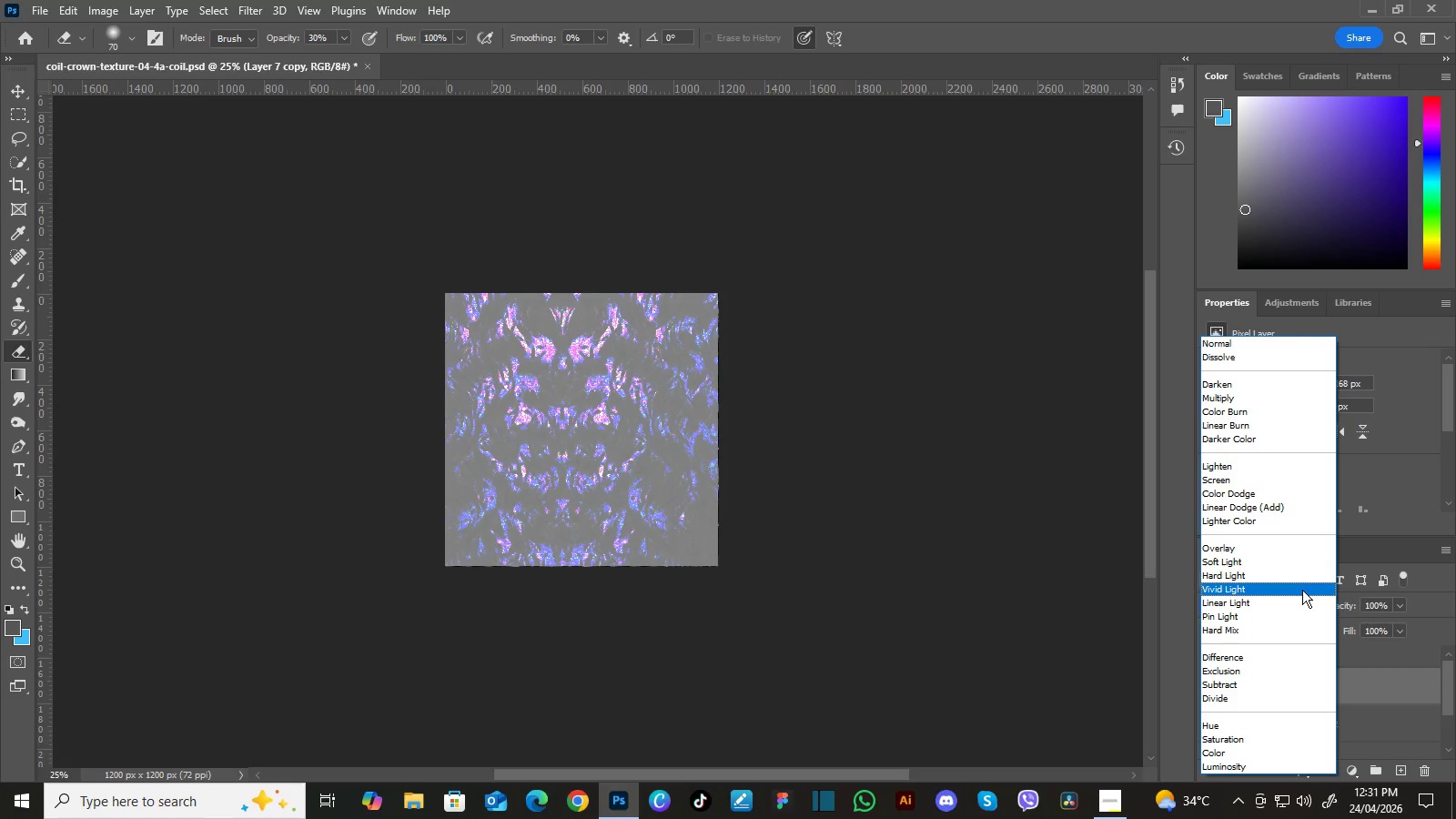 
left_click([1302, 590])
 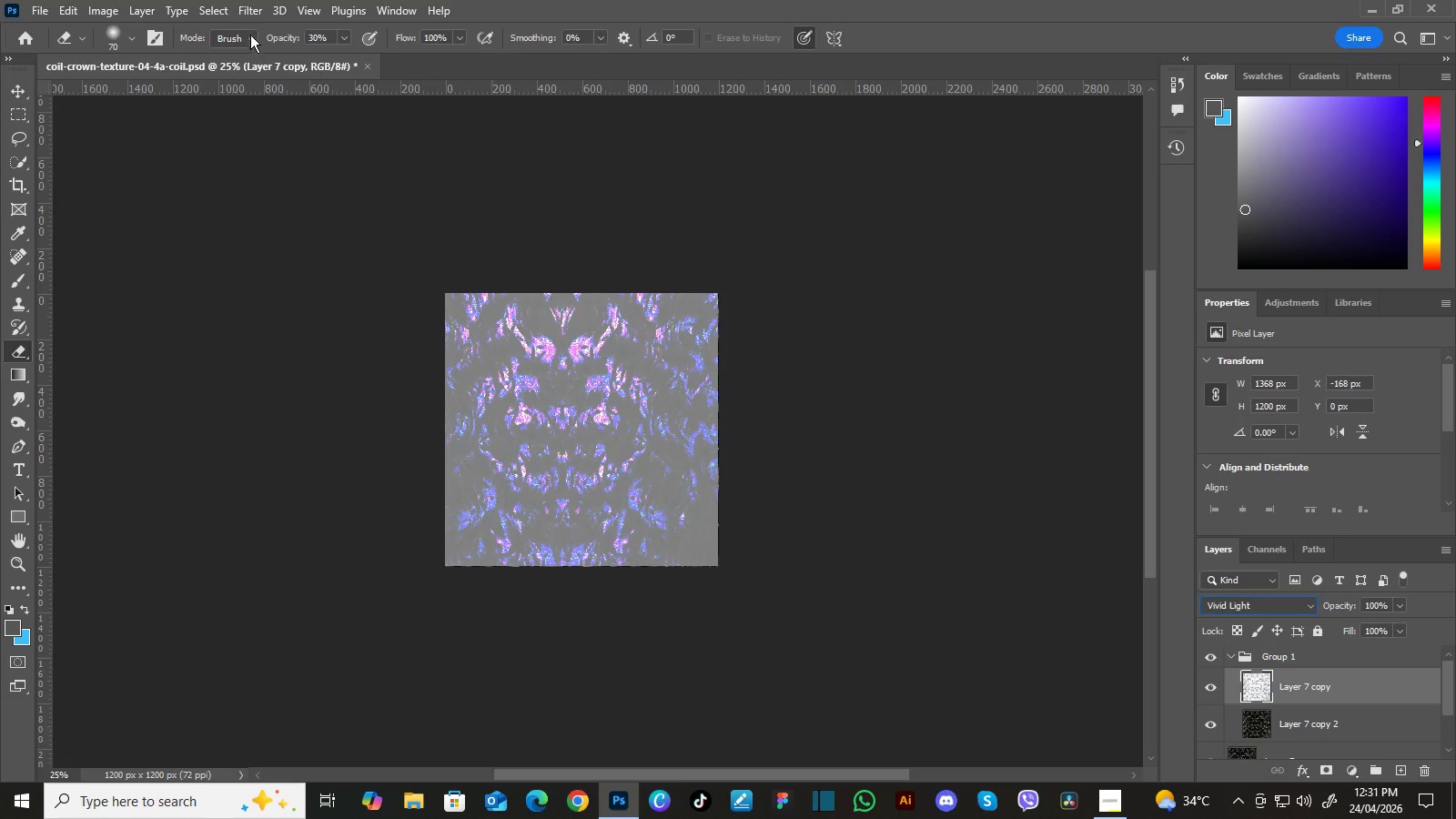 
left_click([257, 9])
 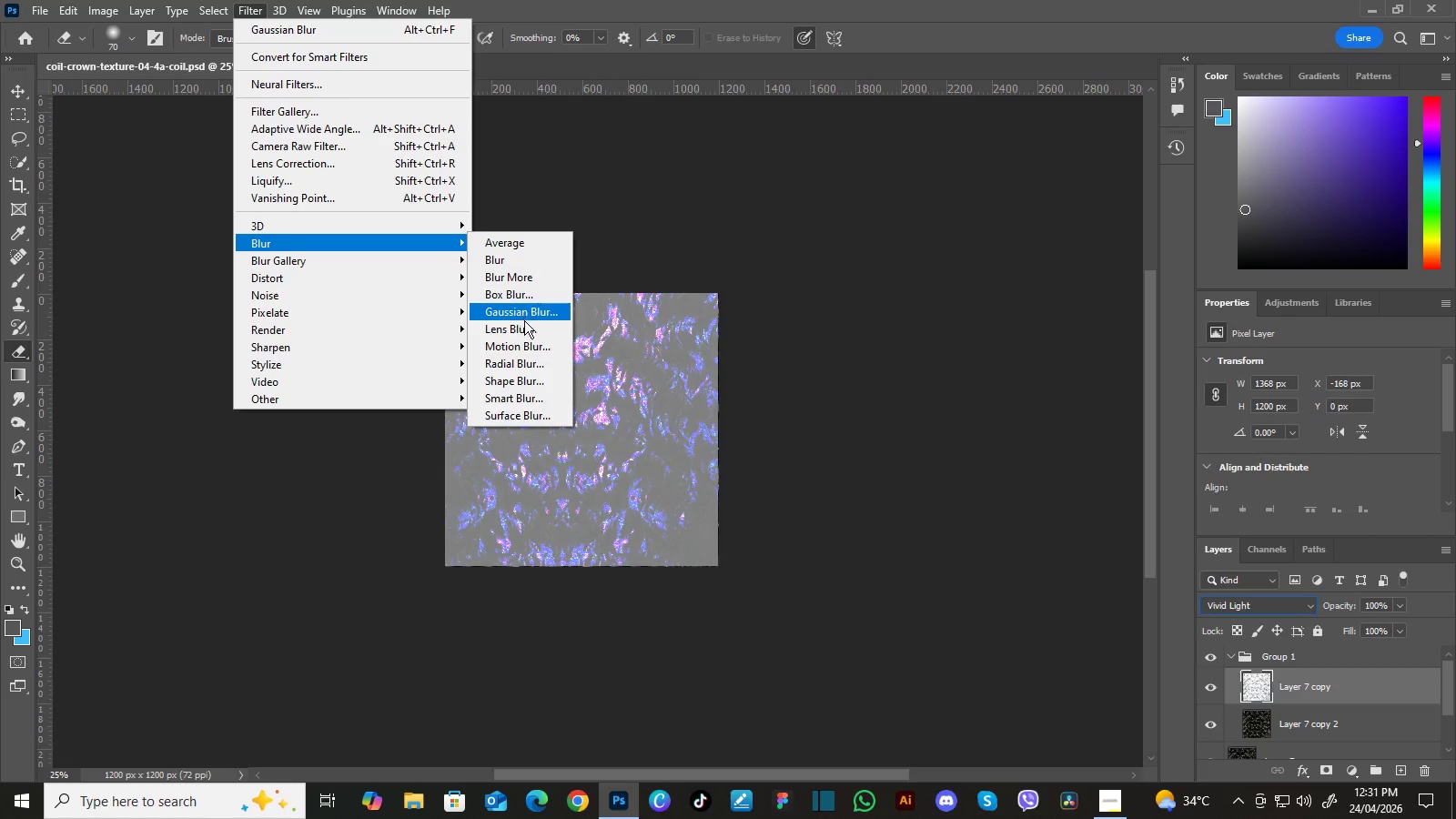 
left_click([524, 314])
 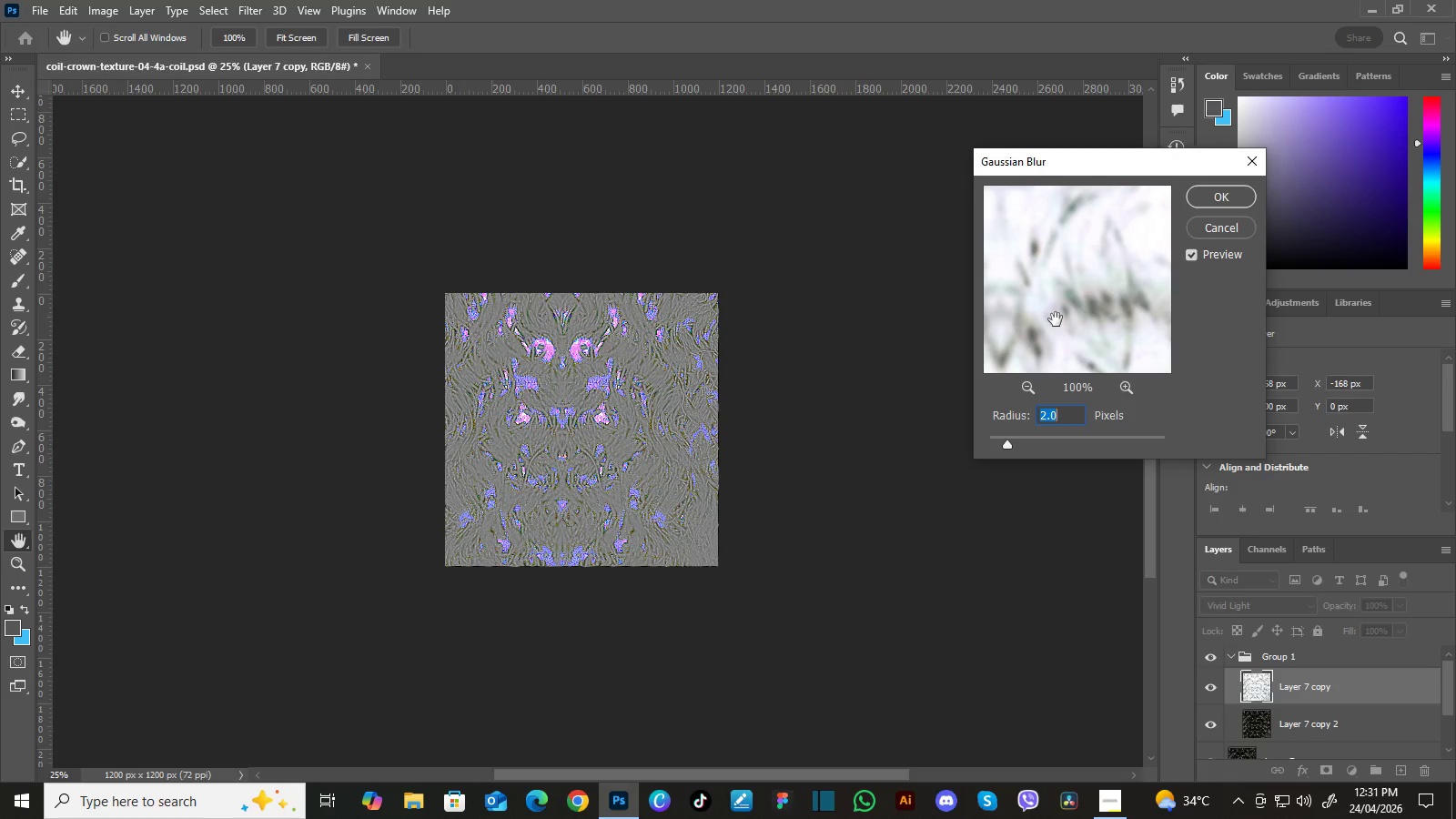 
key(Numpad1)
 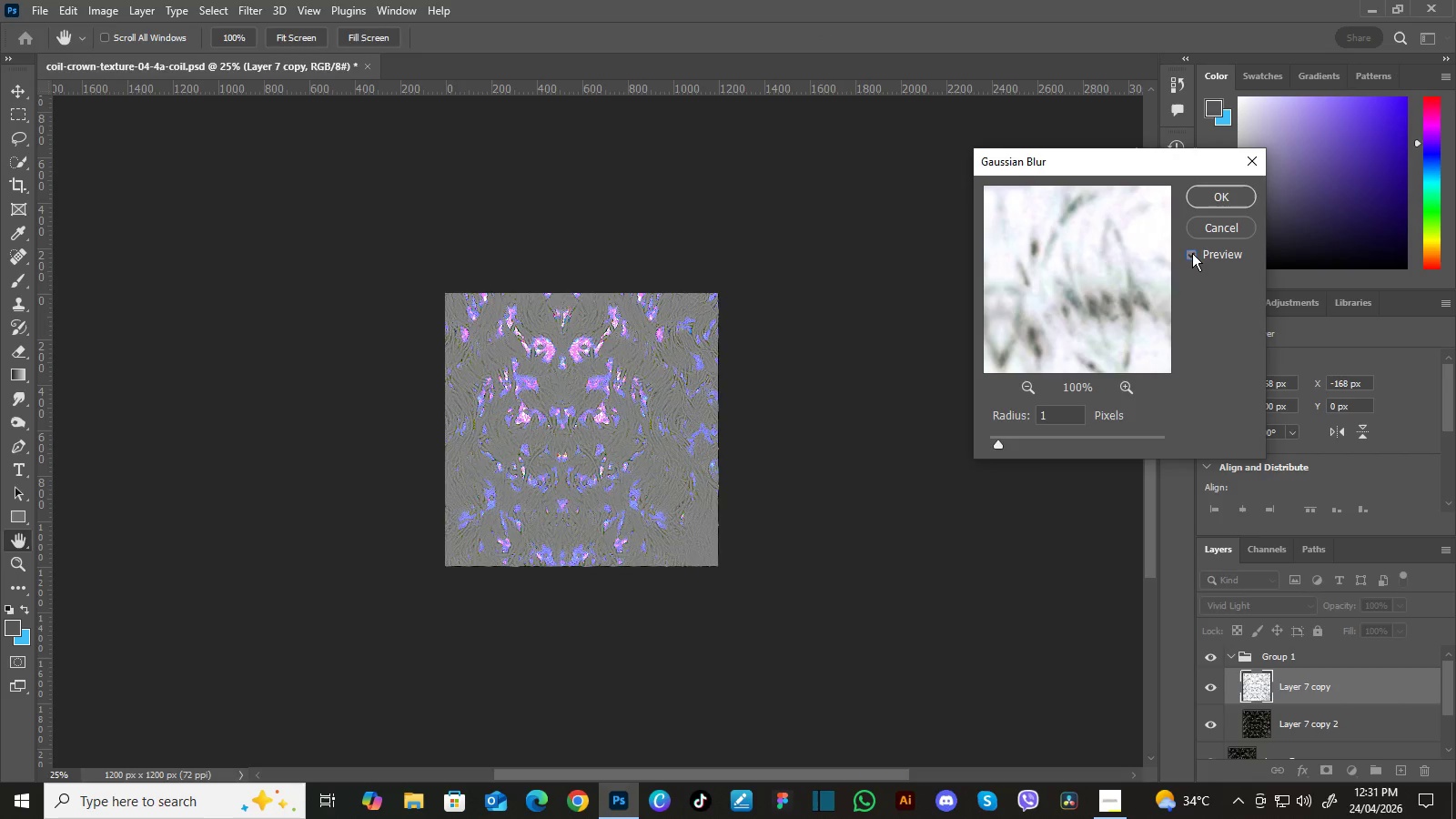 
double_click([1192, 253])
 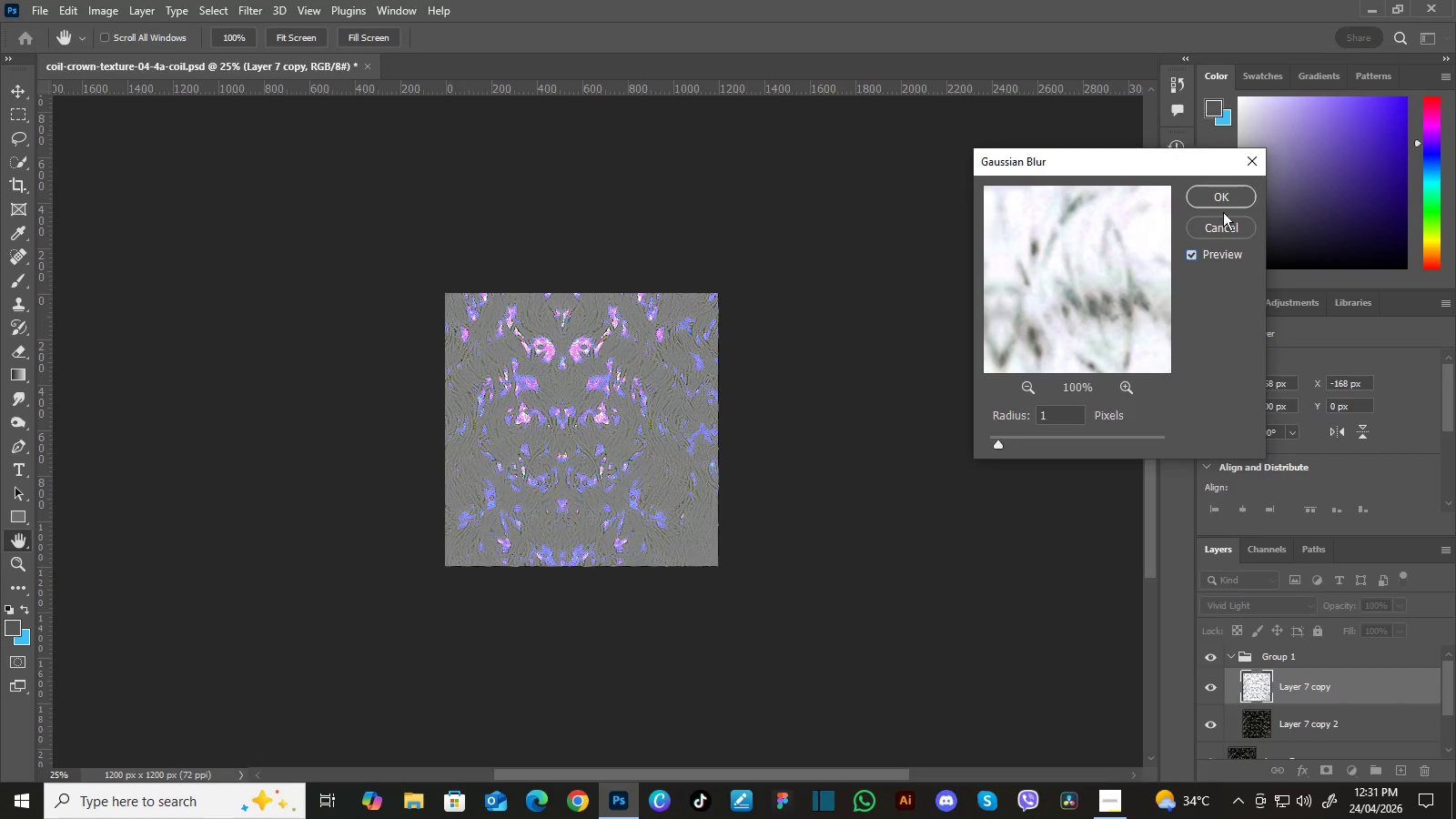 
left_click([1234, 198])
 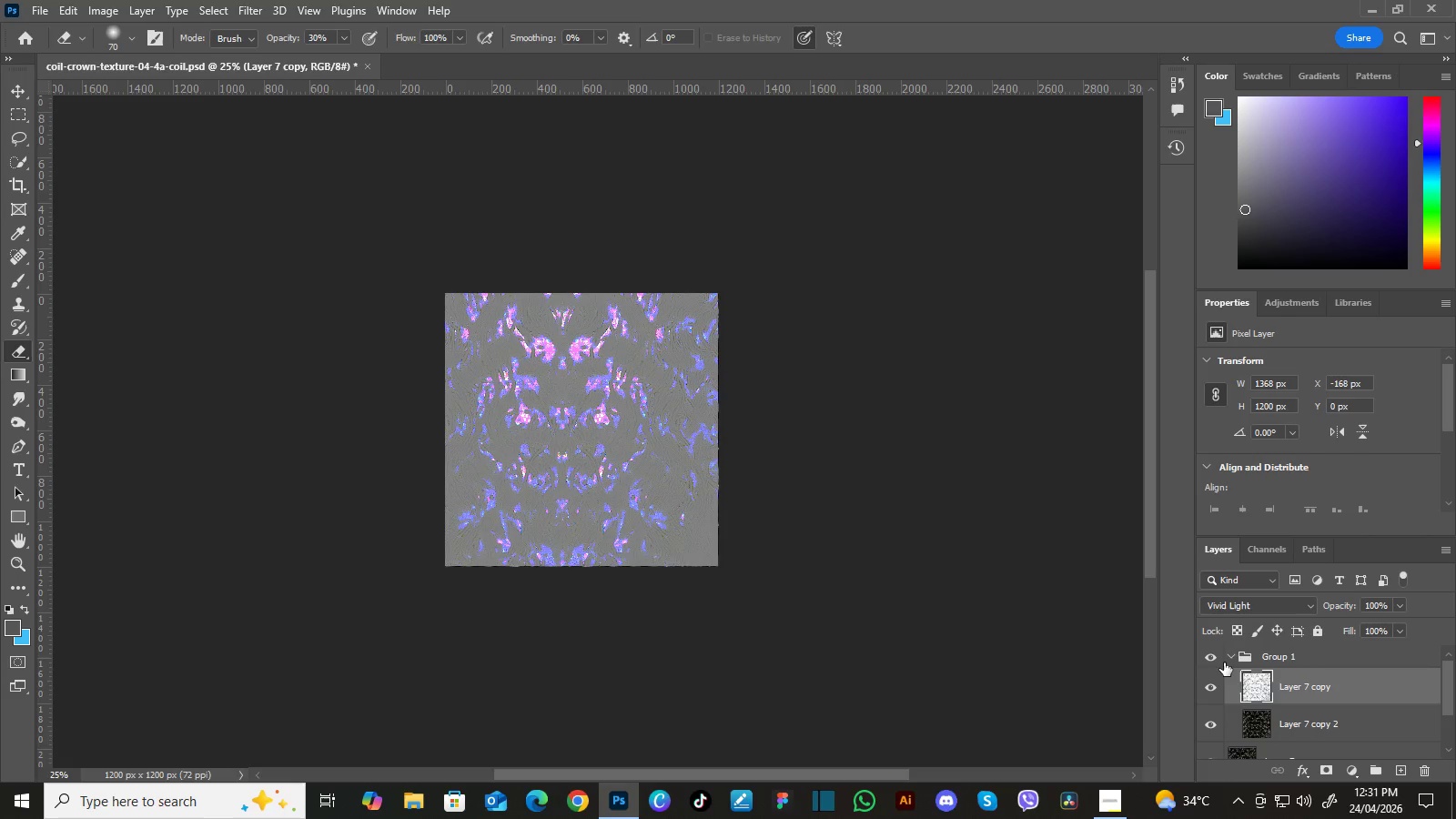 
left_click([1229, 654])
 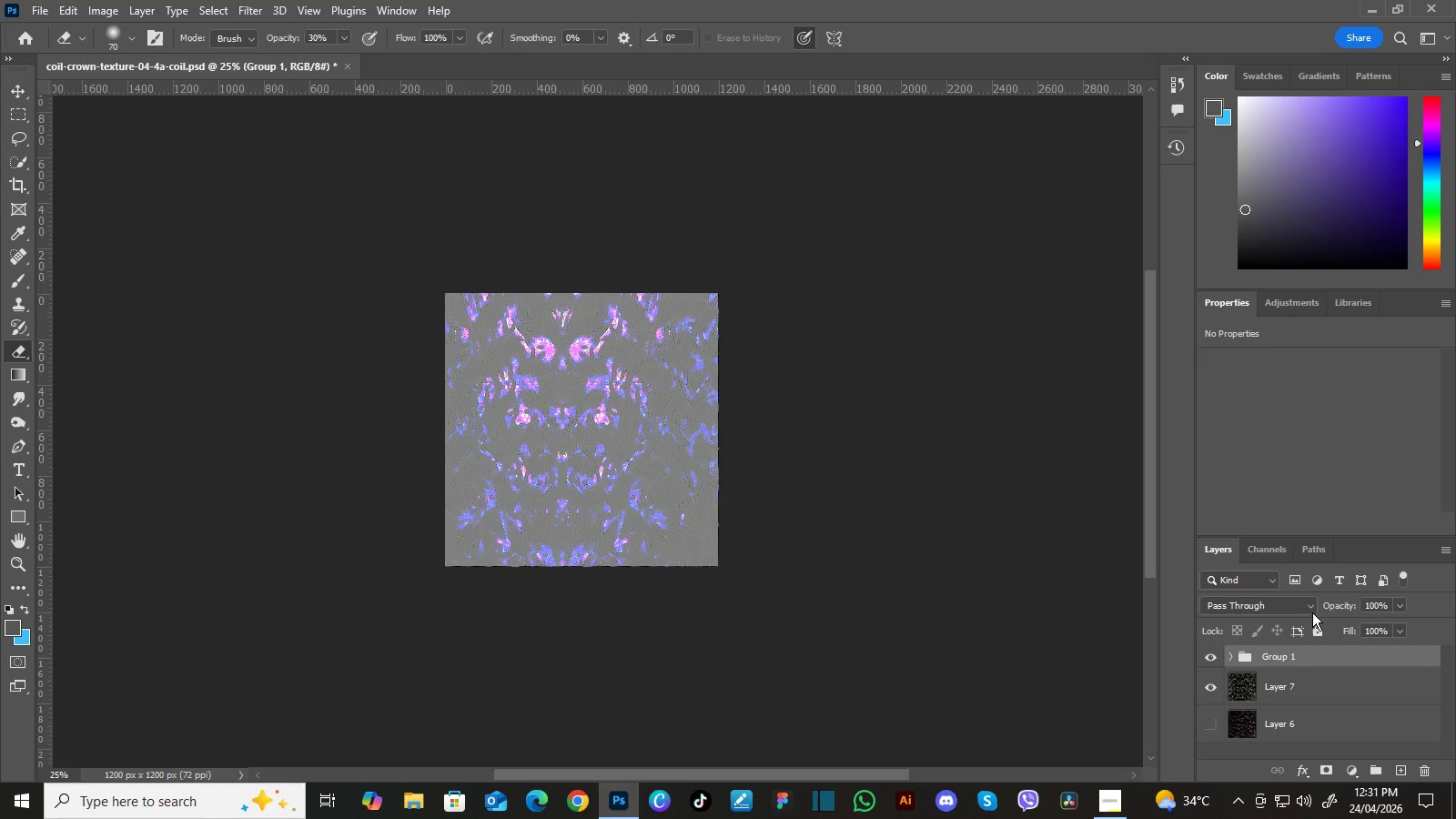 
left_click([1312, 606])
 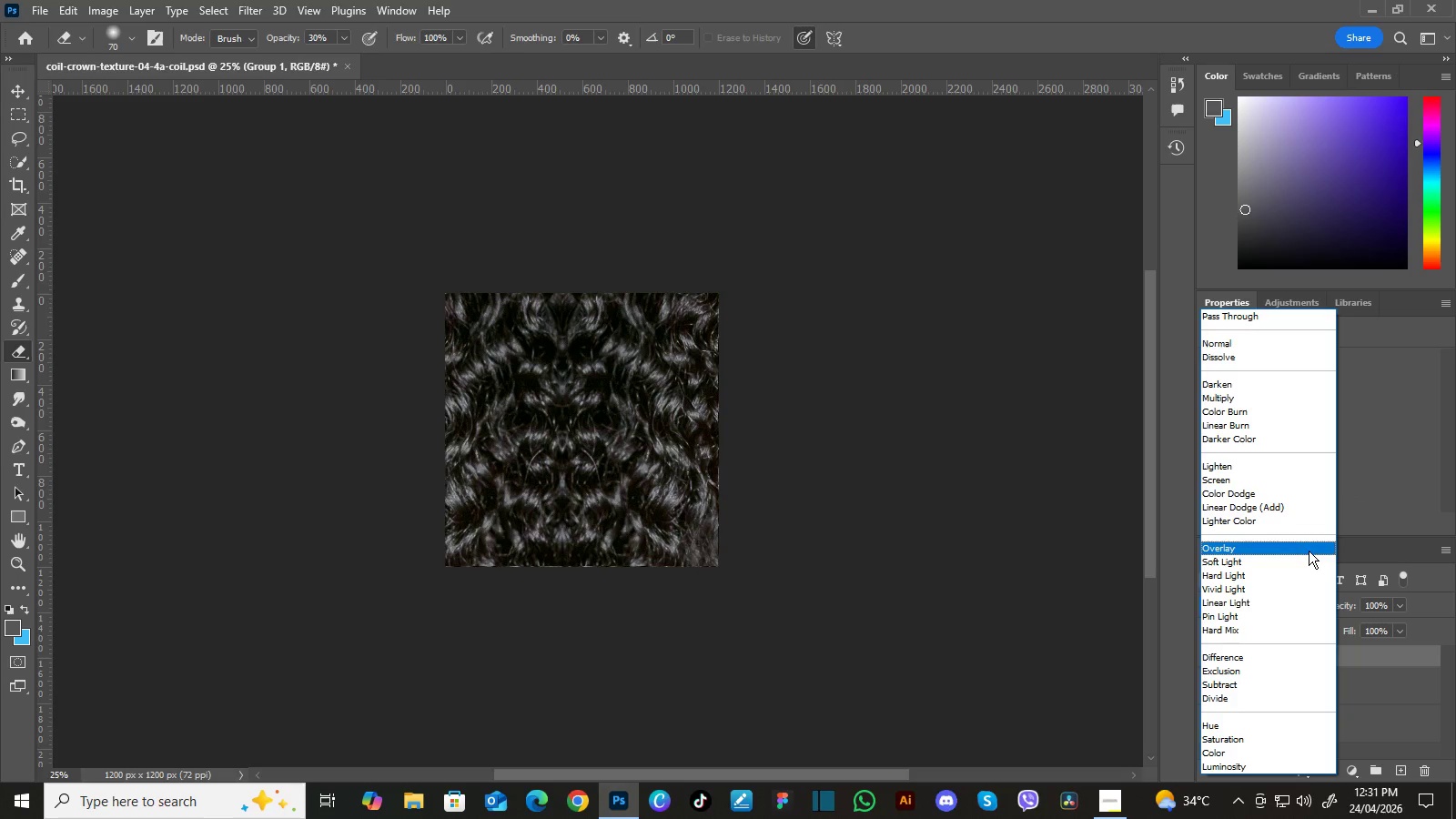 
left_click([1309, 550])
 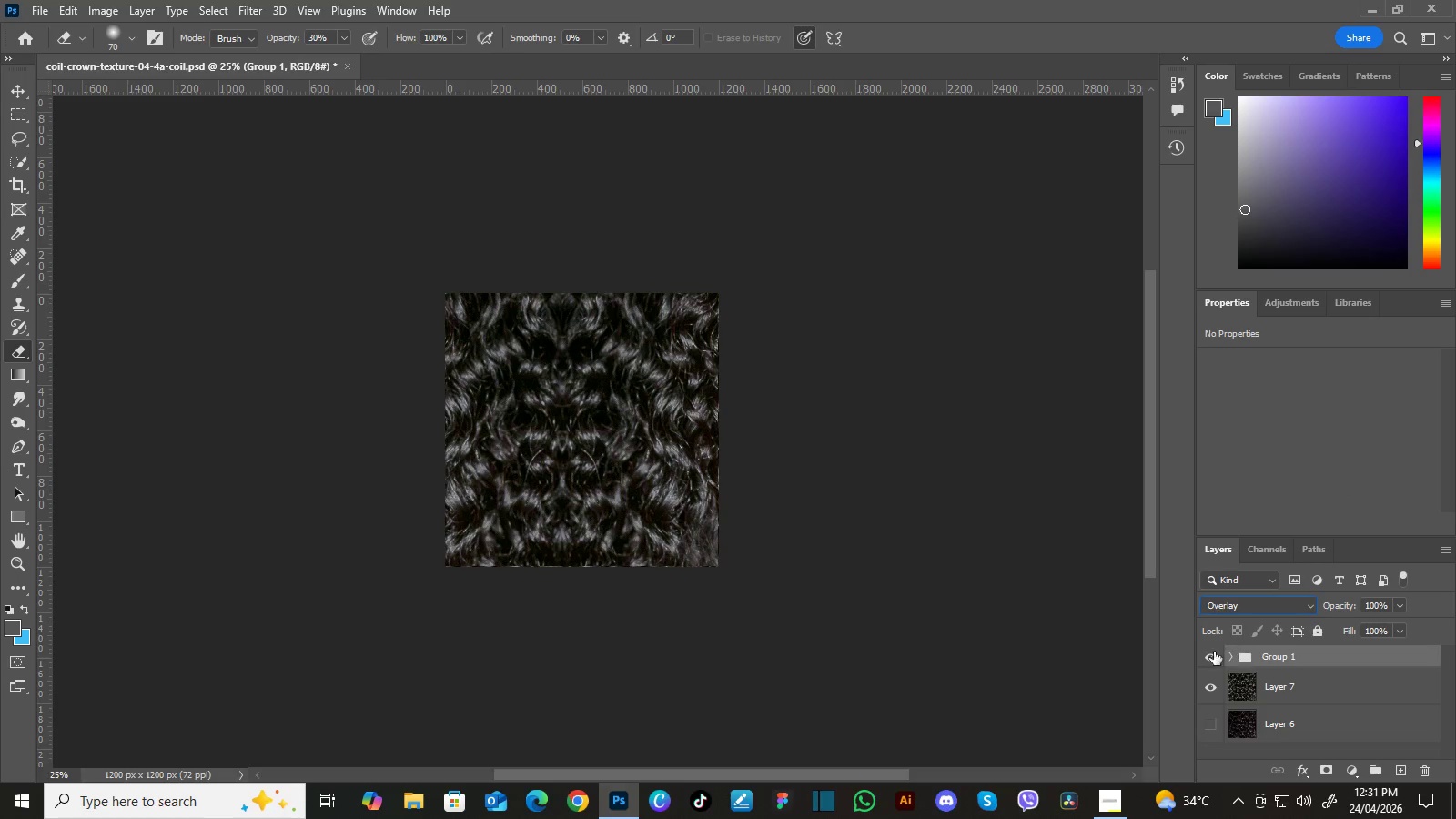 
left_click([1209, 654])
 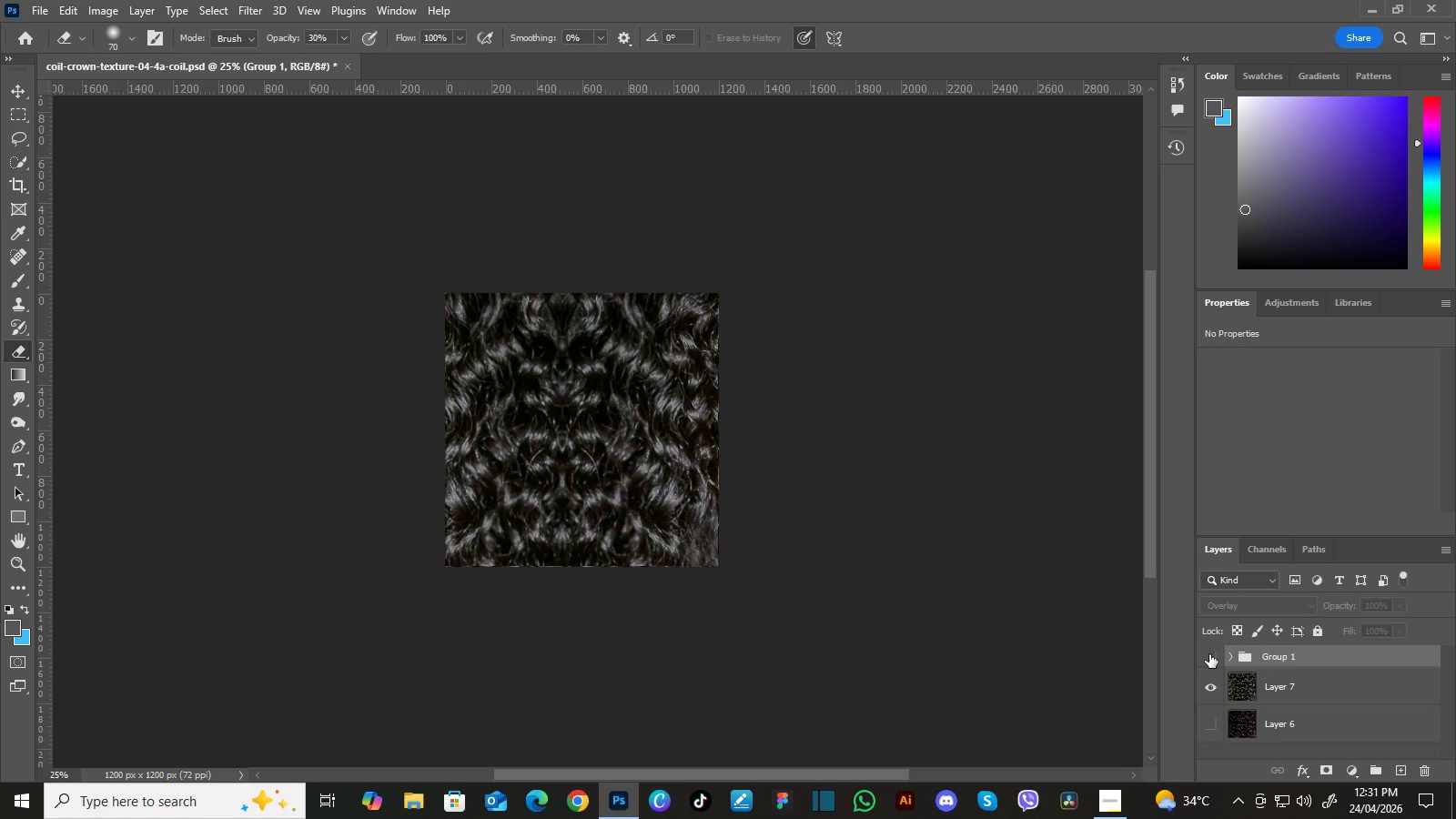 
left_click([1209, 654])
 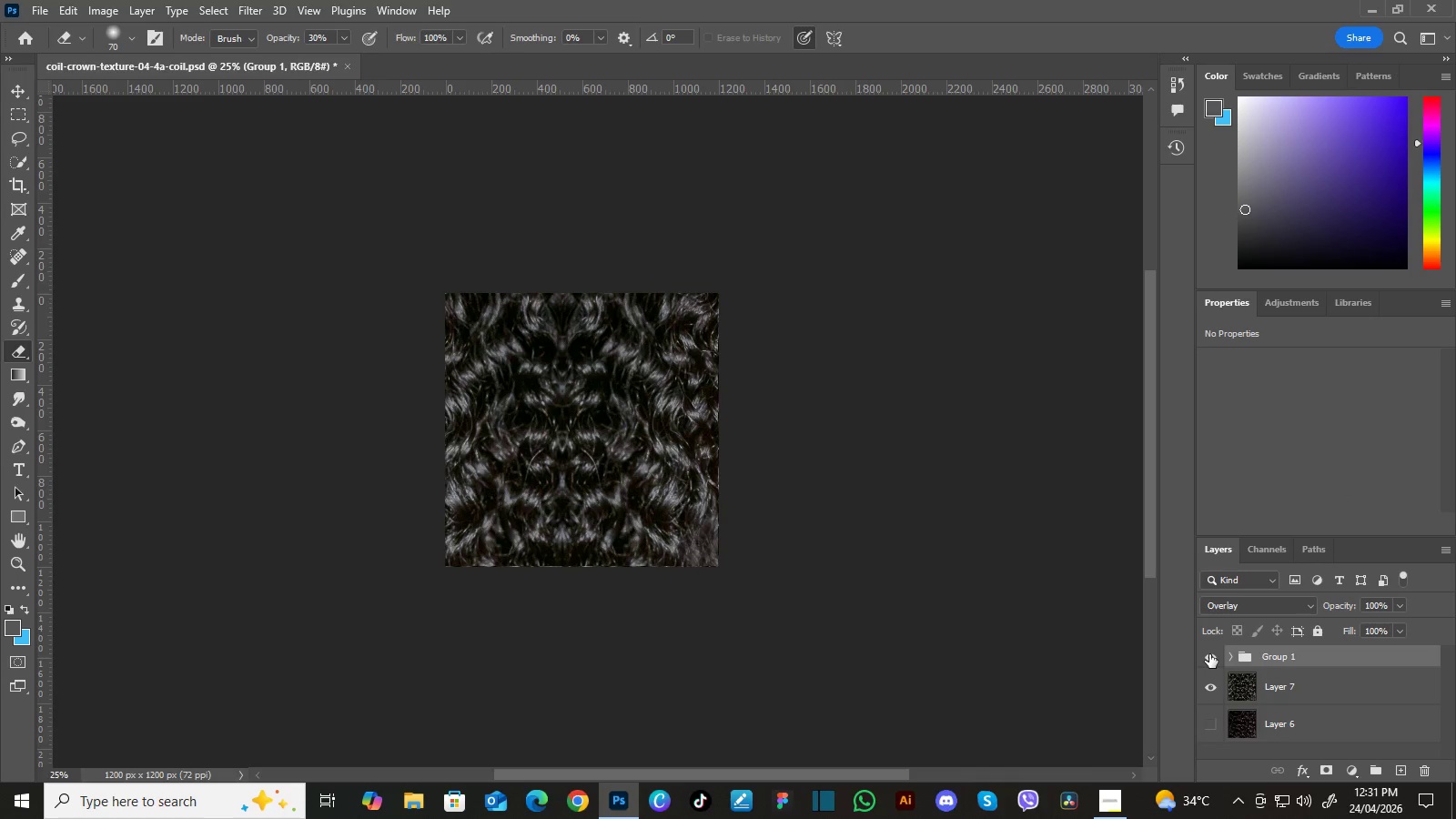 
left_click([1209, 654])
 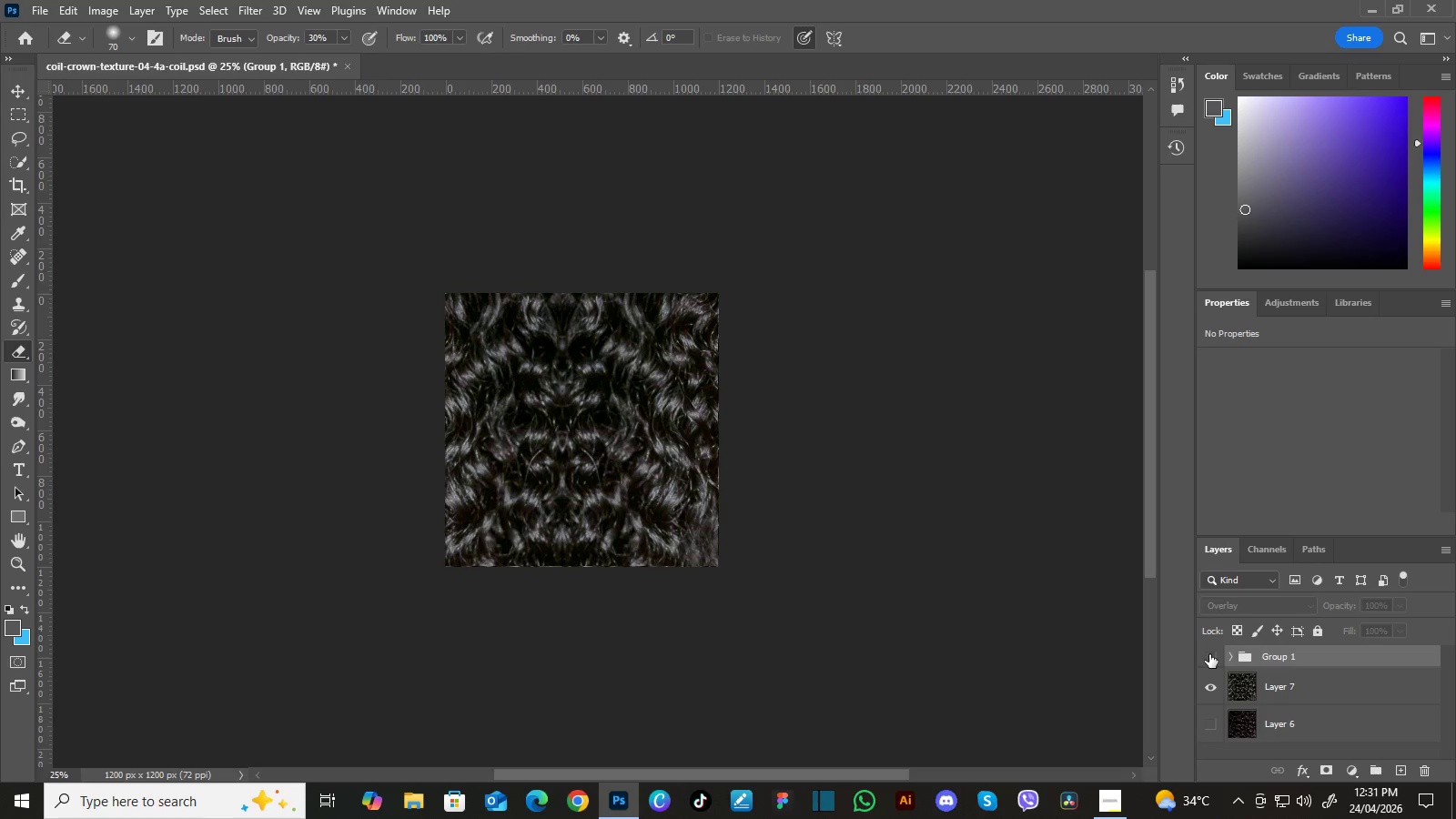 
left_click([1209, 654])
 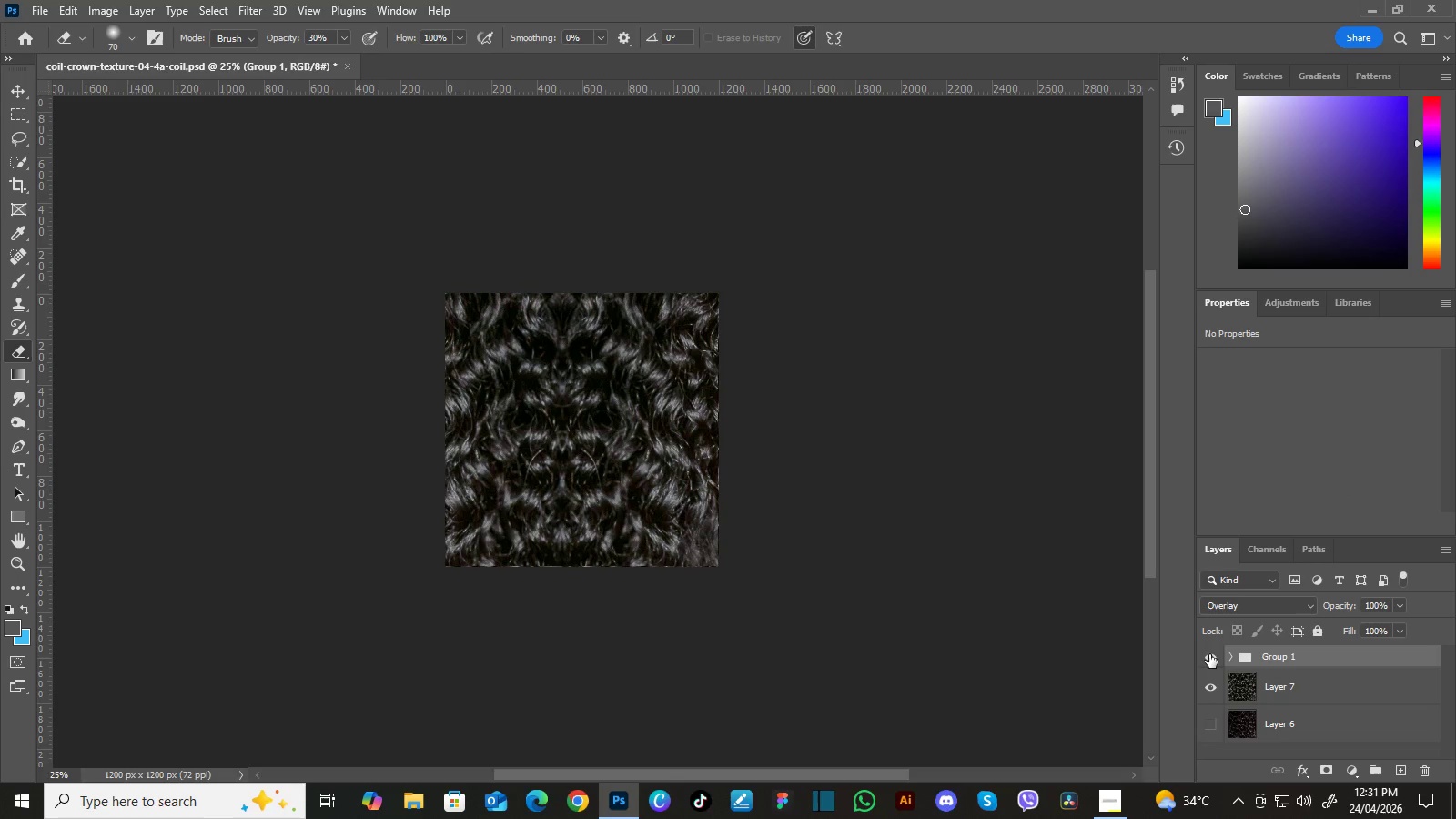 
left_click([1209, 654])
 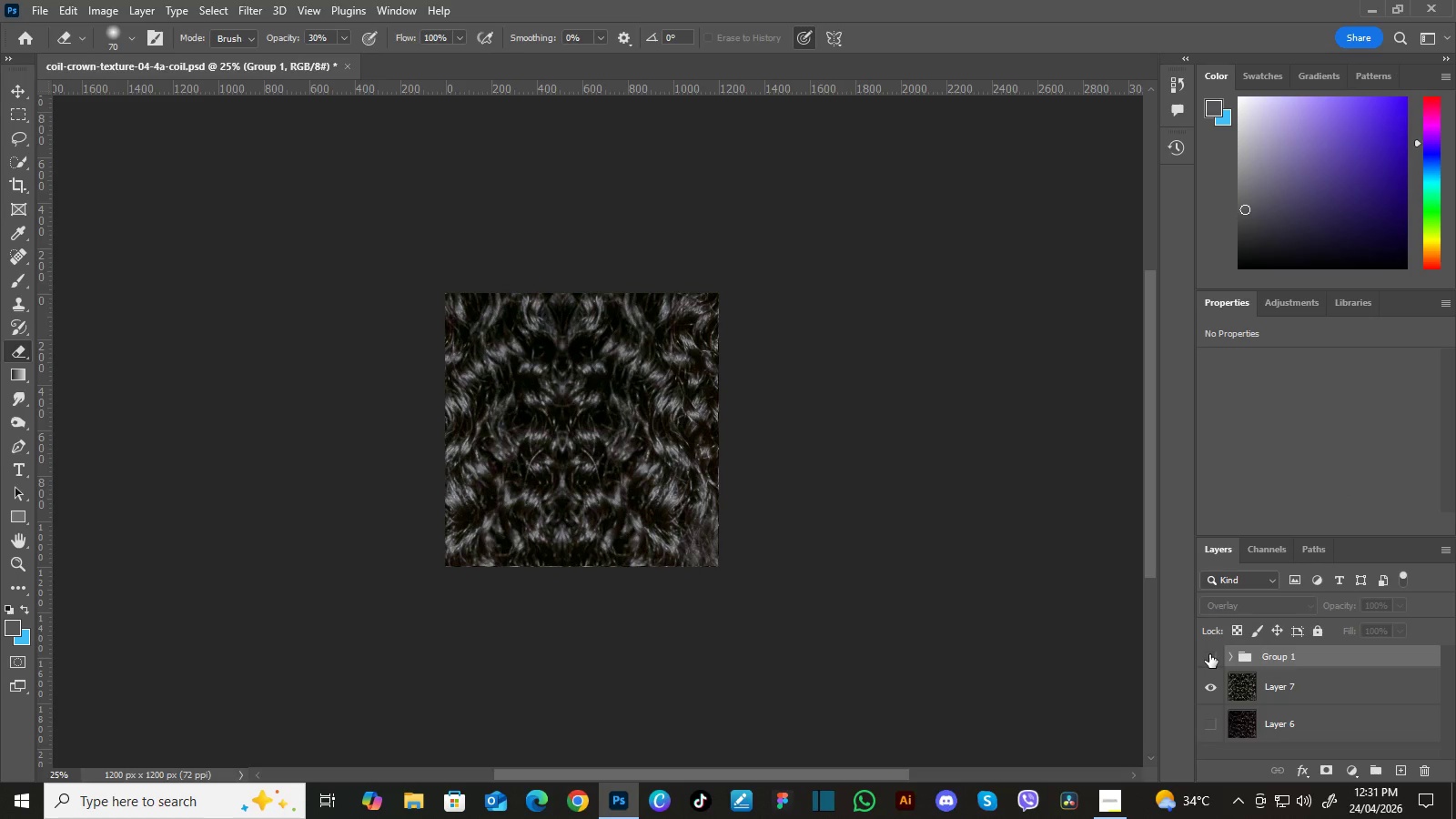 
left_click([1209, 654])
 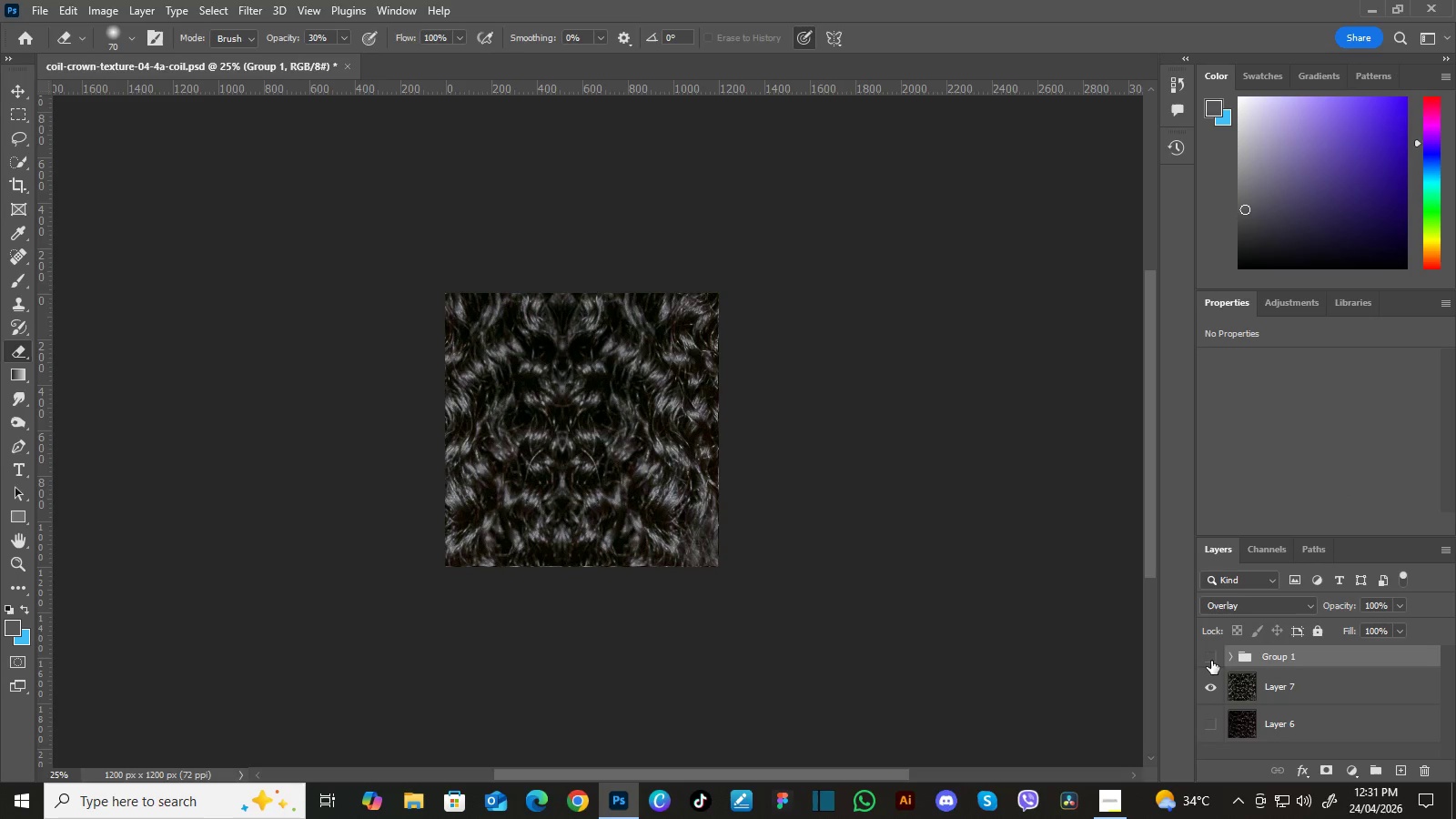 
left_click([1211, 661])
 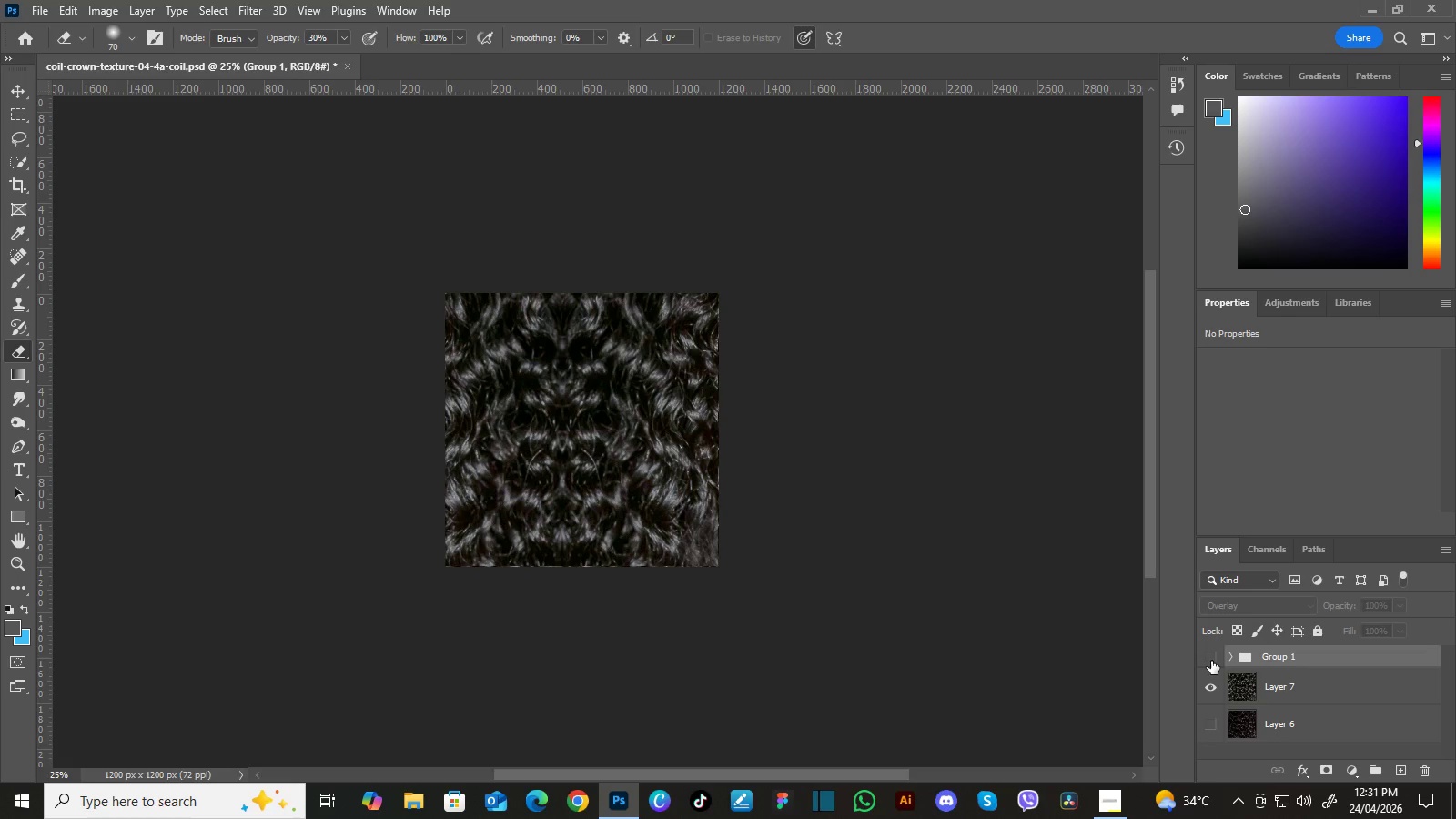 
left_click([1211, 661])
 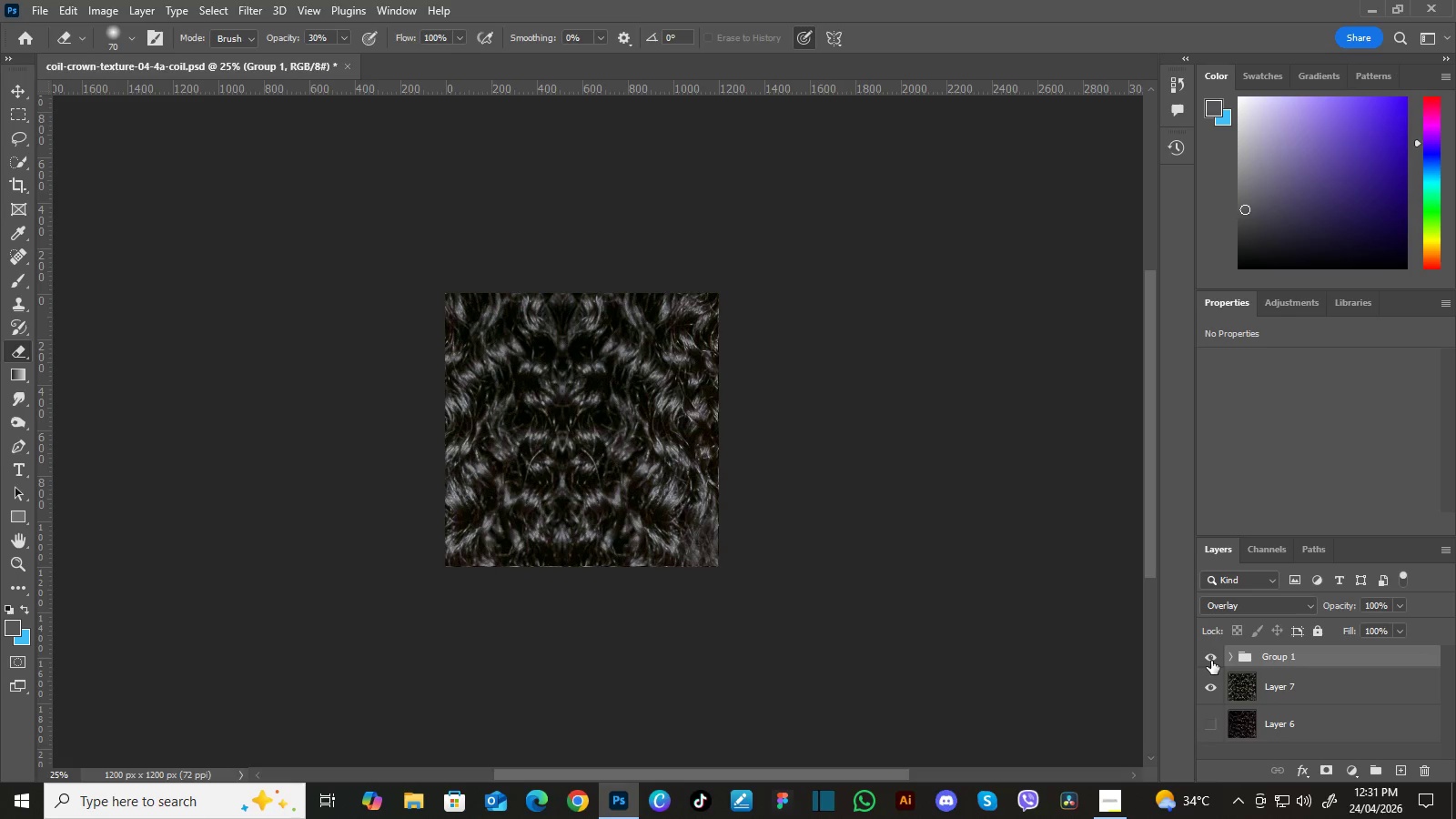 
left_click([1211, 661])
 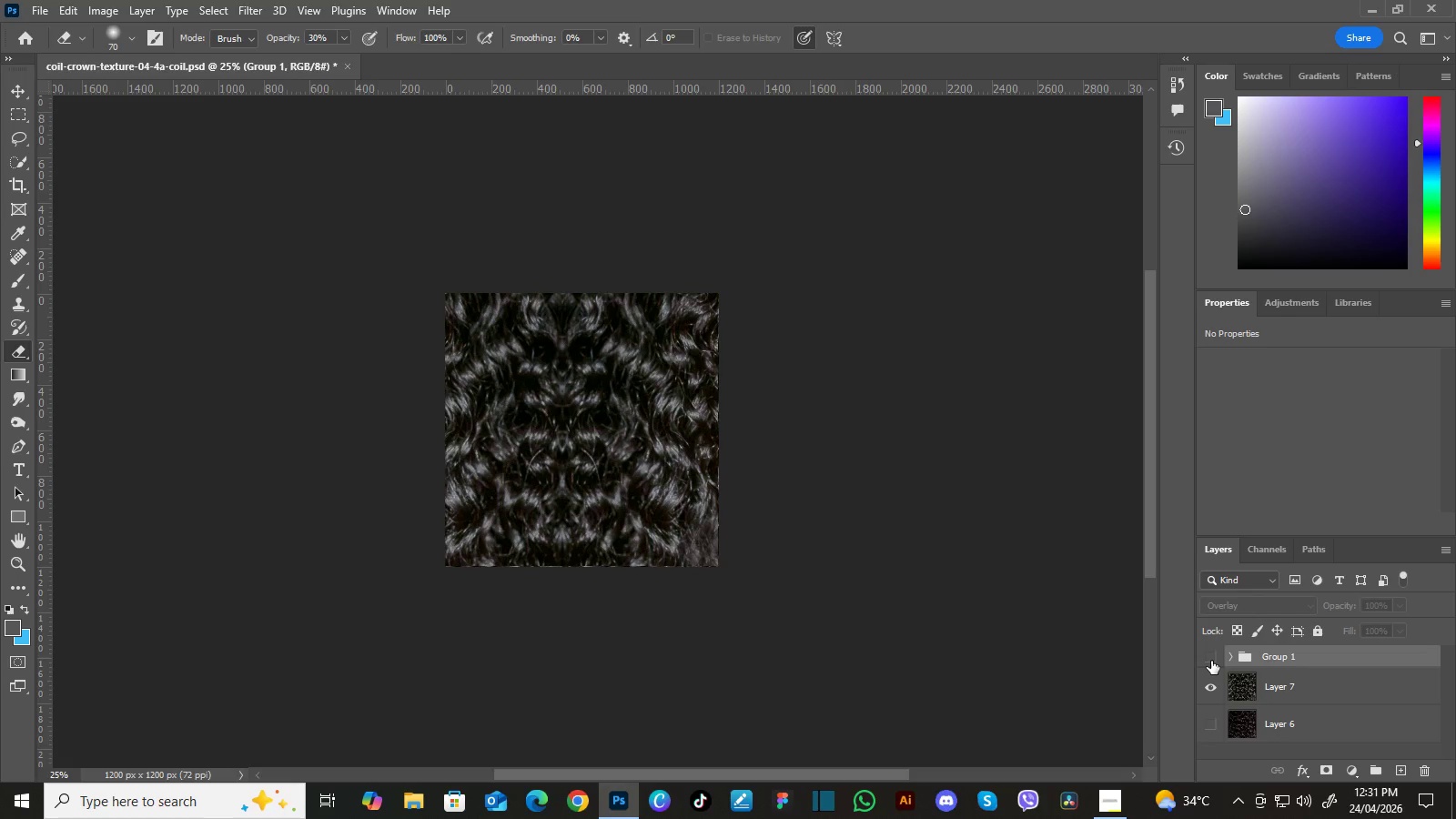 
left_click([1211, 661])
 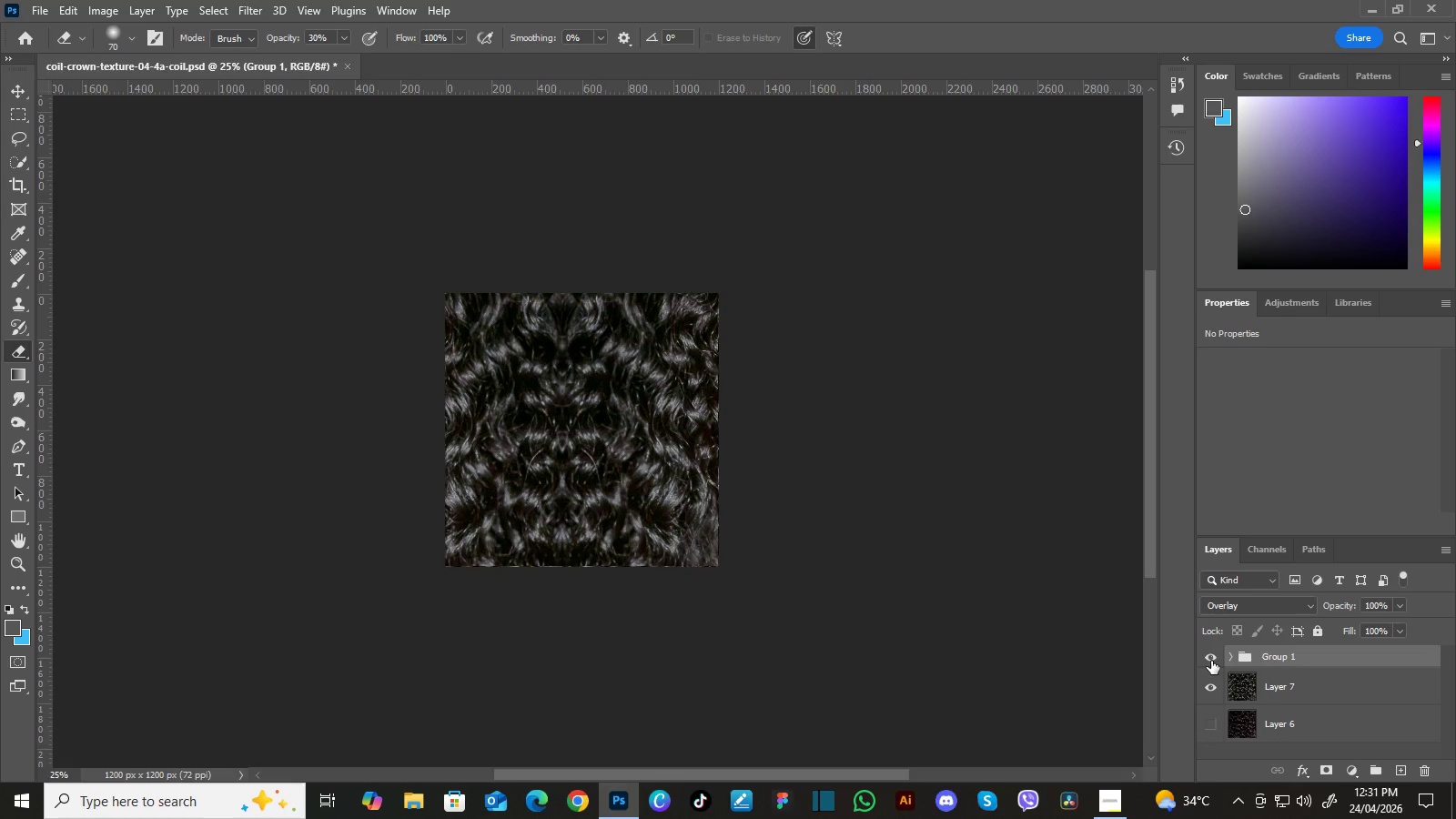 
left_click([1211, 661])
 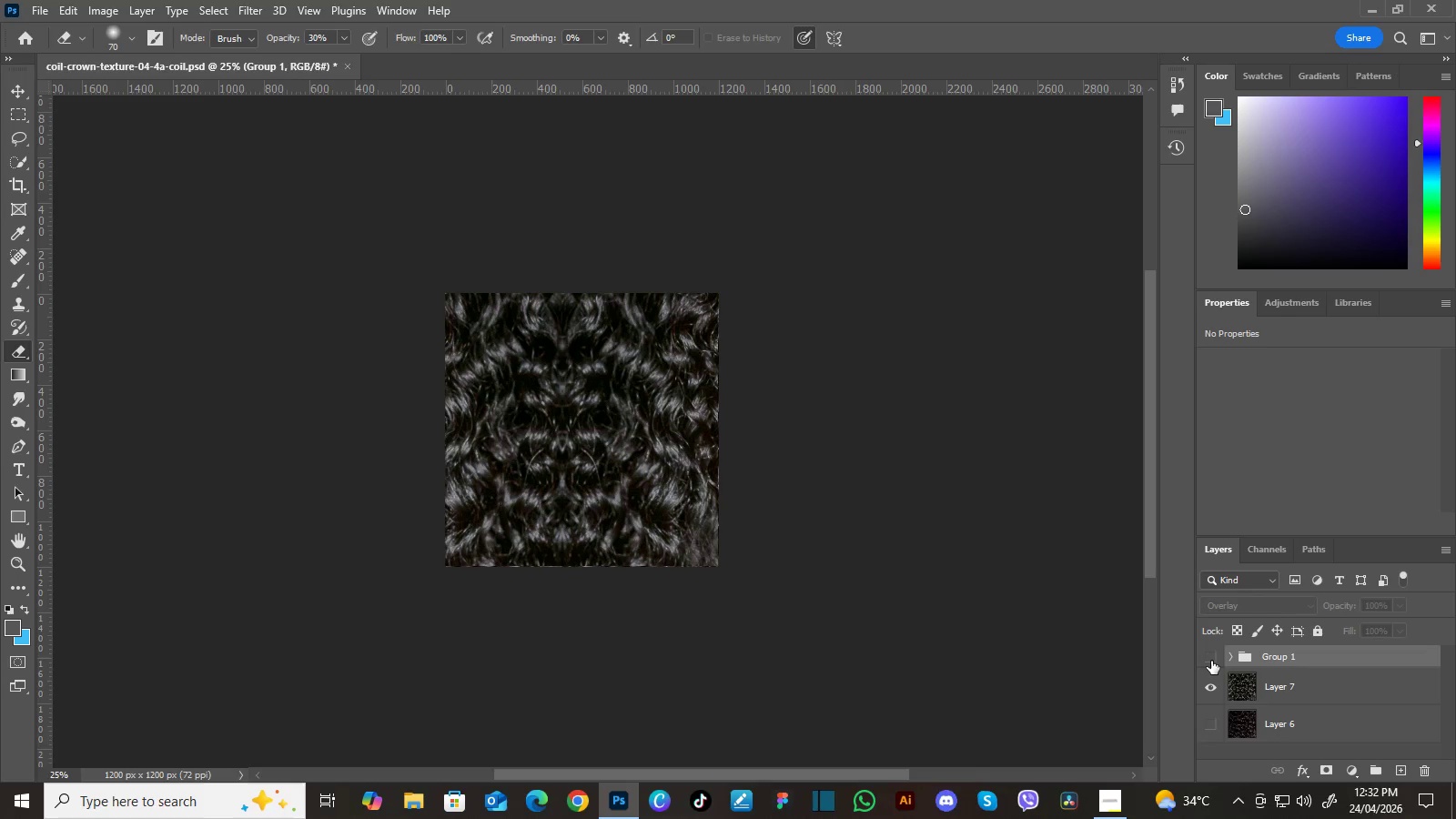 
left_click([1211, 661])
 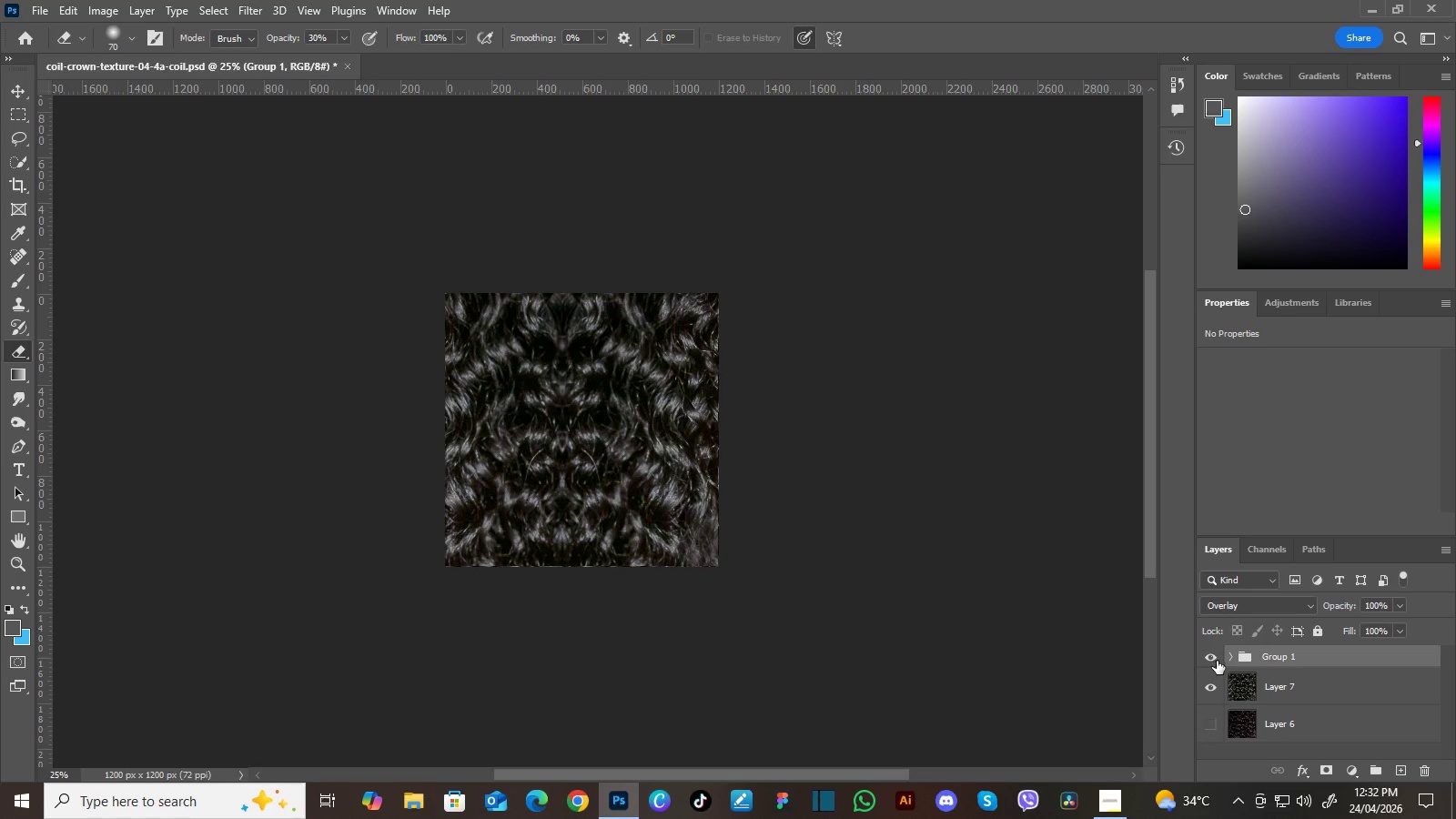 
left_click([1218, 659])
 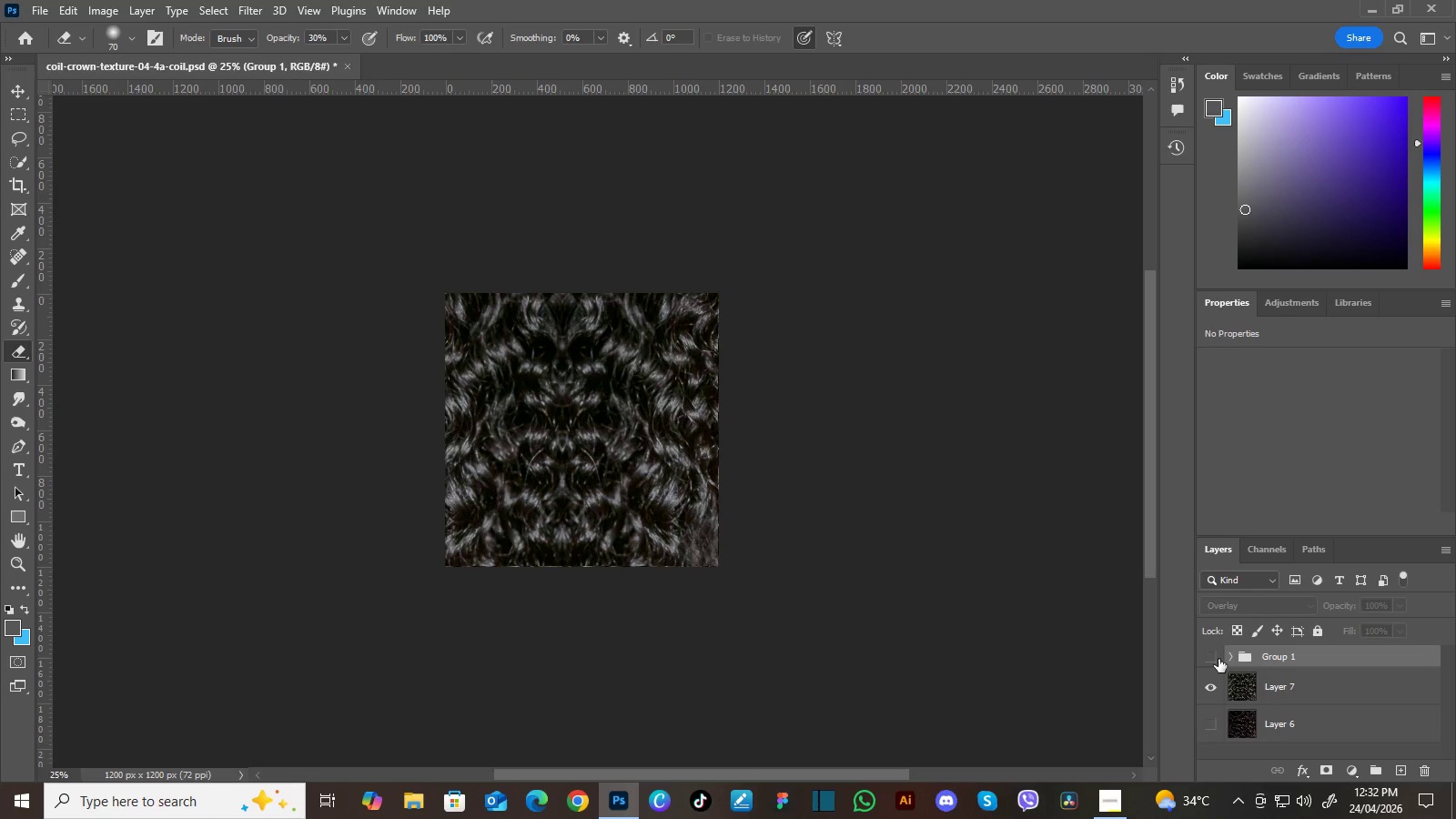 
left_click([1218, 659])
 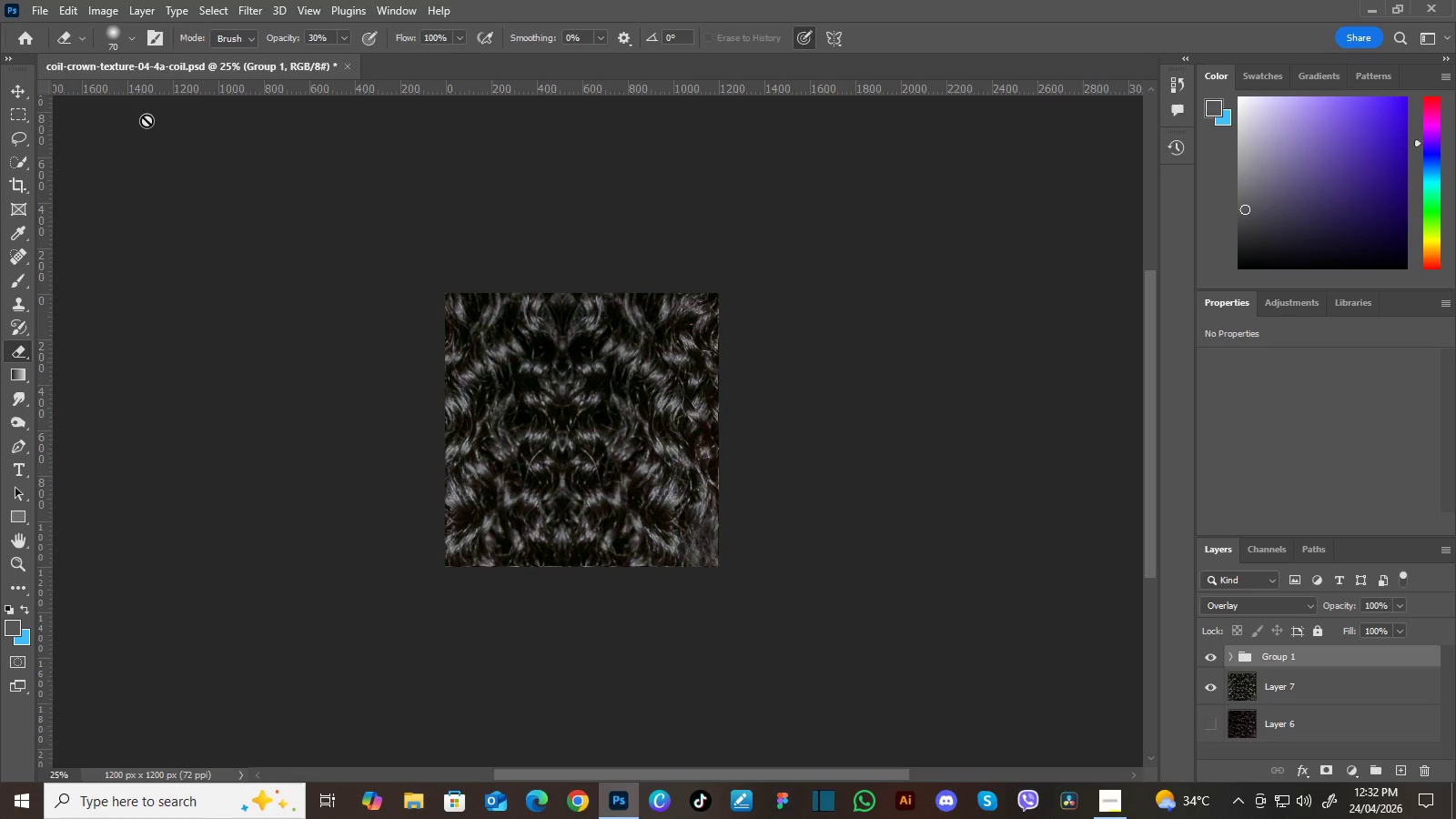 
left_click([42, 8])
 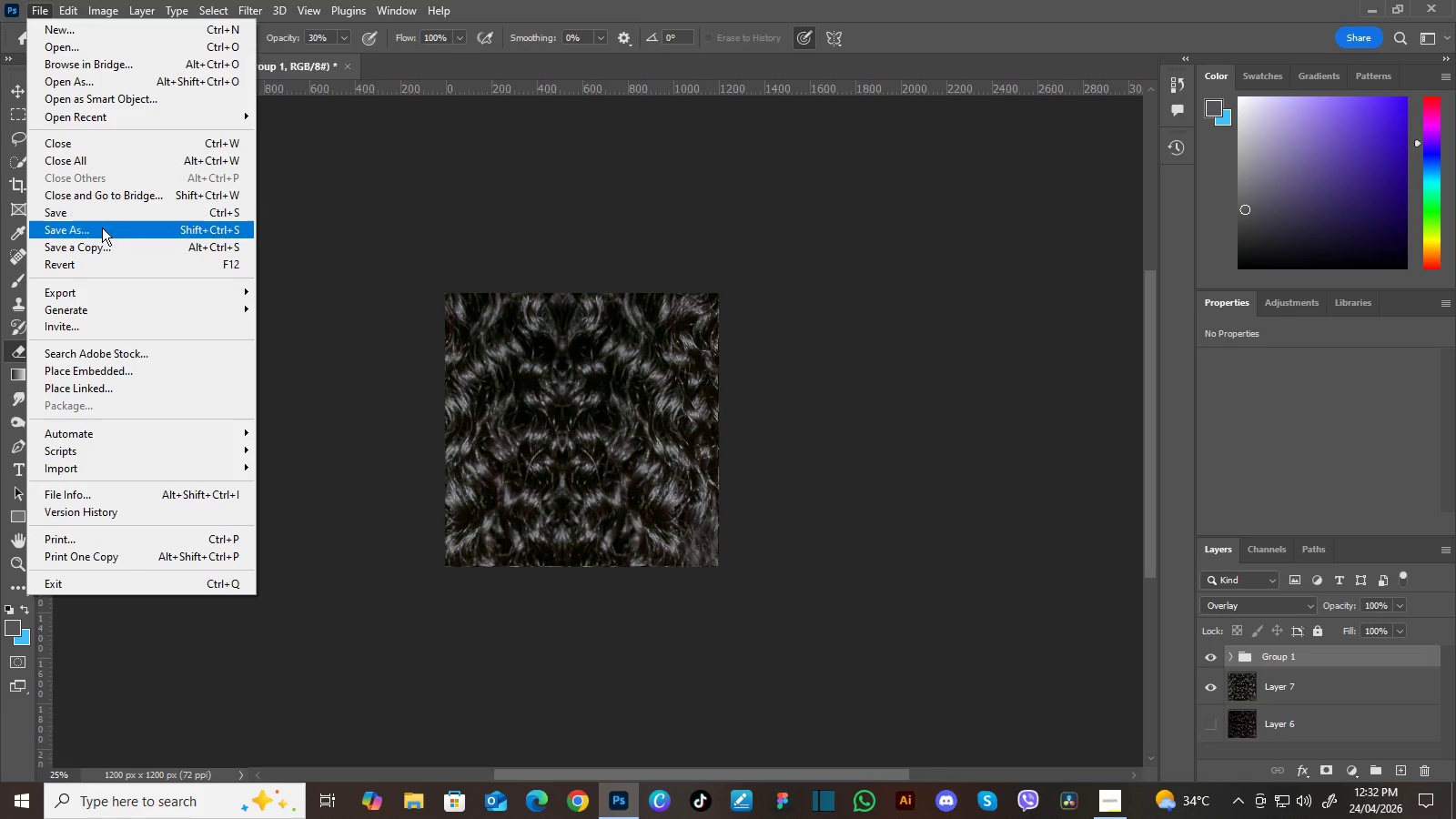 
left_click([102, 228])
 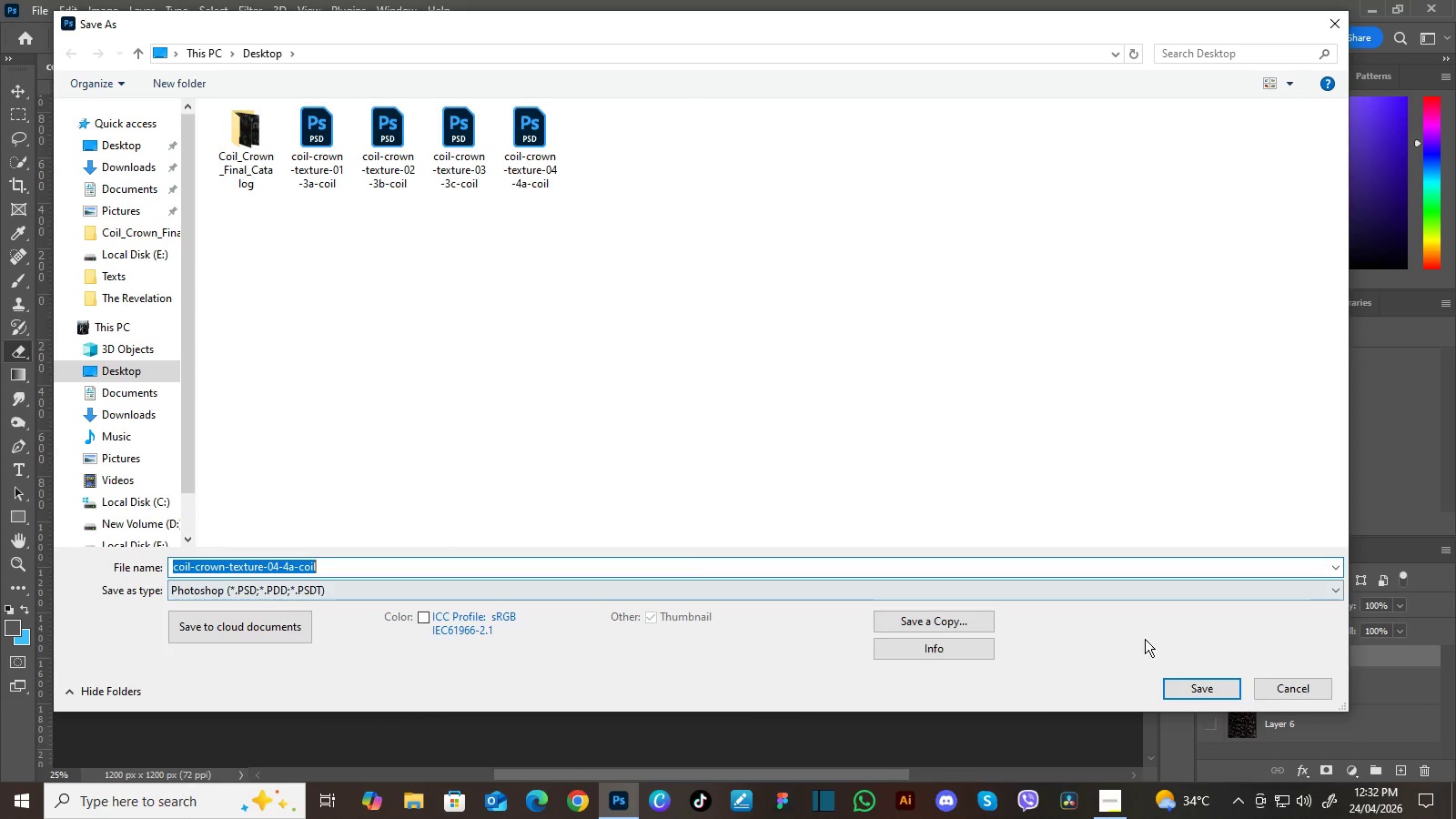 
left_click([1181, 683])
 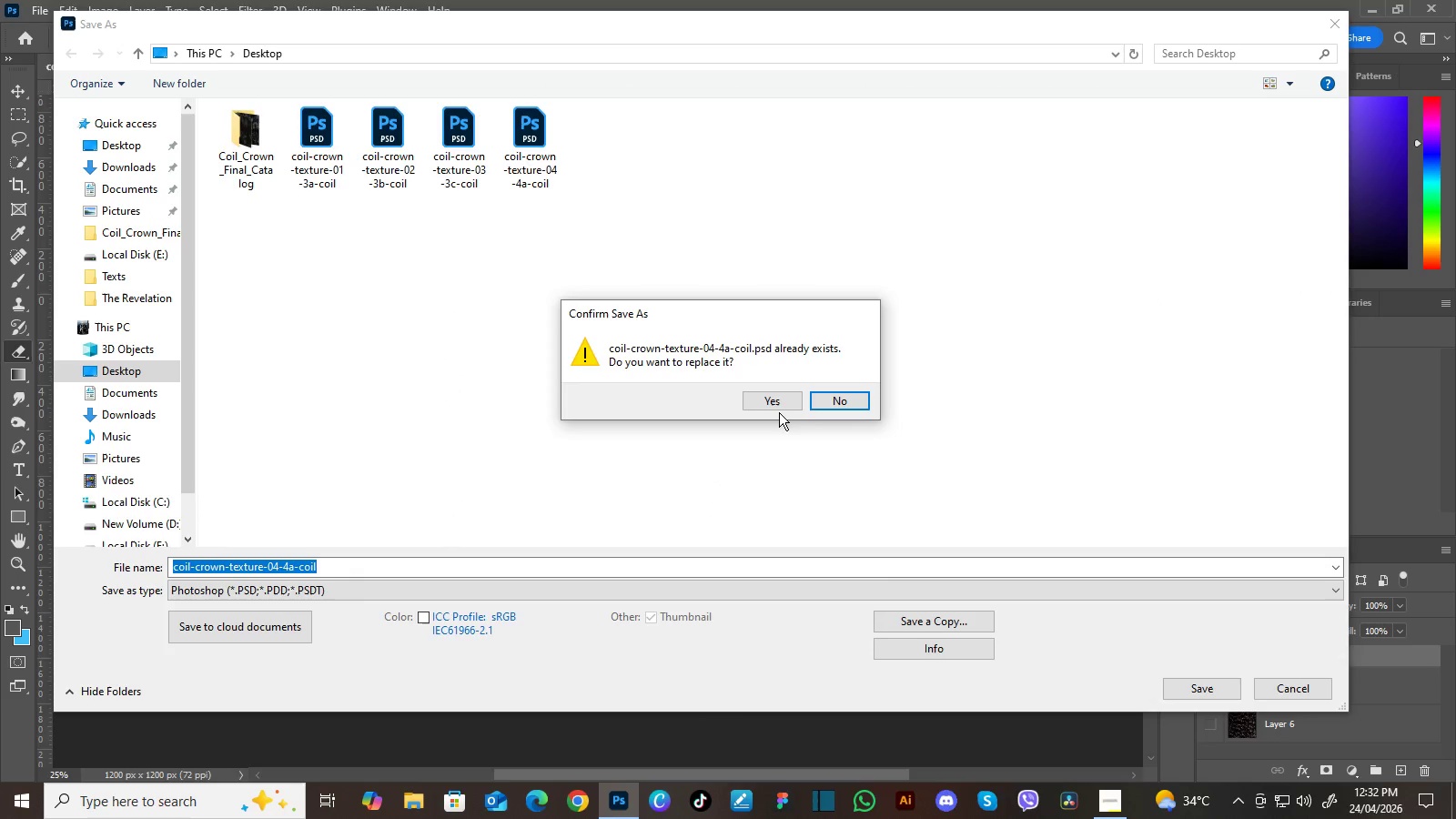 
left_click([784, 405])
 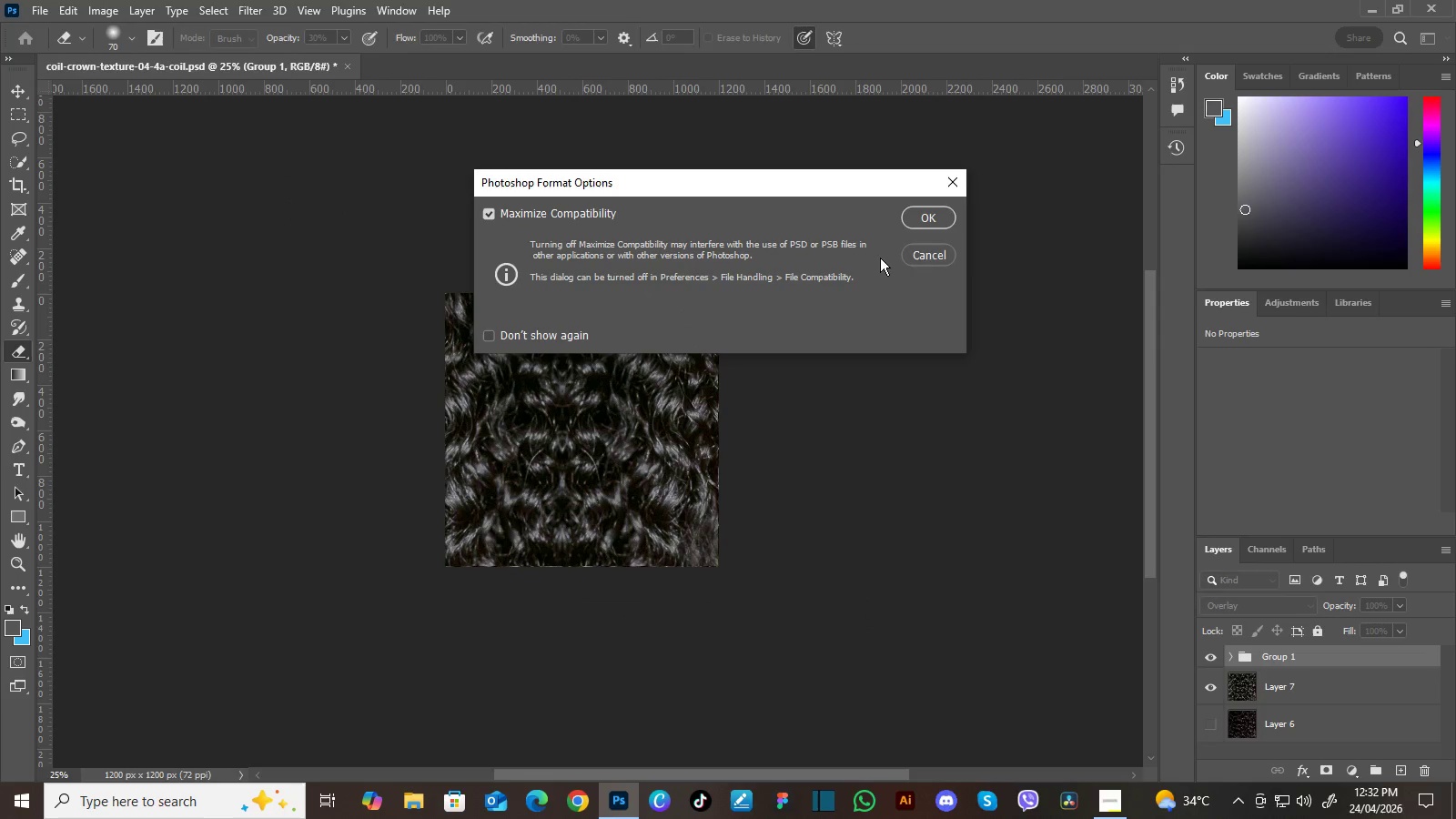 
left_click([925, 224])
 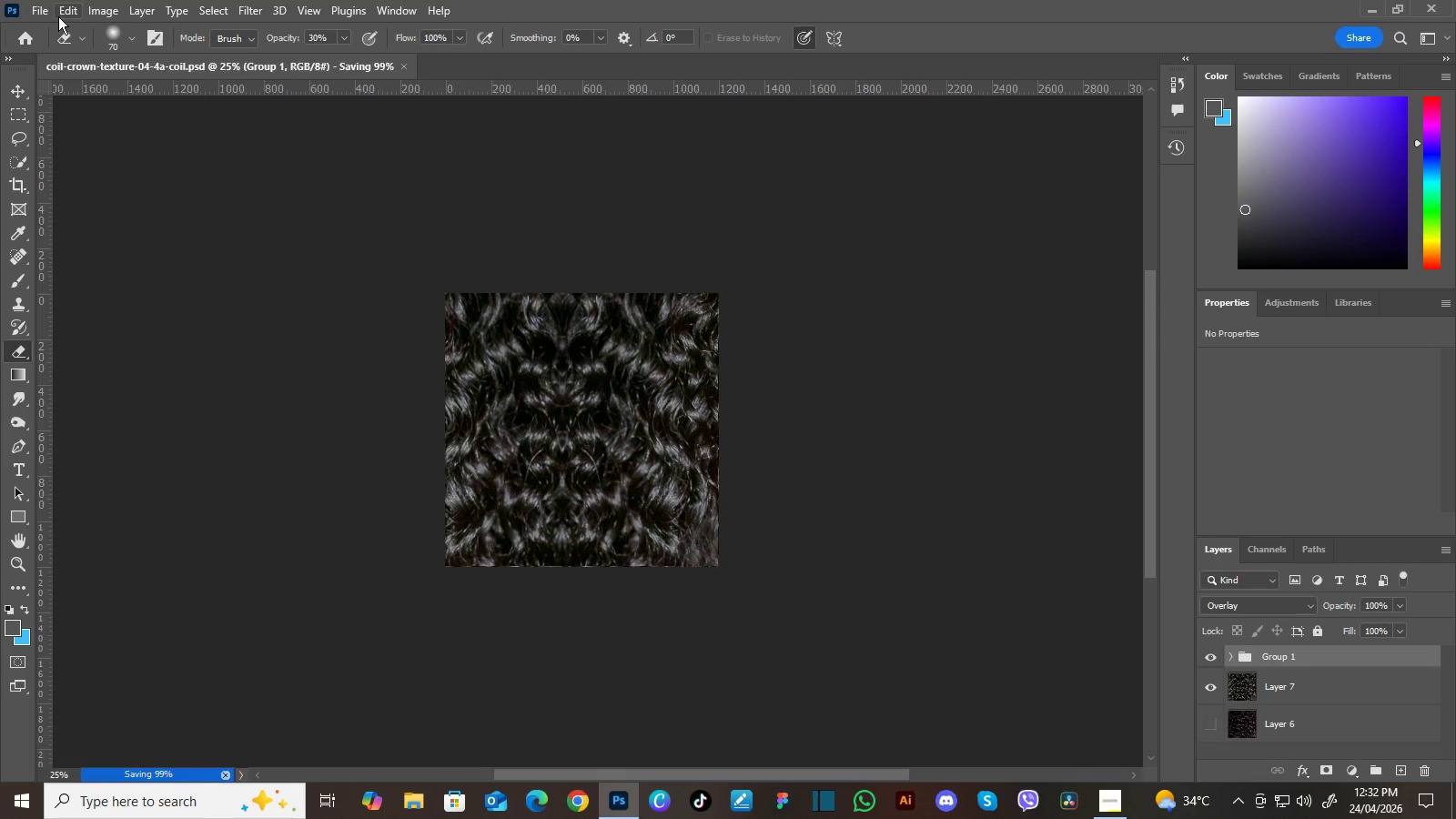 
left_click([46, 14])
 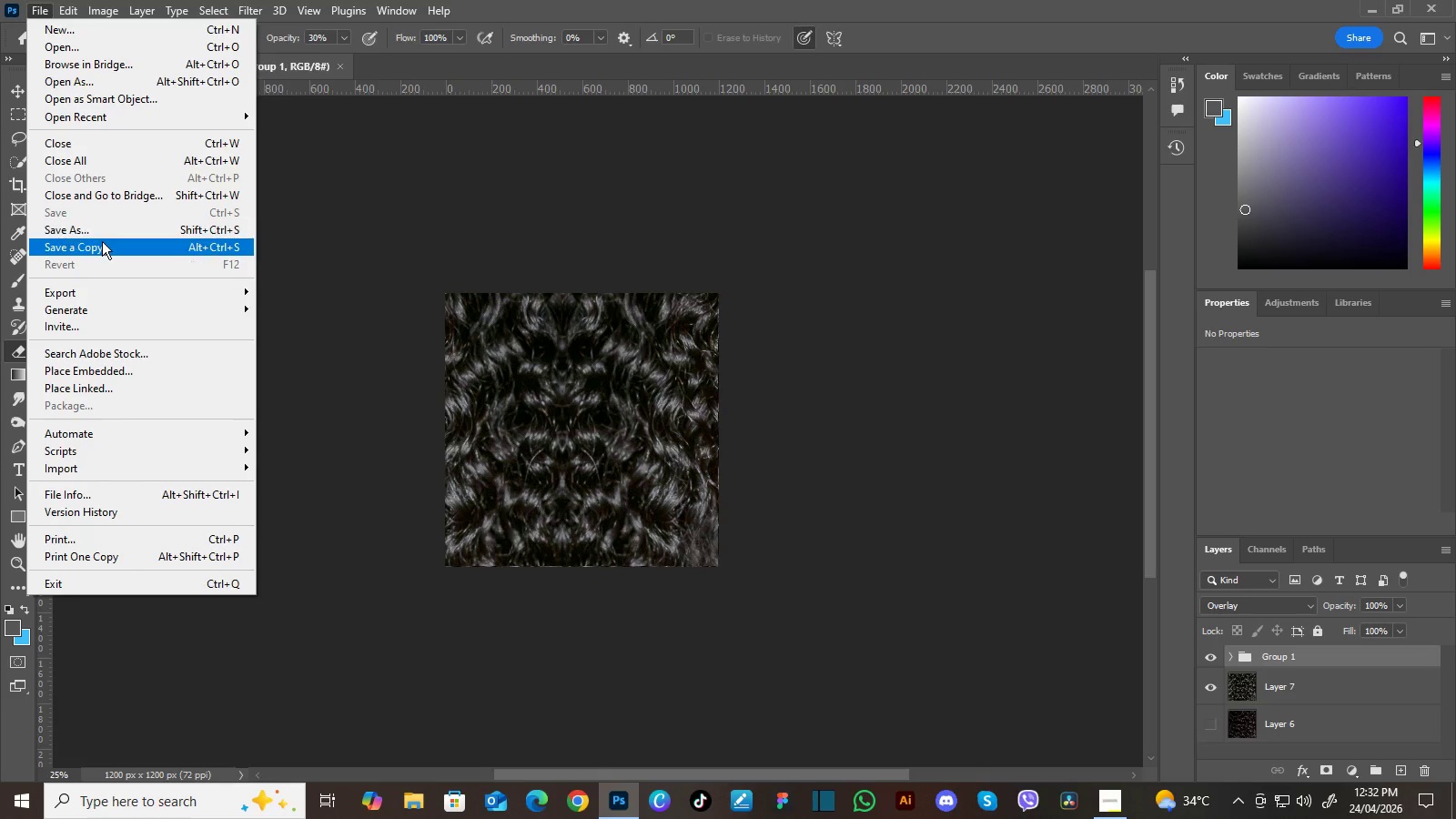 
left_click([102, 241])
 